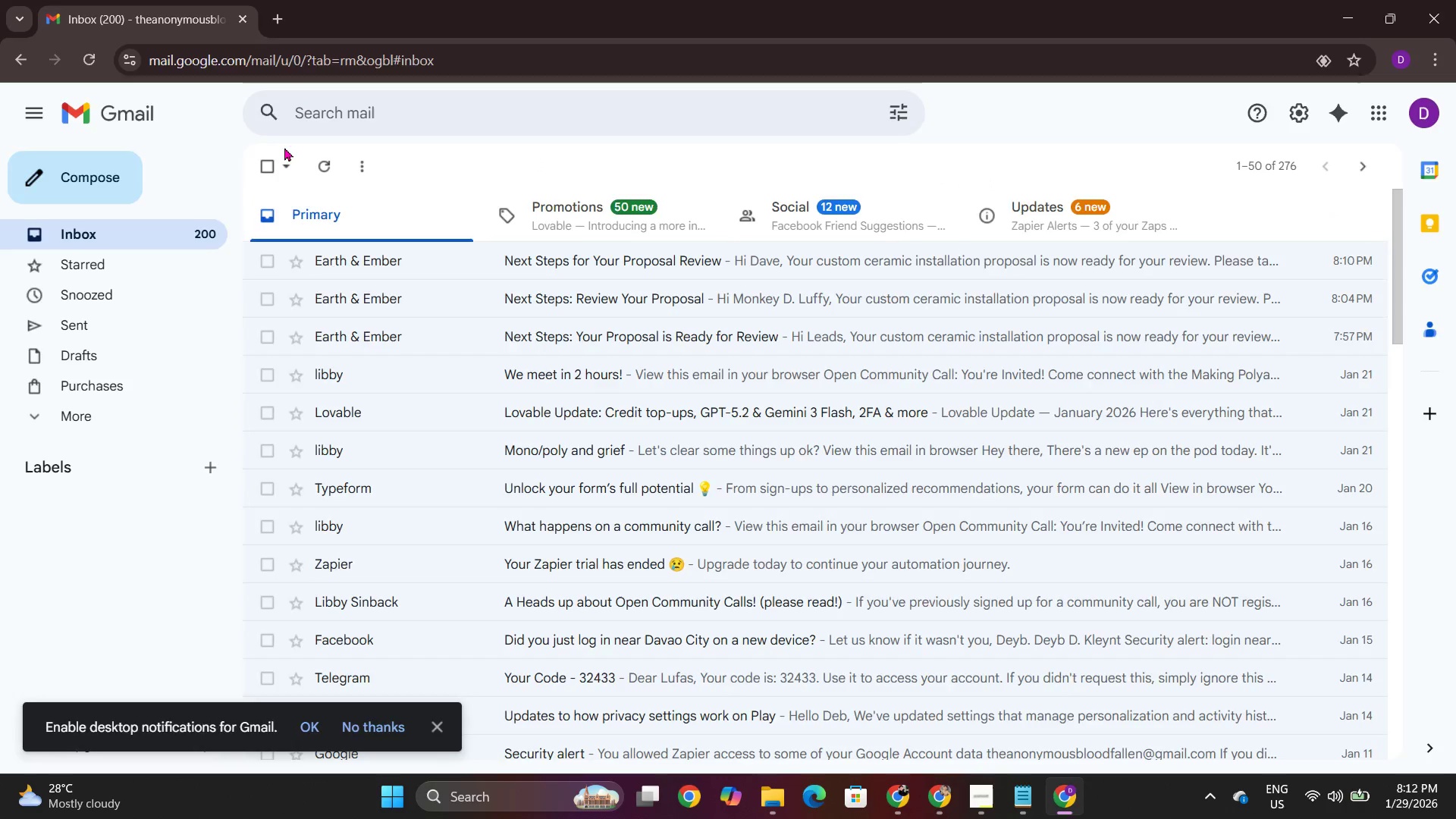 
key(Alt+Tab)
 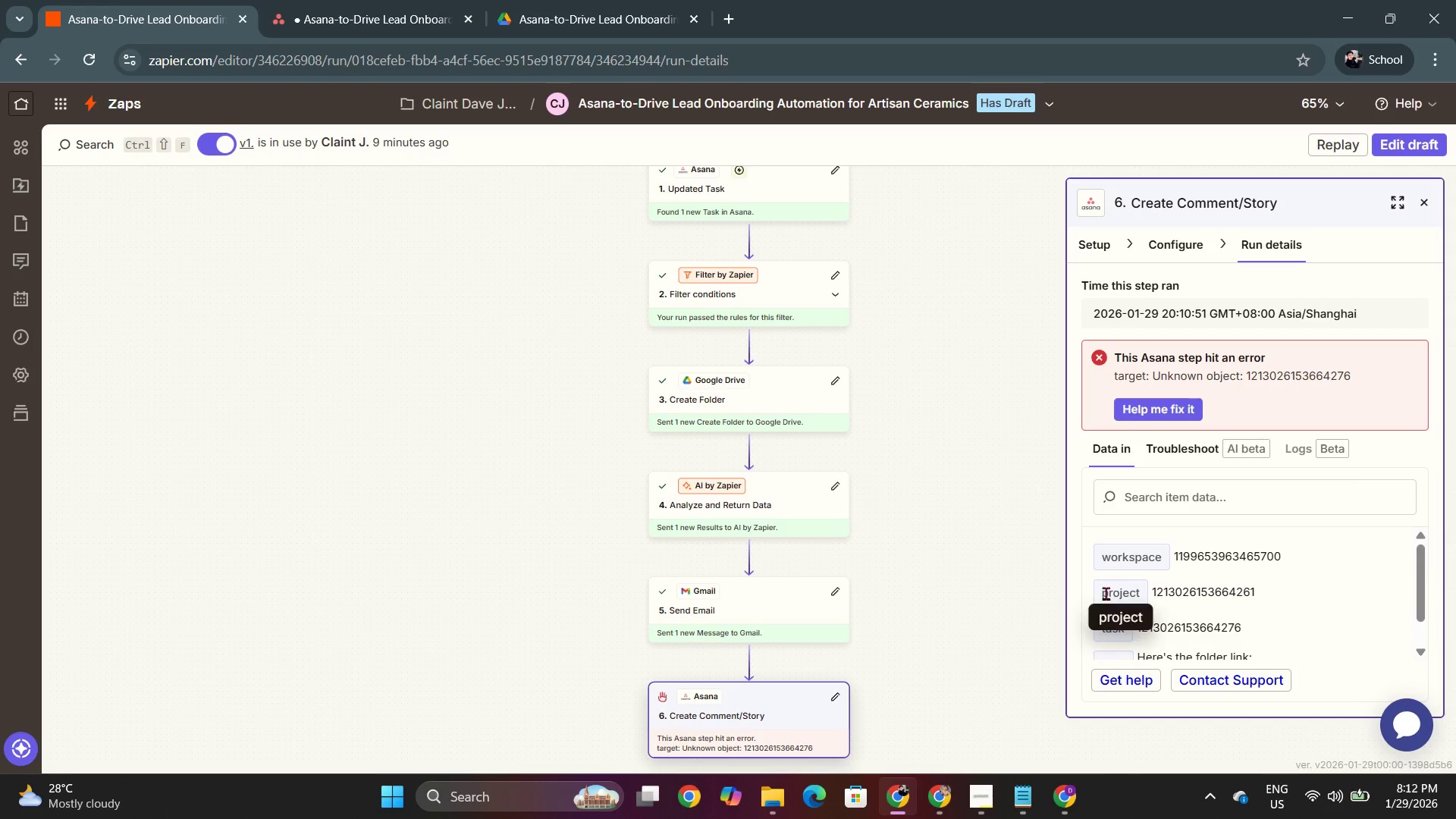 
scroll: coordinate [874, 628], scroll_direction: down, amount: 2.0
 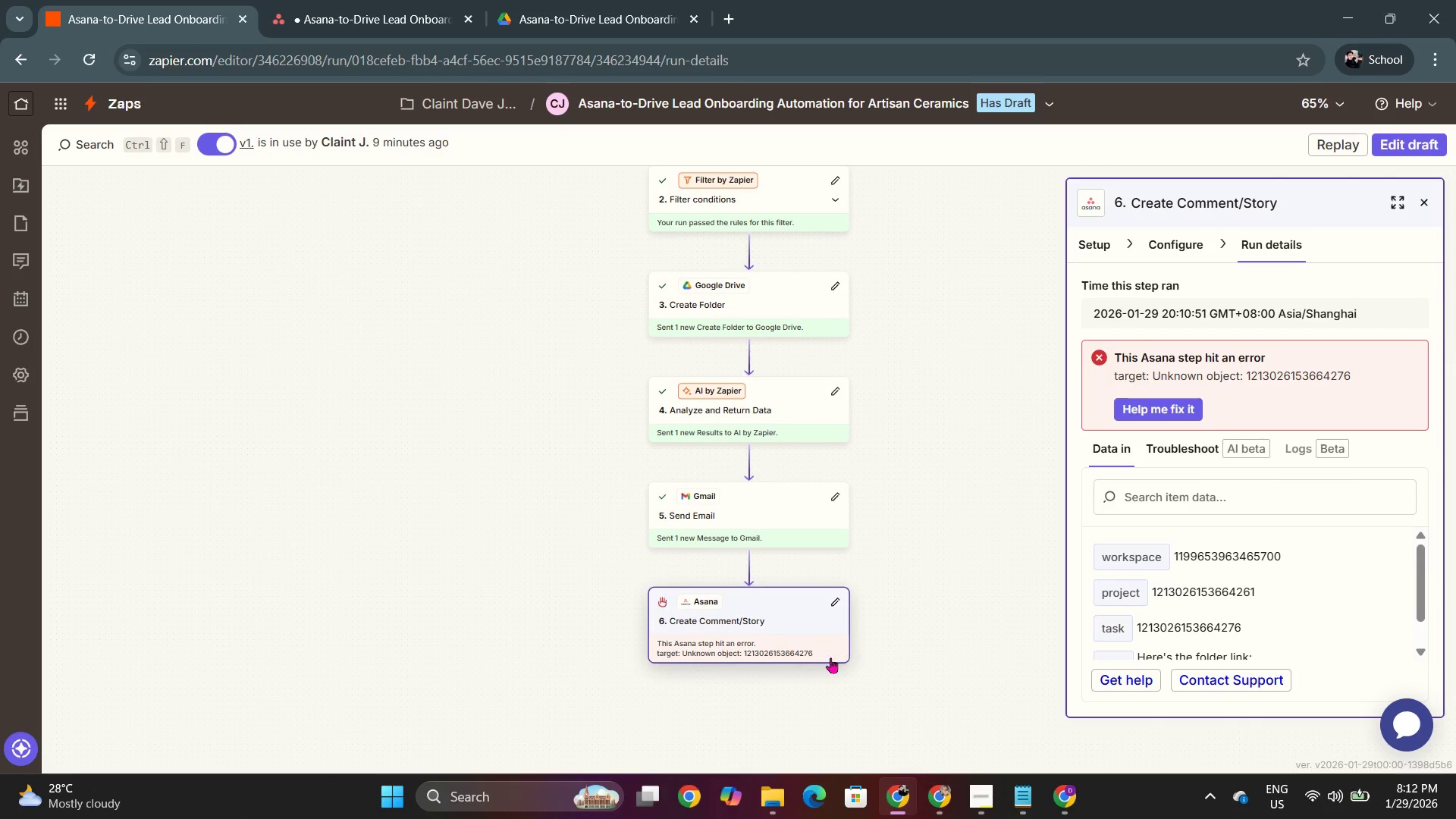 
left_click([774, 641])
 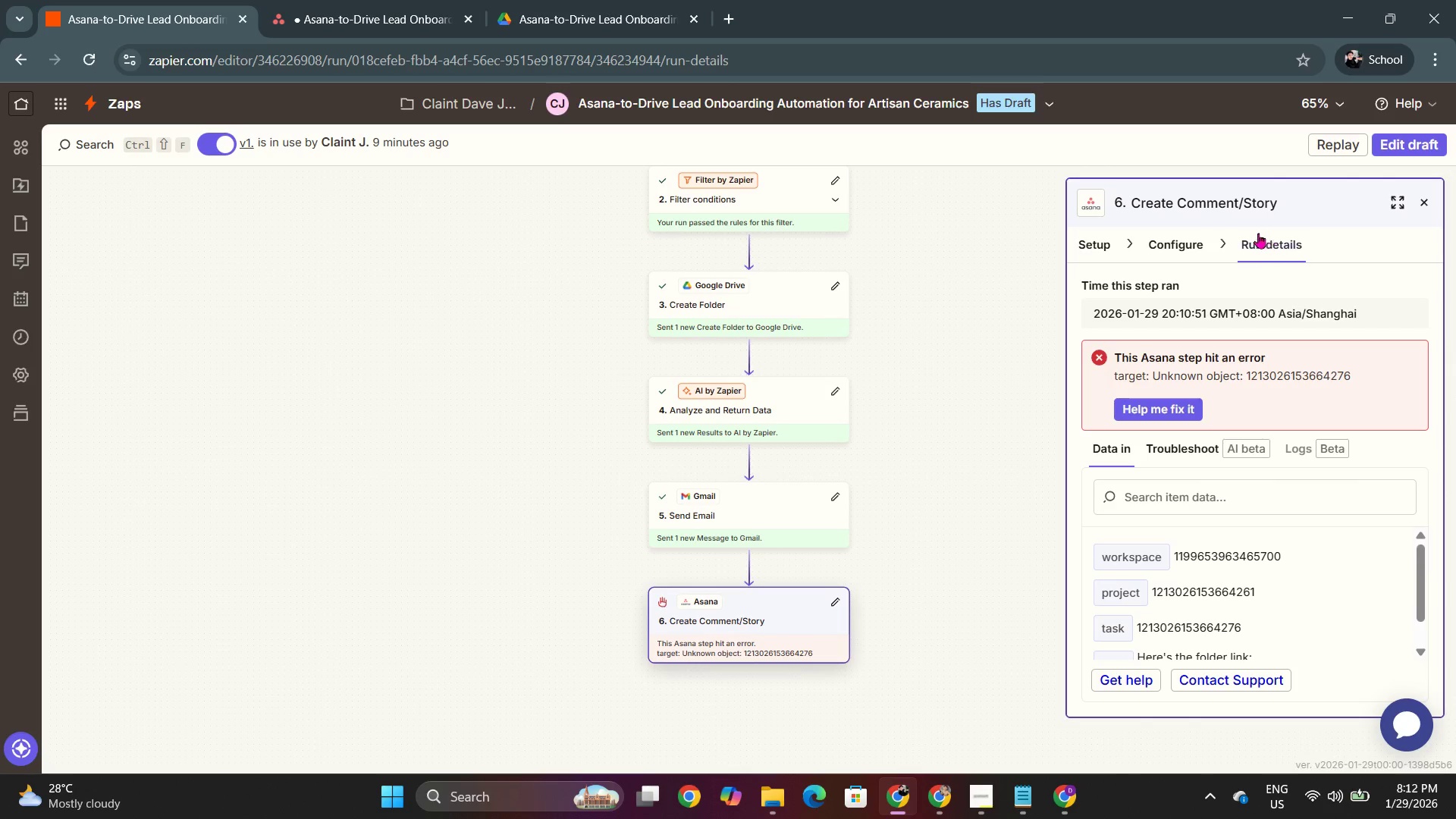 
left_click([1180, 243])
 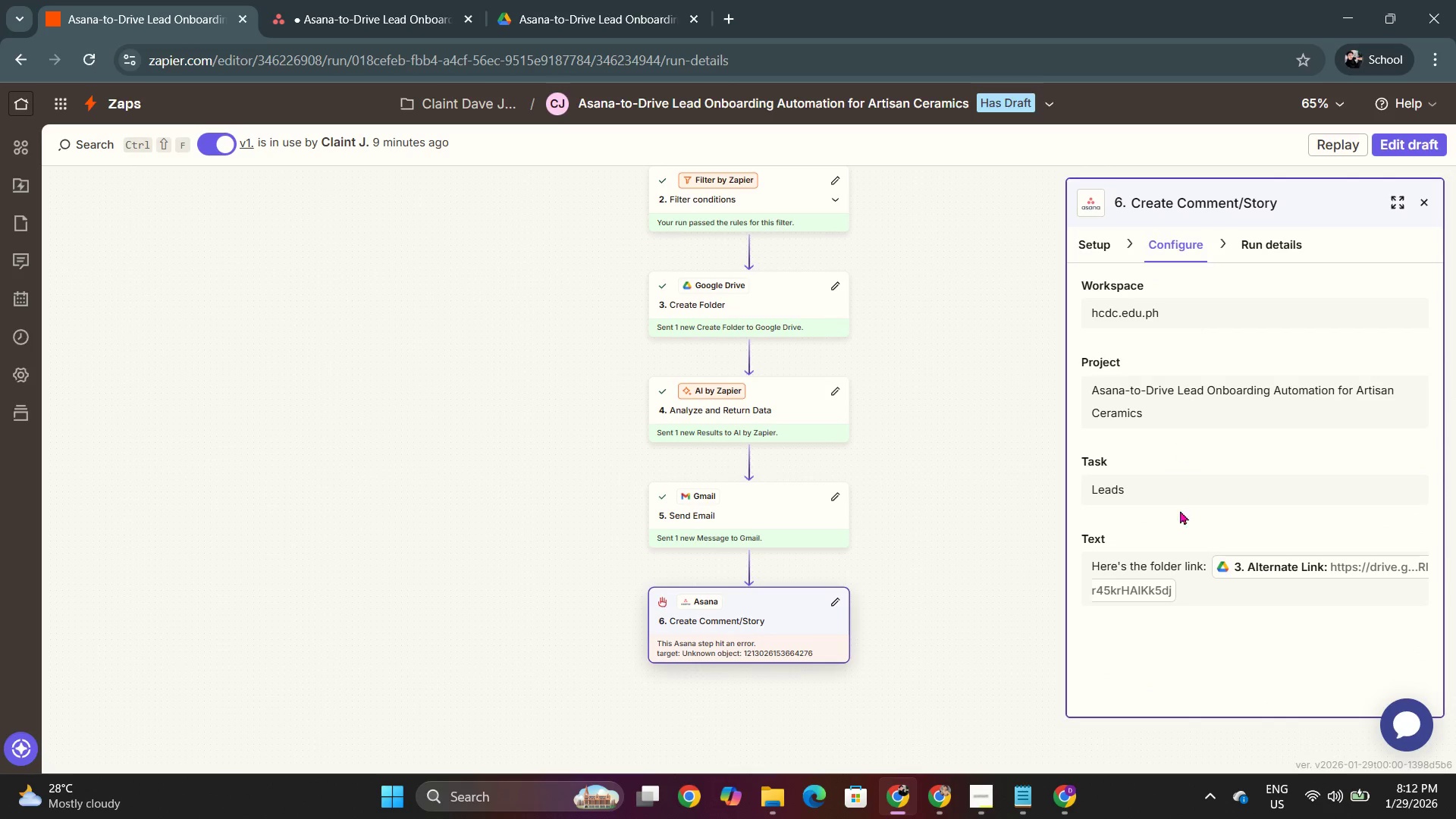 
left_click([1094, 243])
 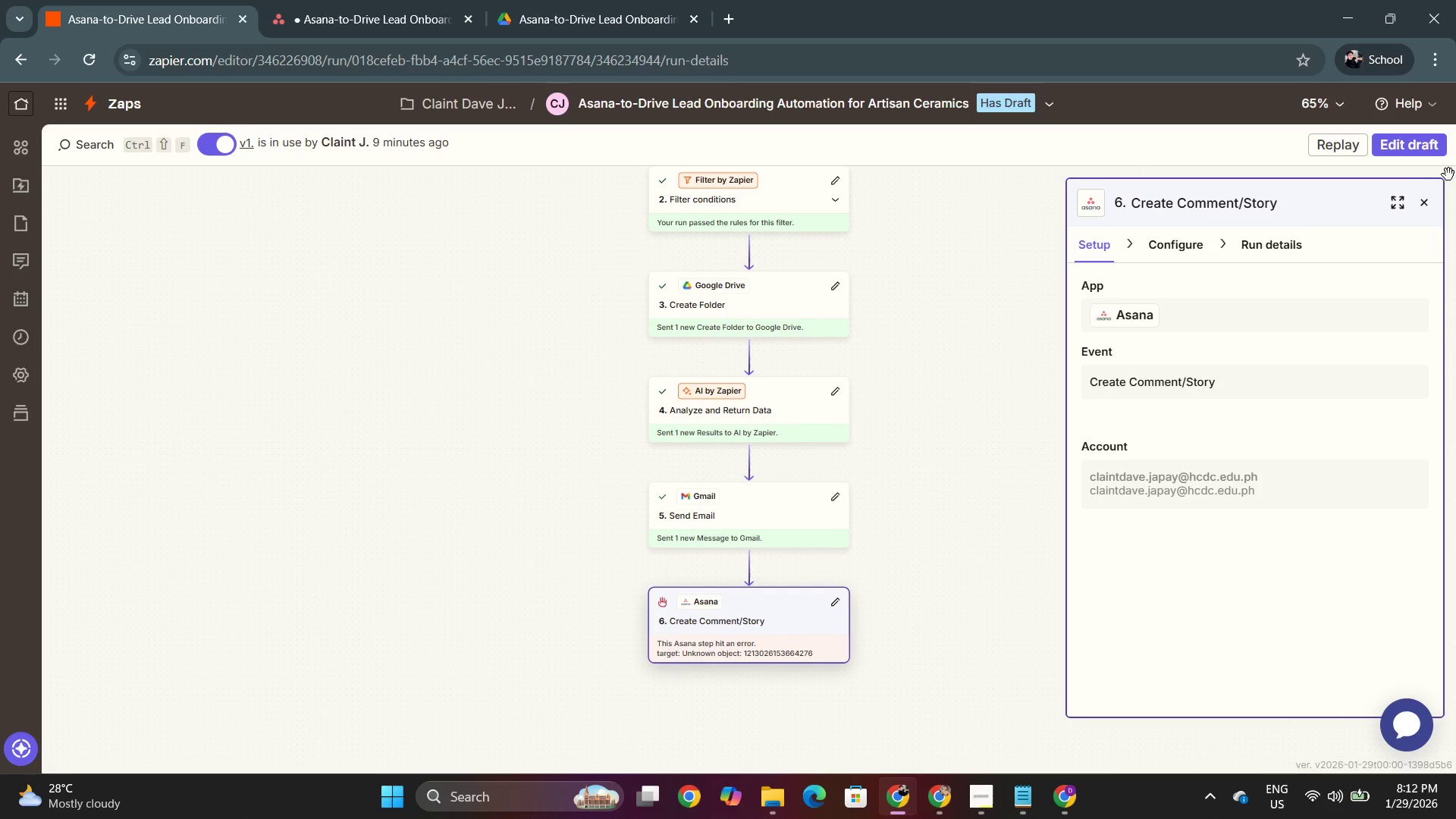 
double_click([1426, 154])
 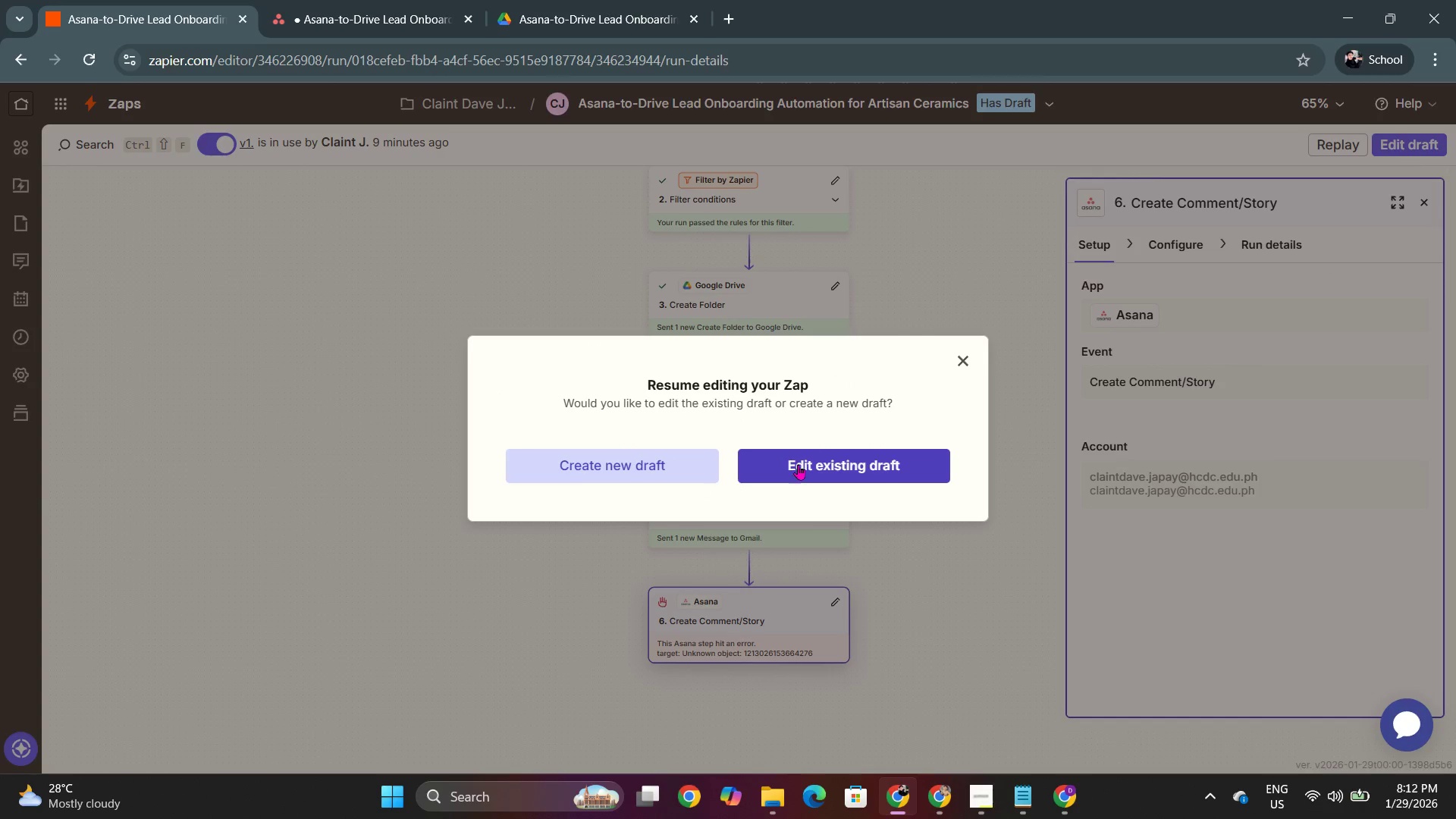 
left_click([798, 464])
 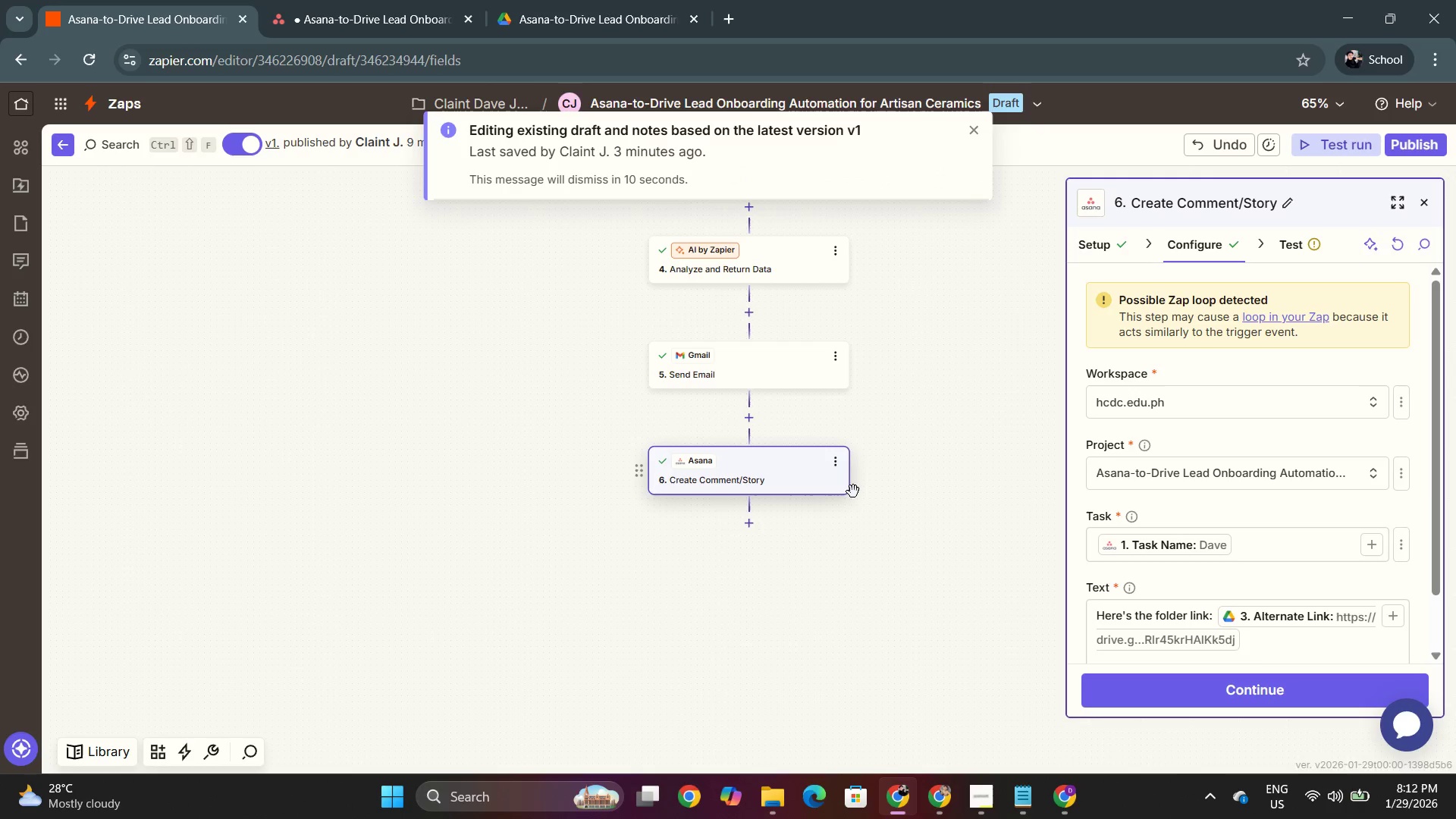 
left_click([790, 485])
 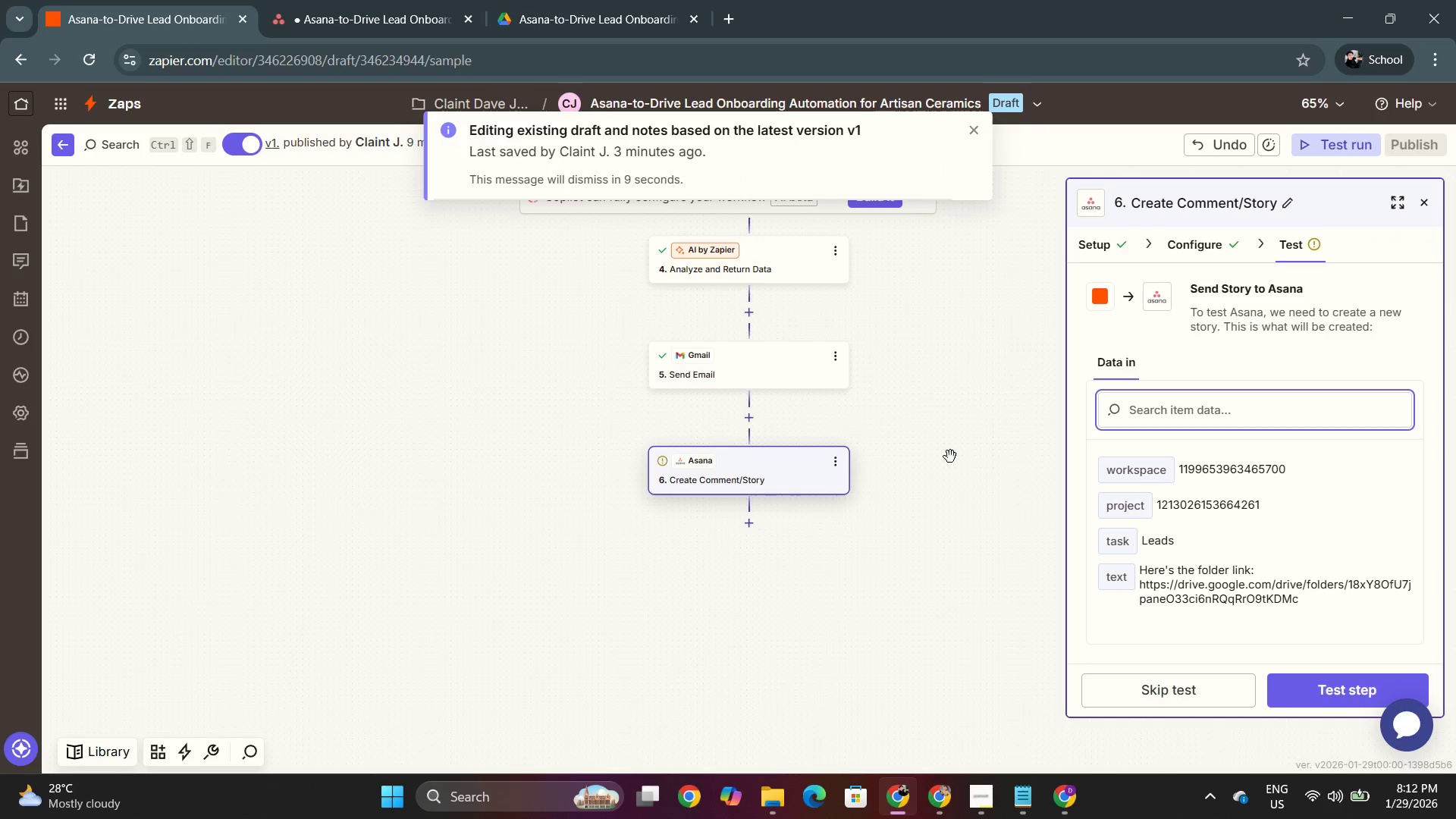 
left_click([792, 492])
 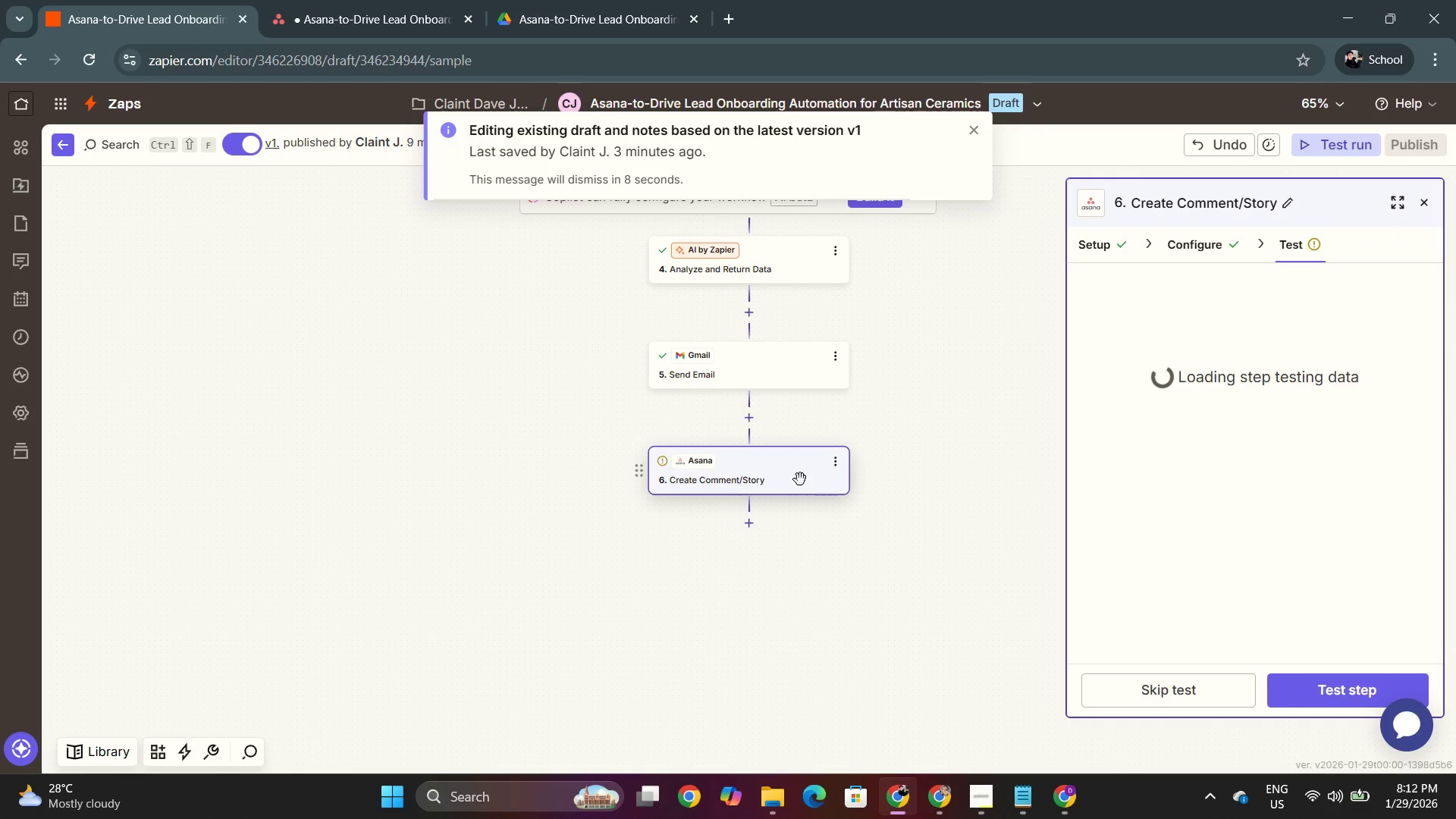 
left_click([800, 479])
 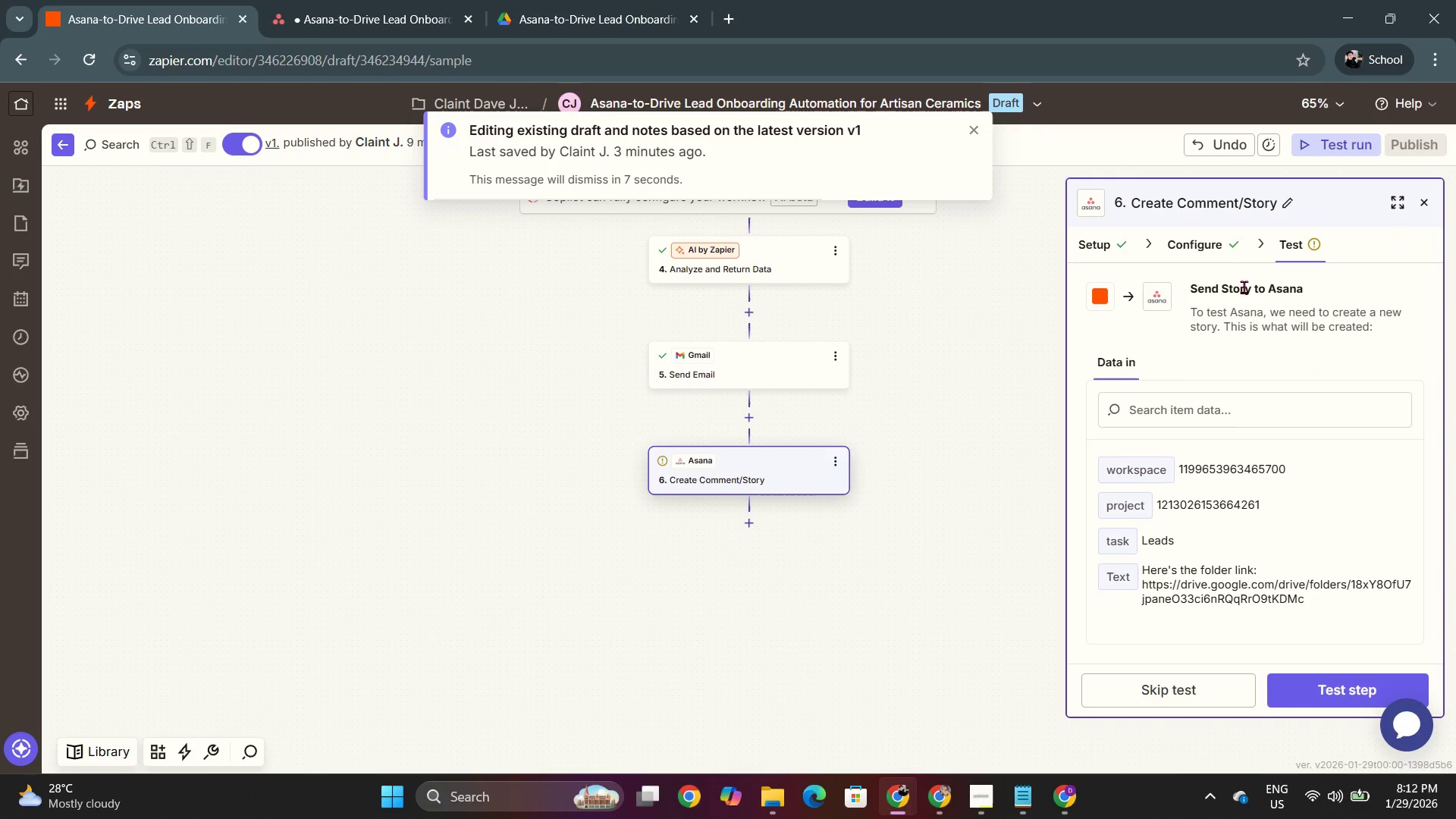 
left_click([1219, 256])
 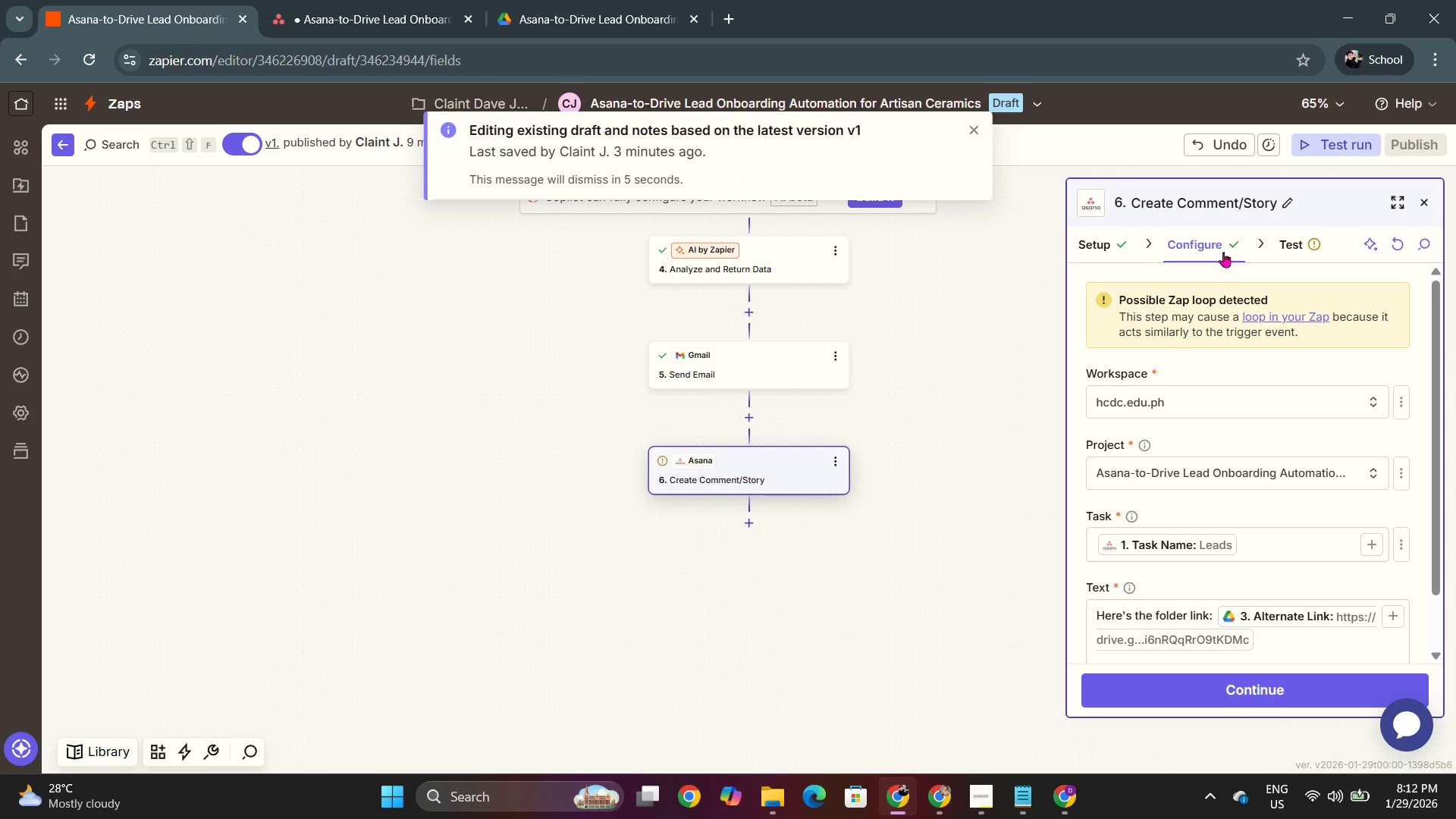 
scroll: coordinate [1229, 498], scroll_direction: down, amount: 4.0
 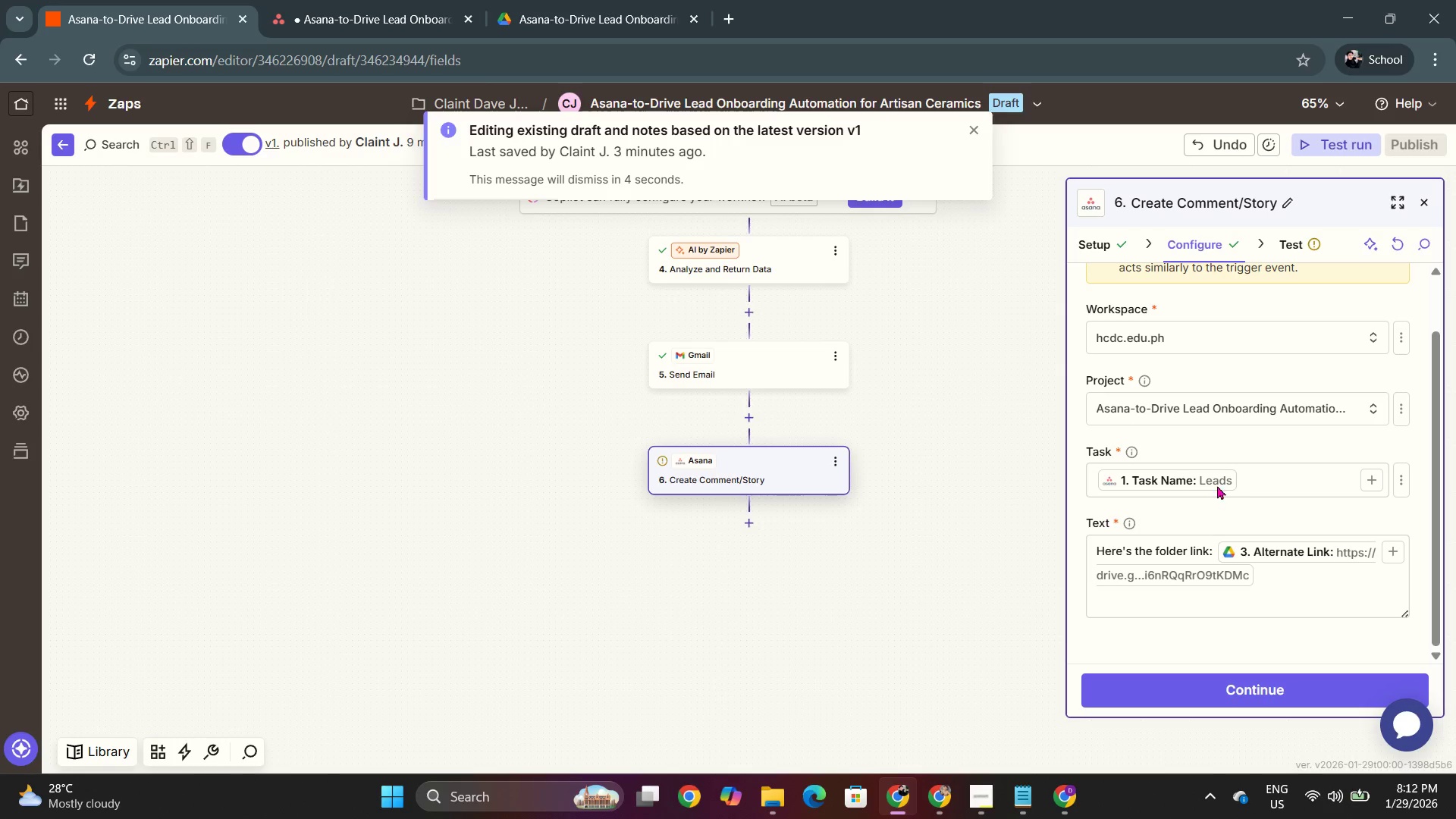 
left_click([1272, 493])
 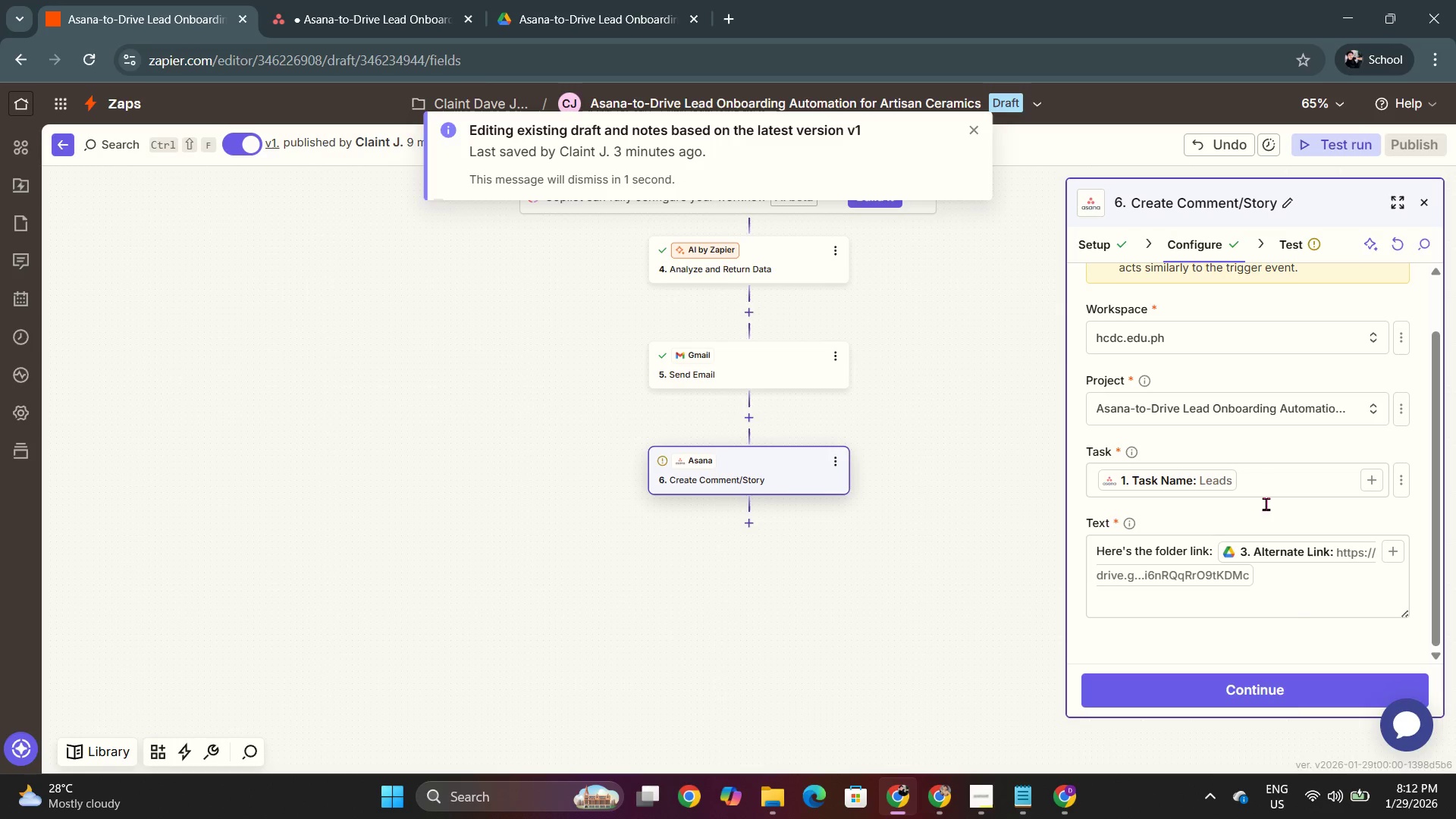 
left_click([1298, 687])
 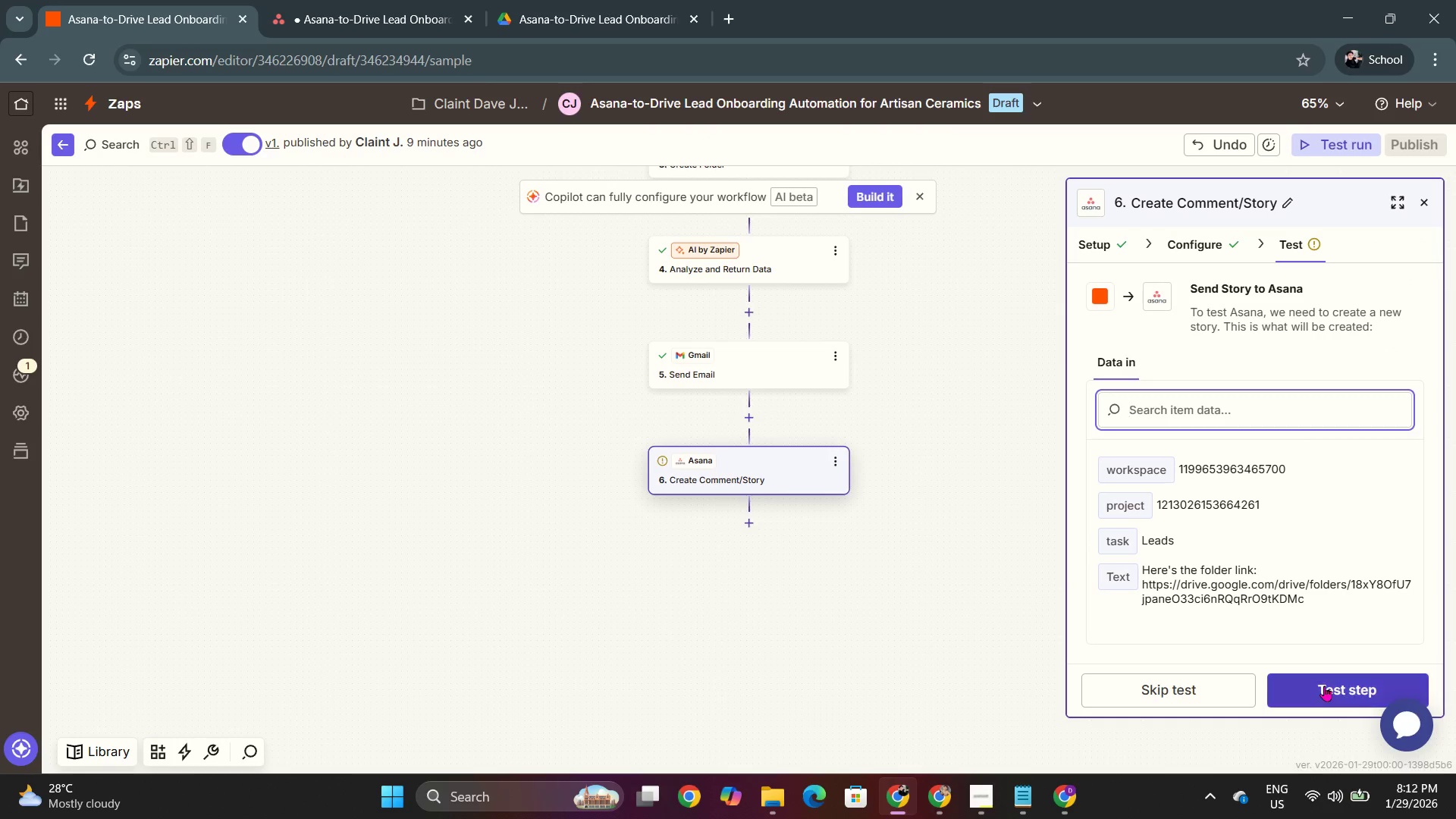 
left_click([1327, 696])
 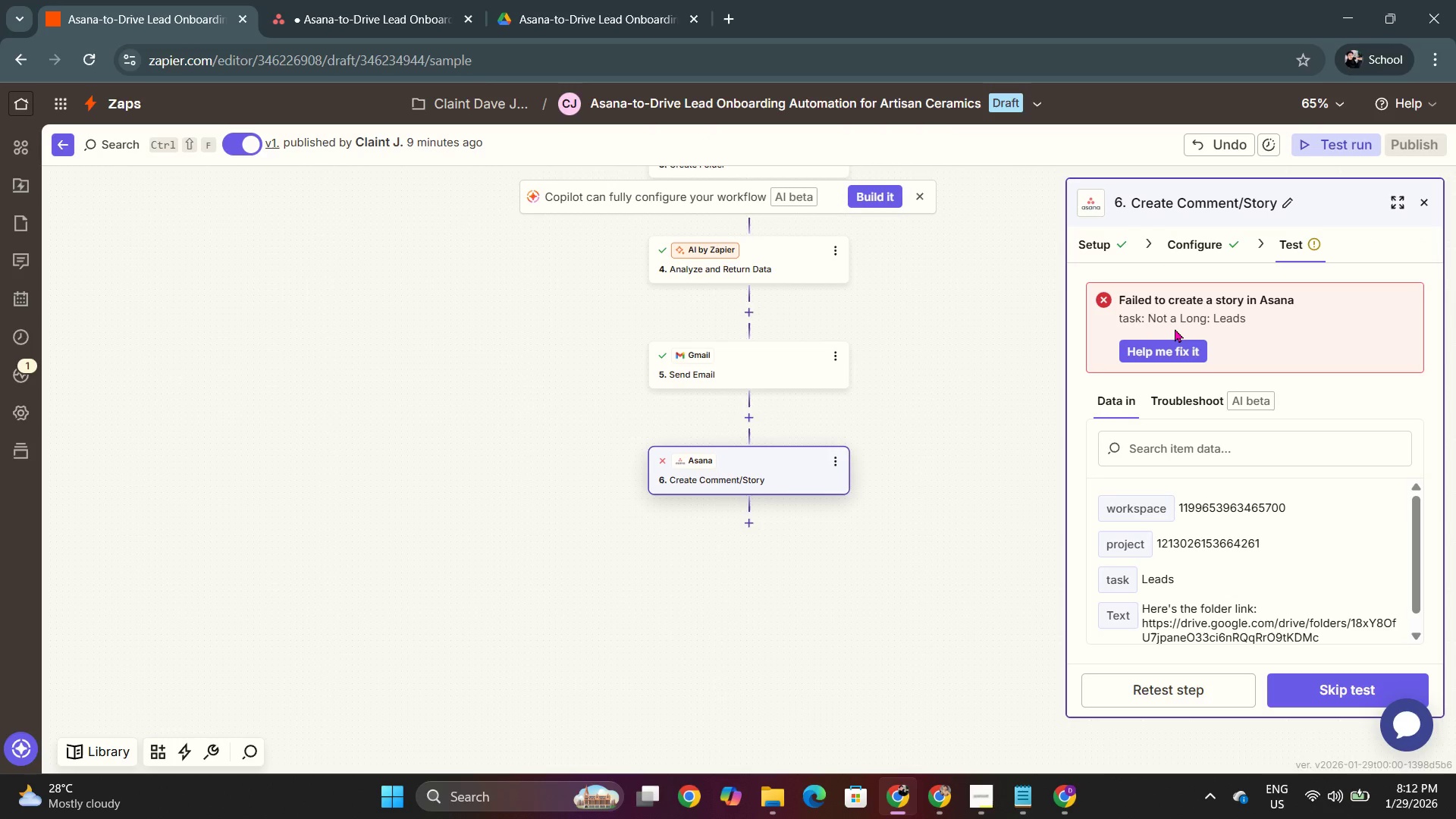 
wait(7.38)
 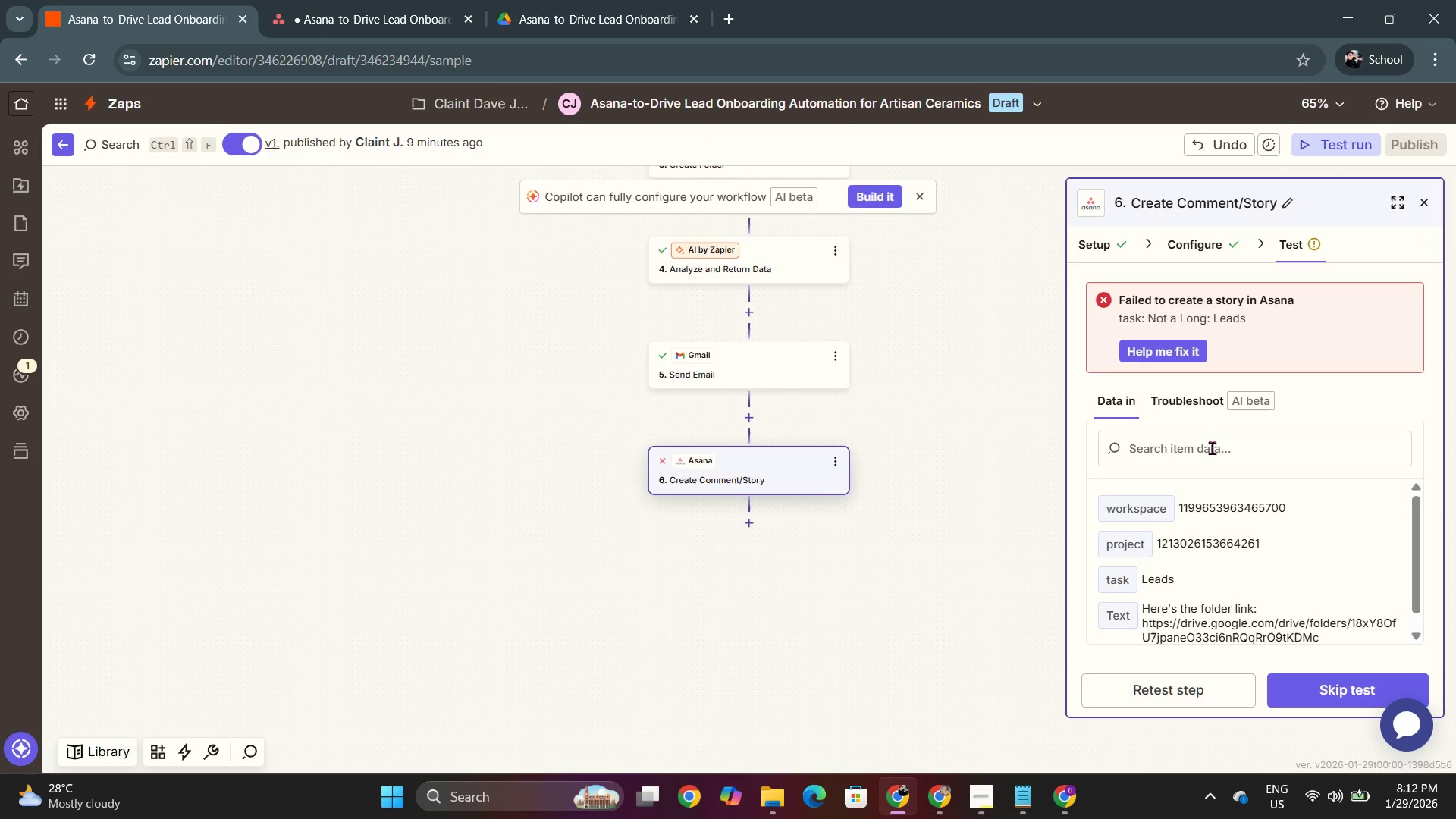 
scroll: coordinate [1257, 585], scroll_direction: down, amount: 2.0
 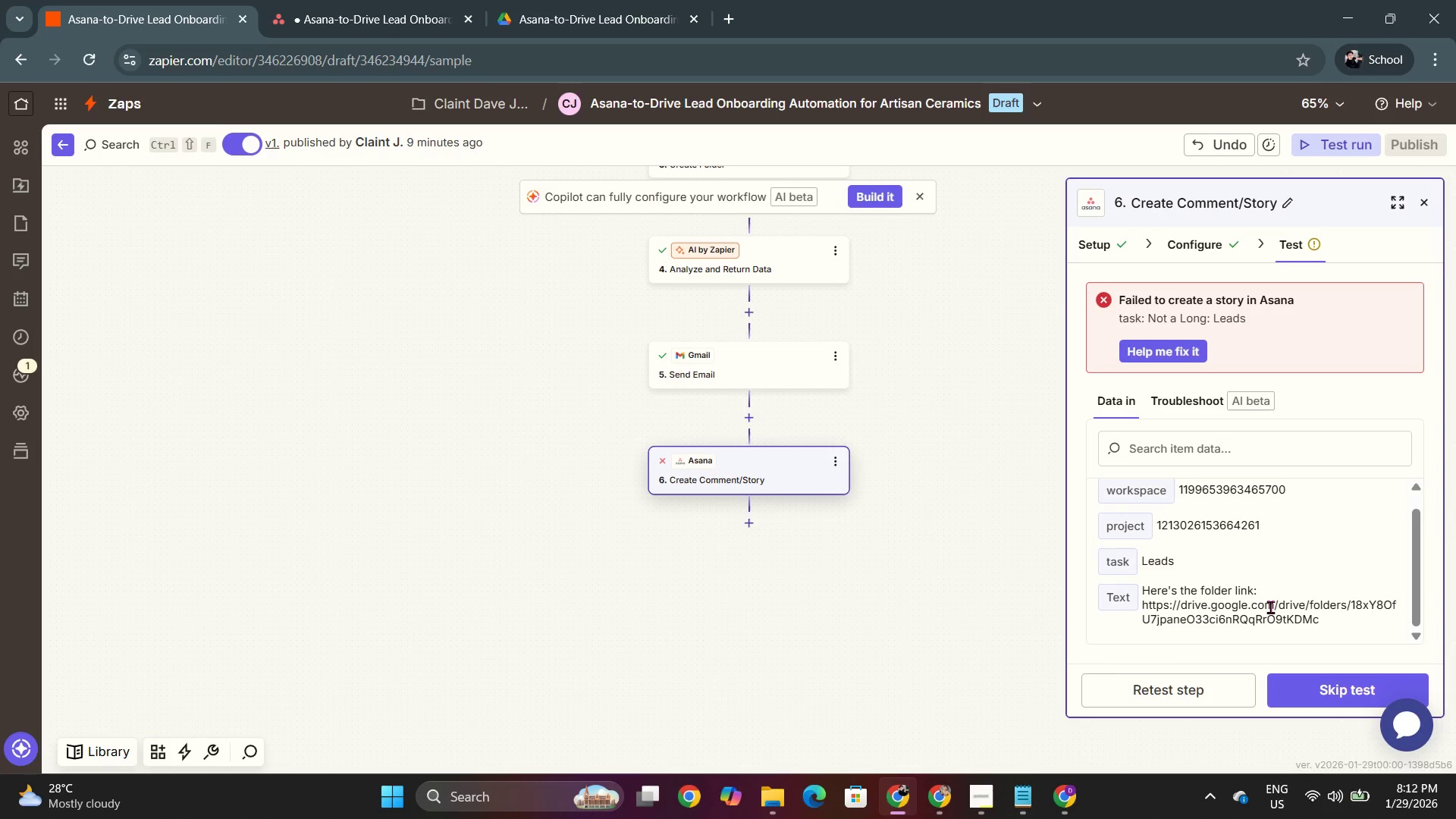 
scroll: coordinate [1270, 607], scroll_direction: up, amount: 4.0
 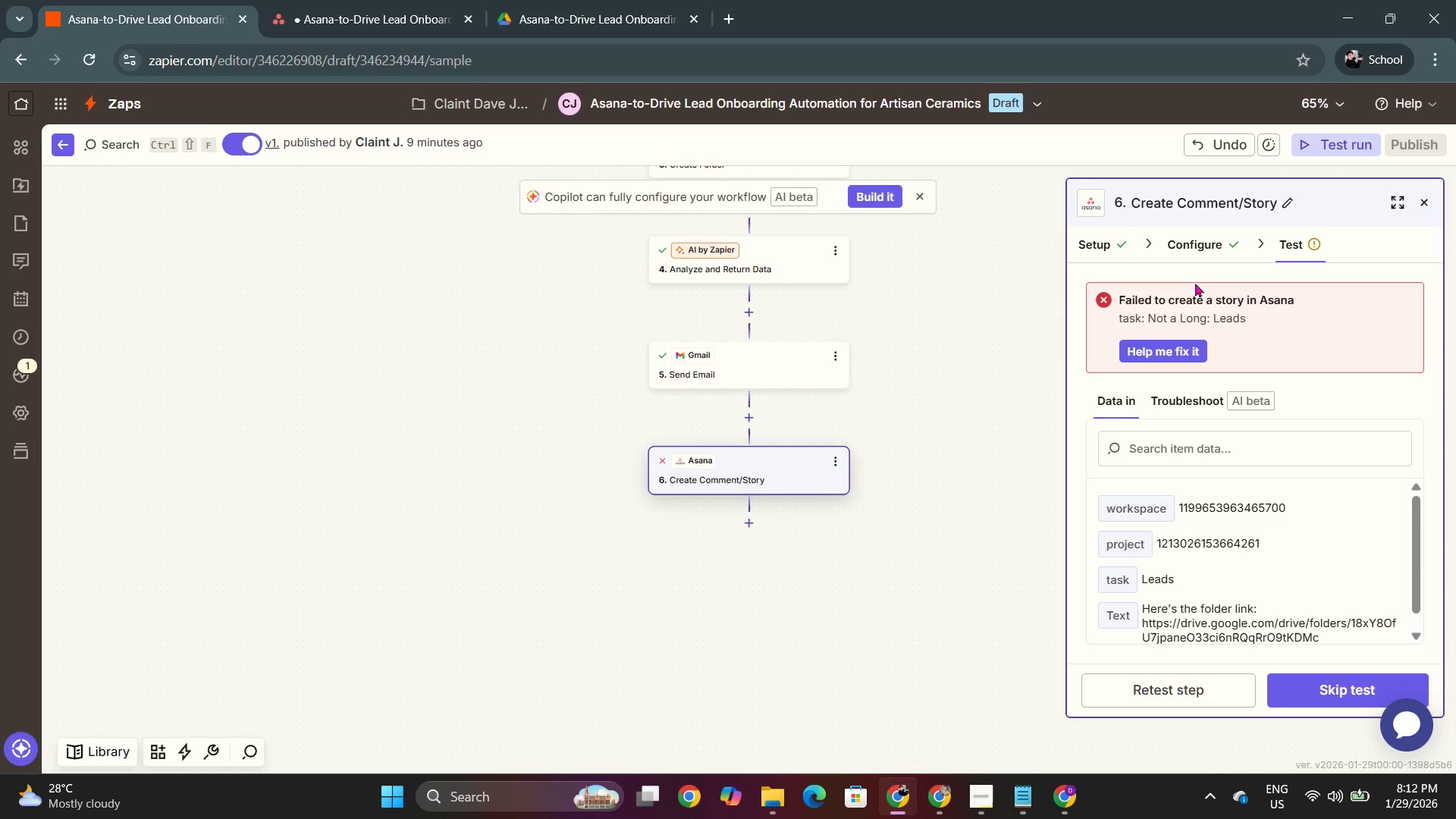 
left_click([1195, 250])
 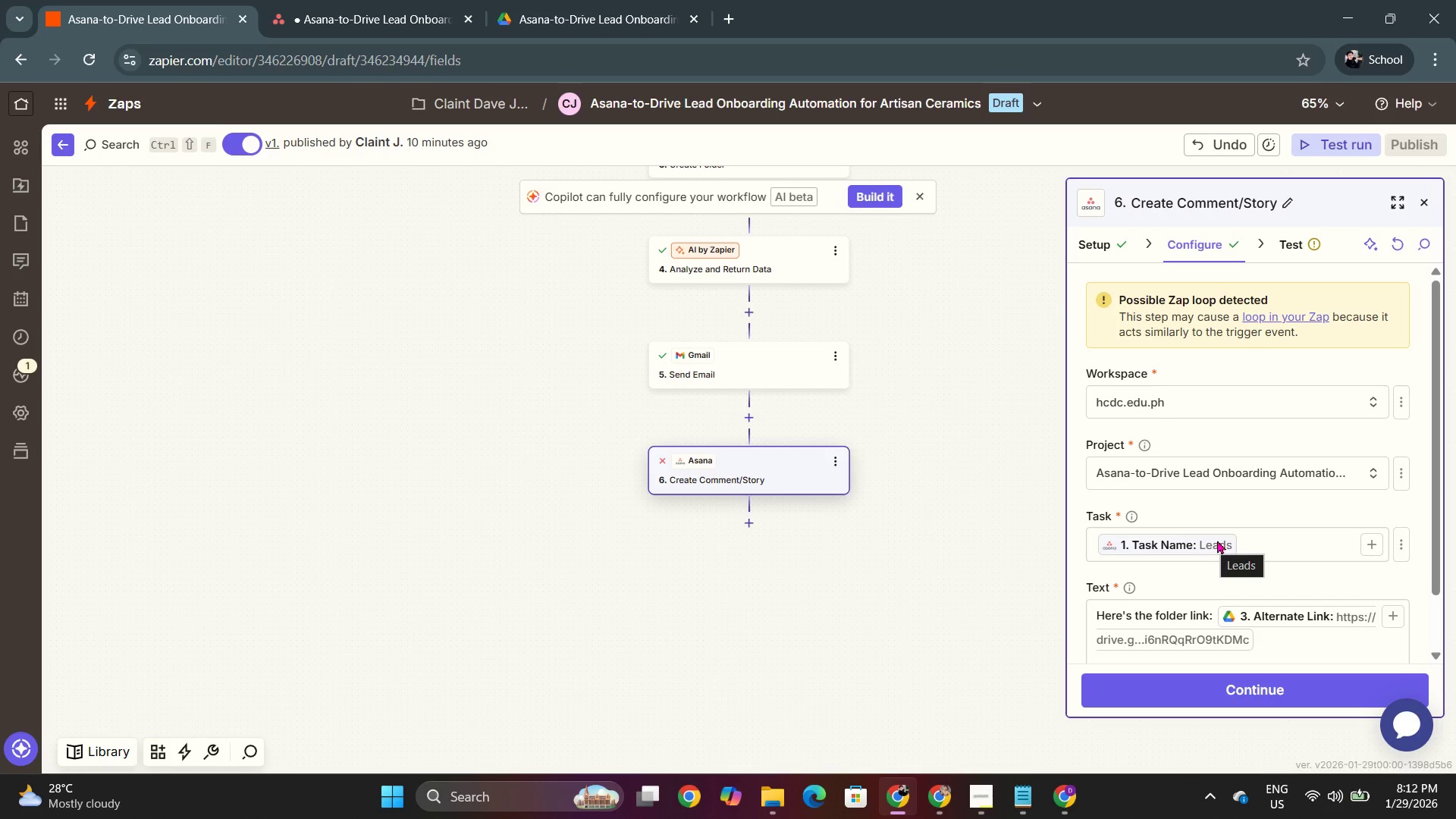 
wait(23.75)
 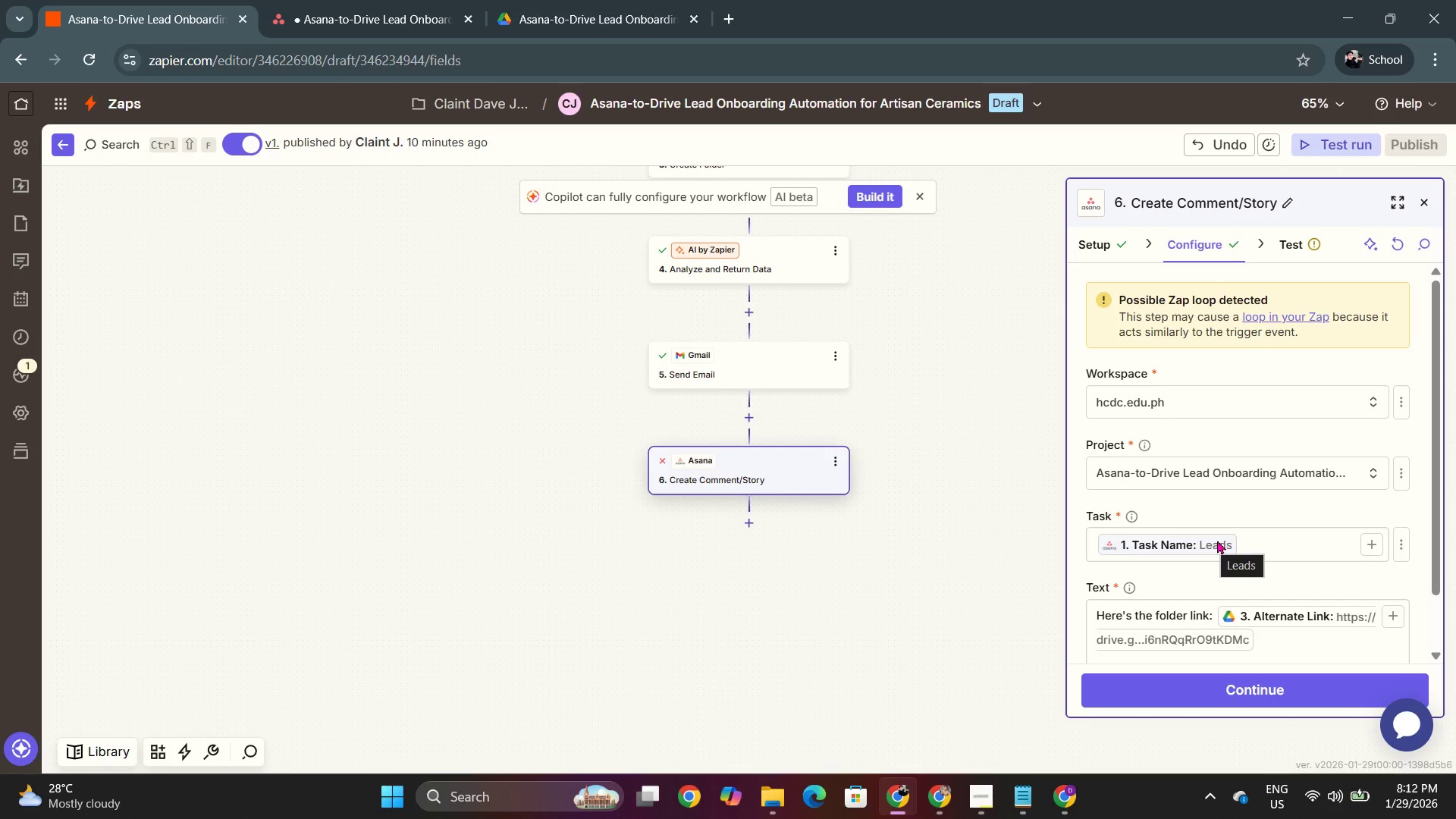 
scroll: coordinate [1260, 494], scroll_direction: up, amount: 3.0
 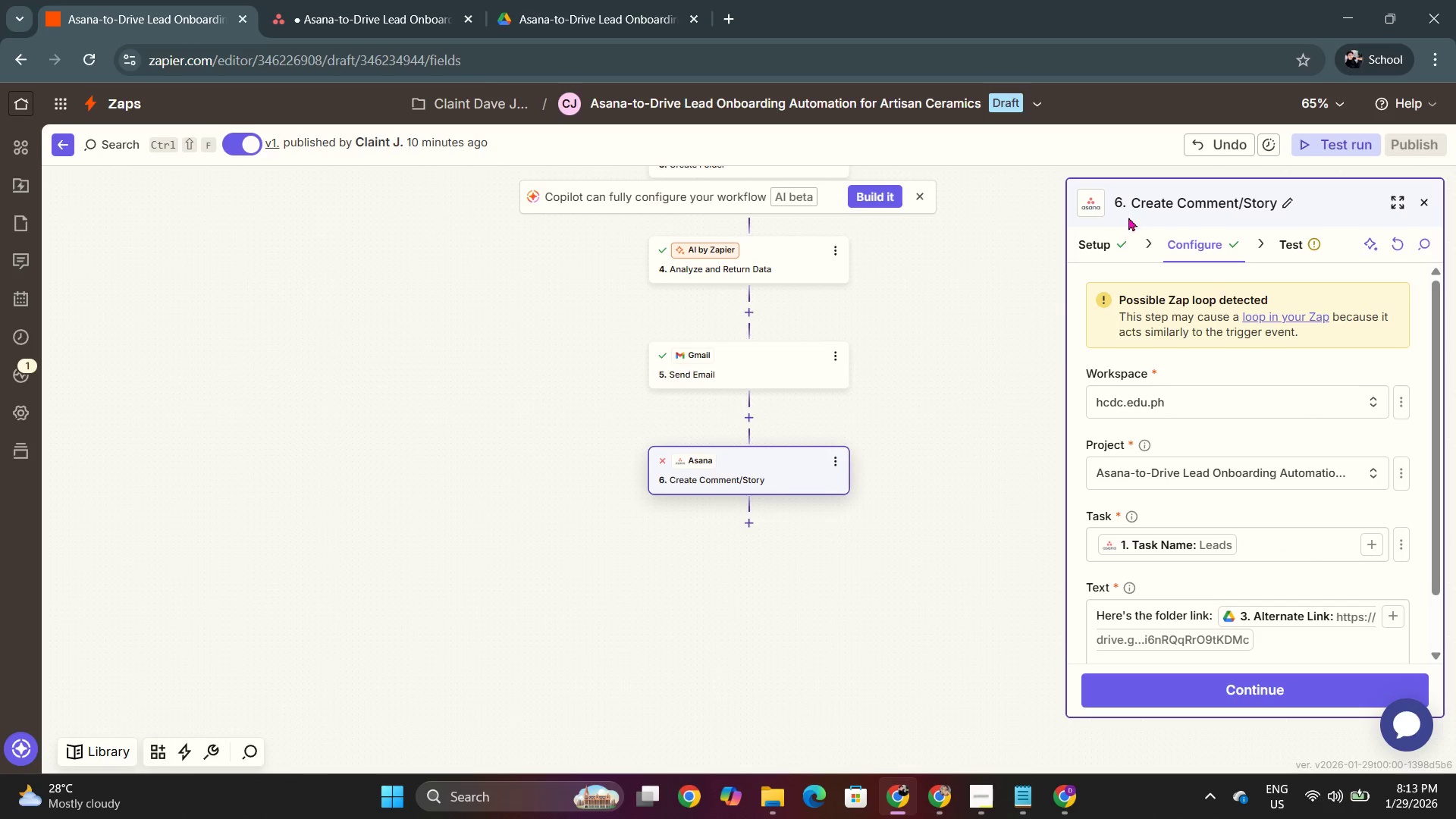 
left_click([1116, 235])
 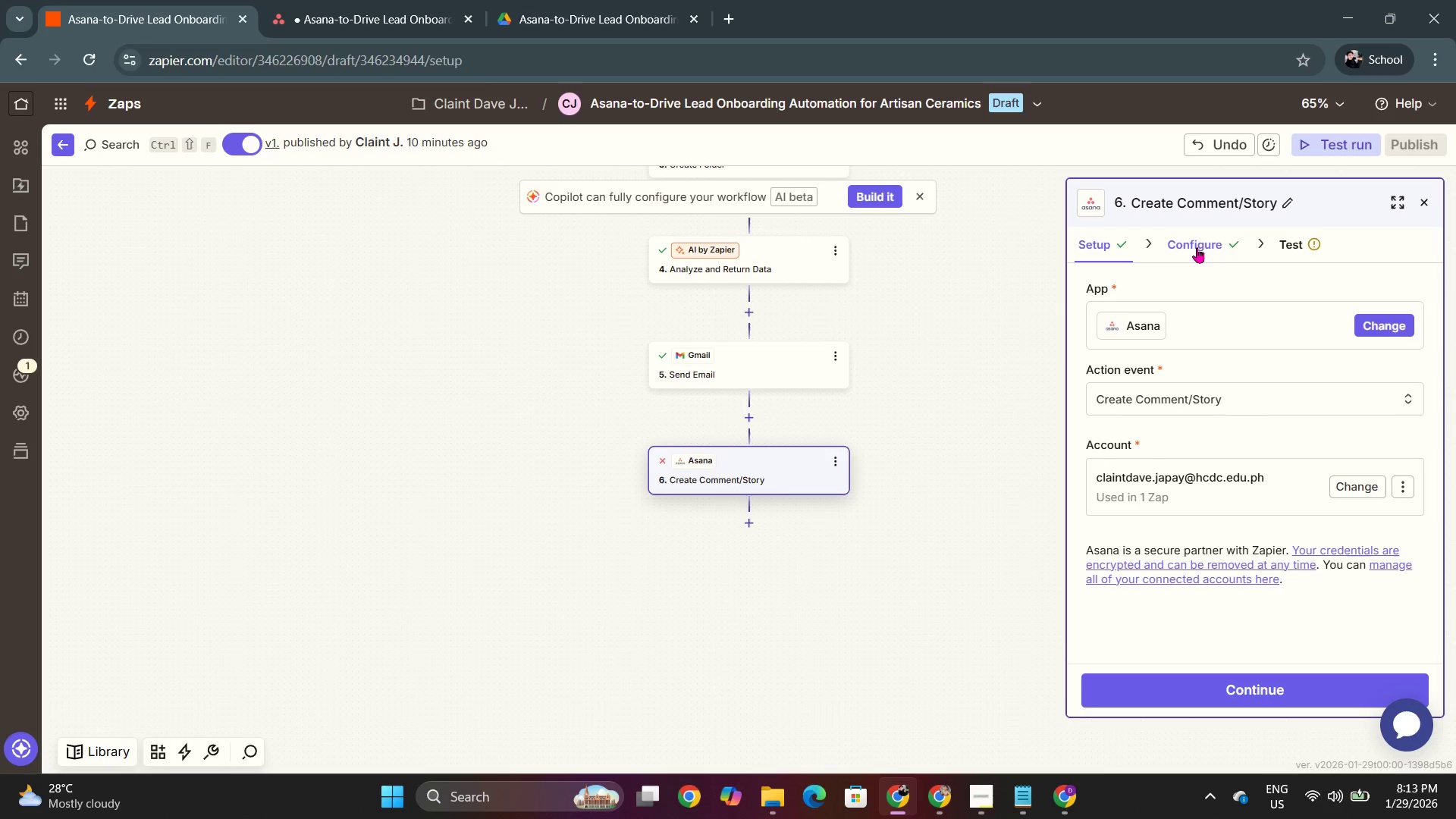 
left_click([1197, 247])
 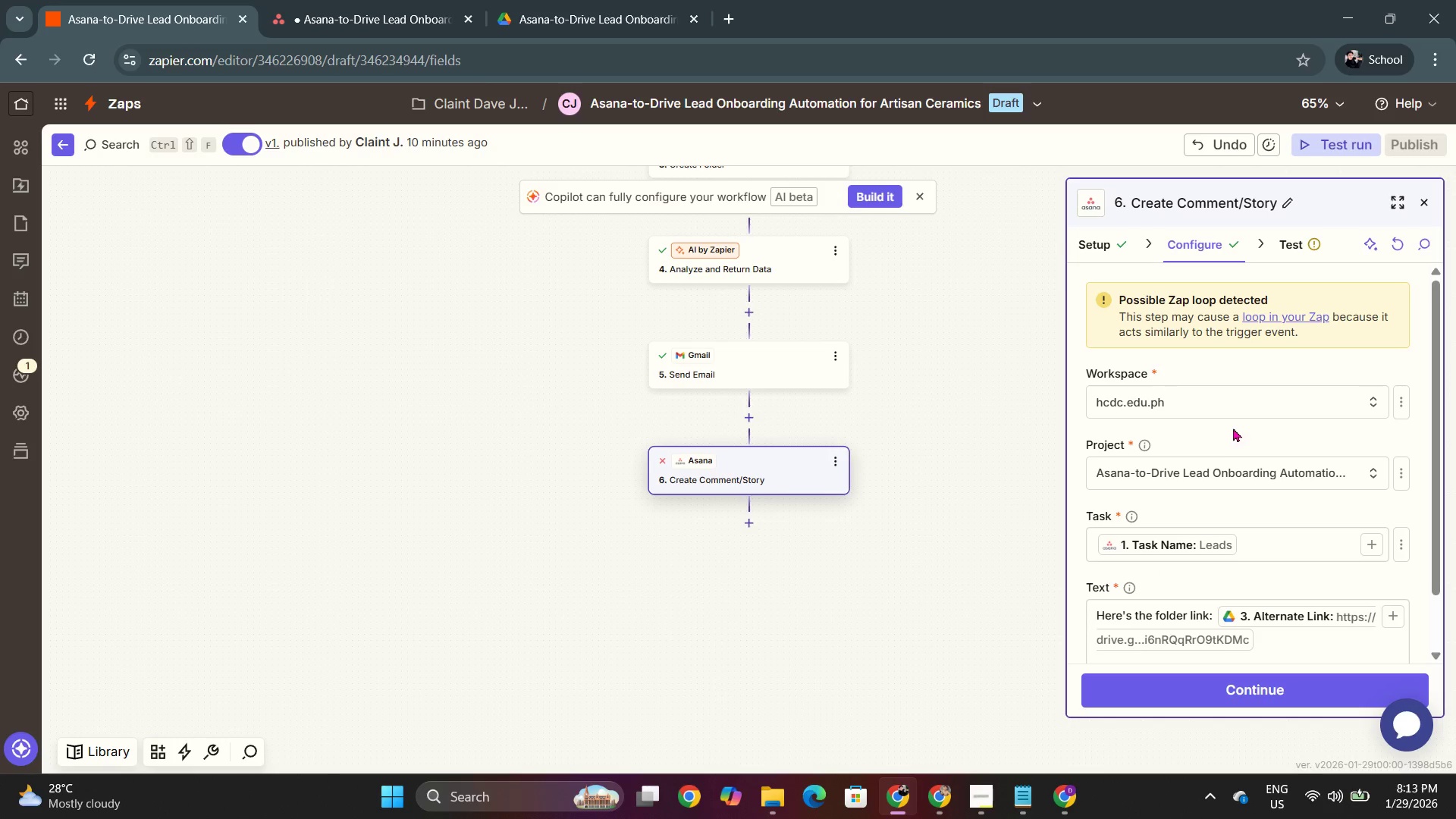 
left_click([1236, 403])
 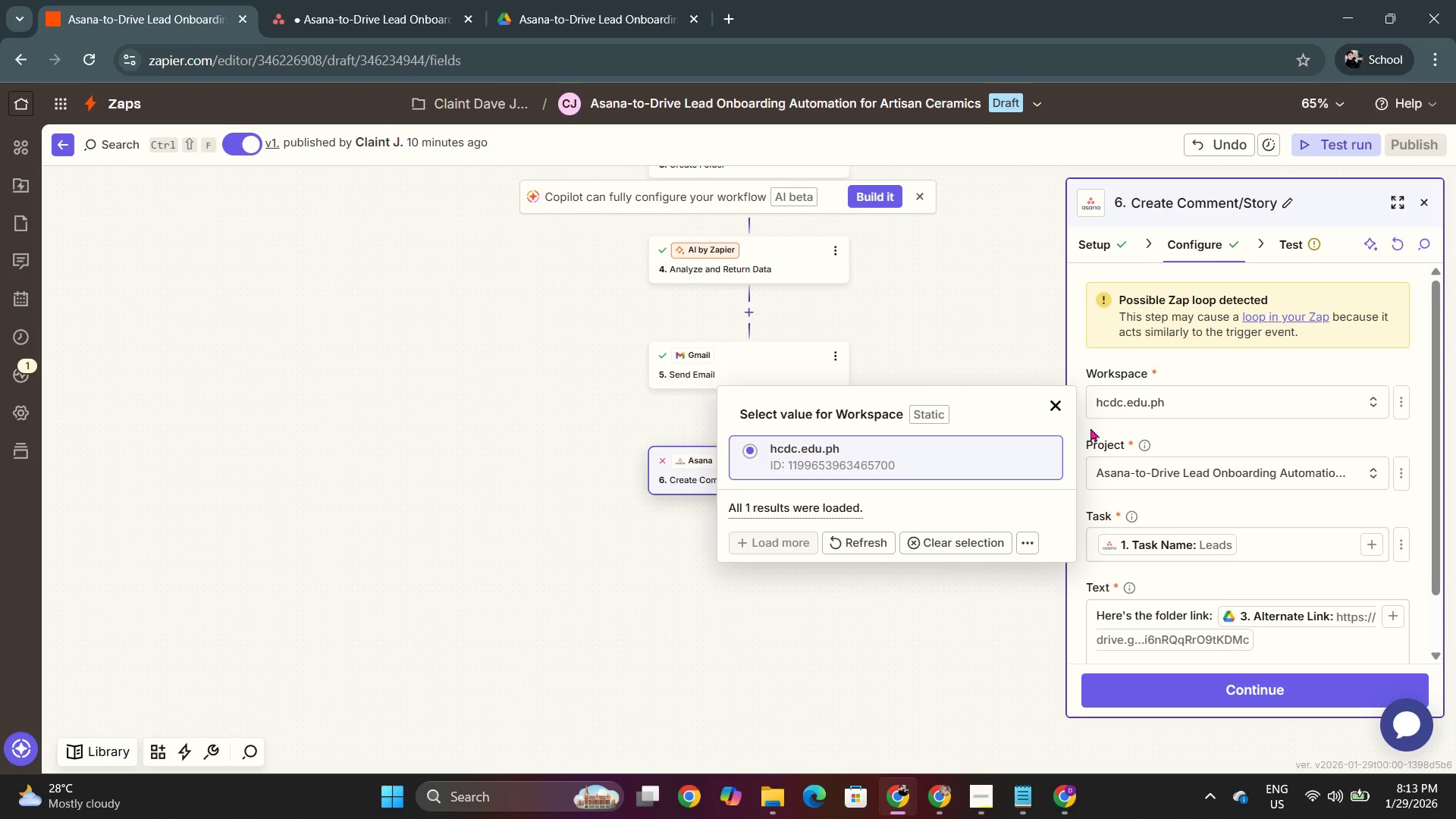 
left_click([1022, 455])
 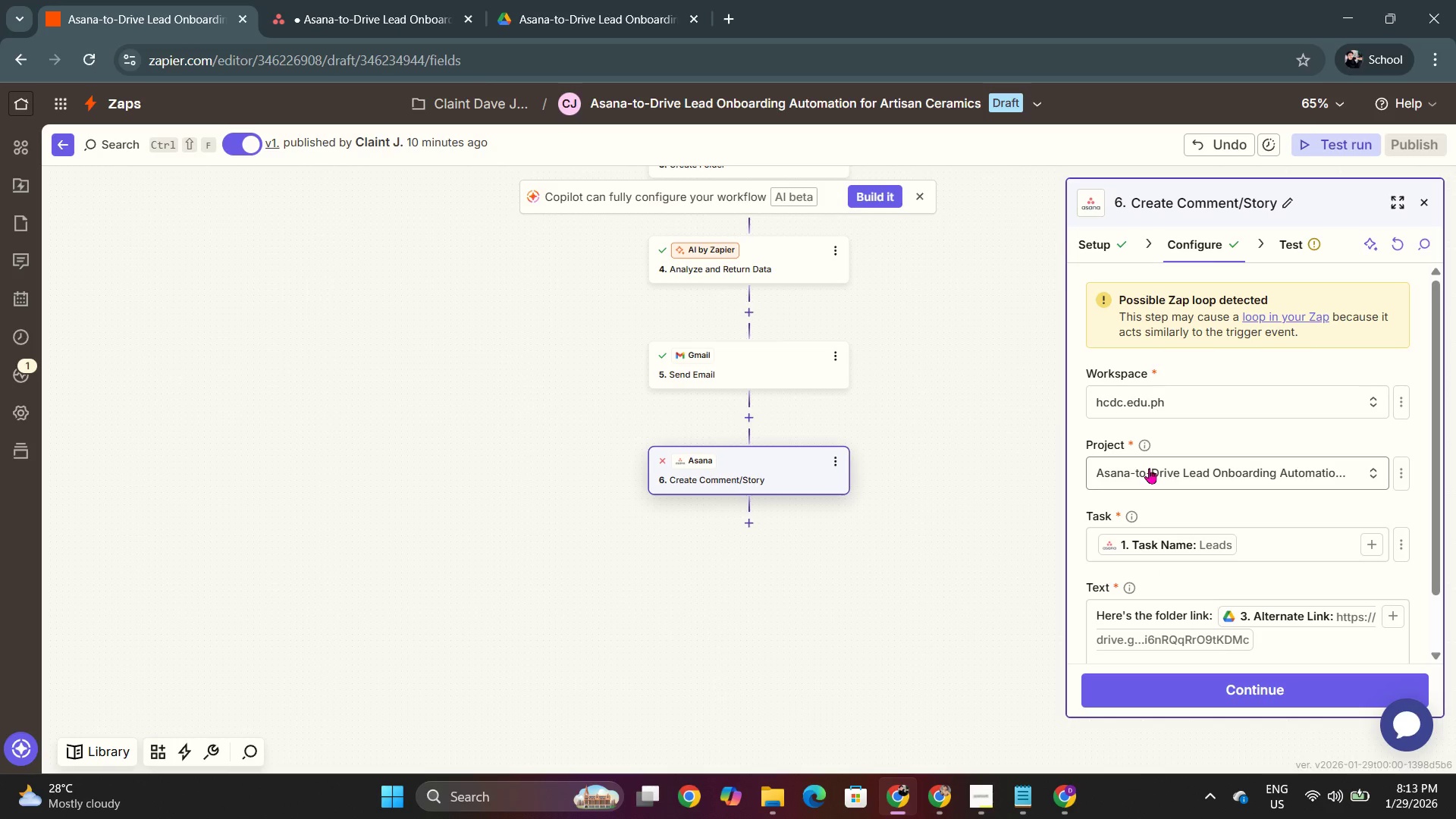 
left_click([1225, 403])
 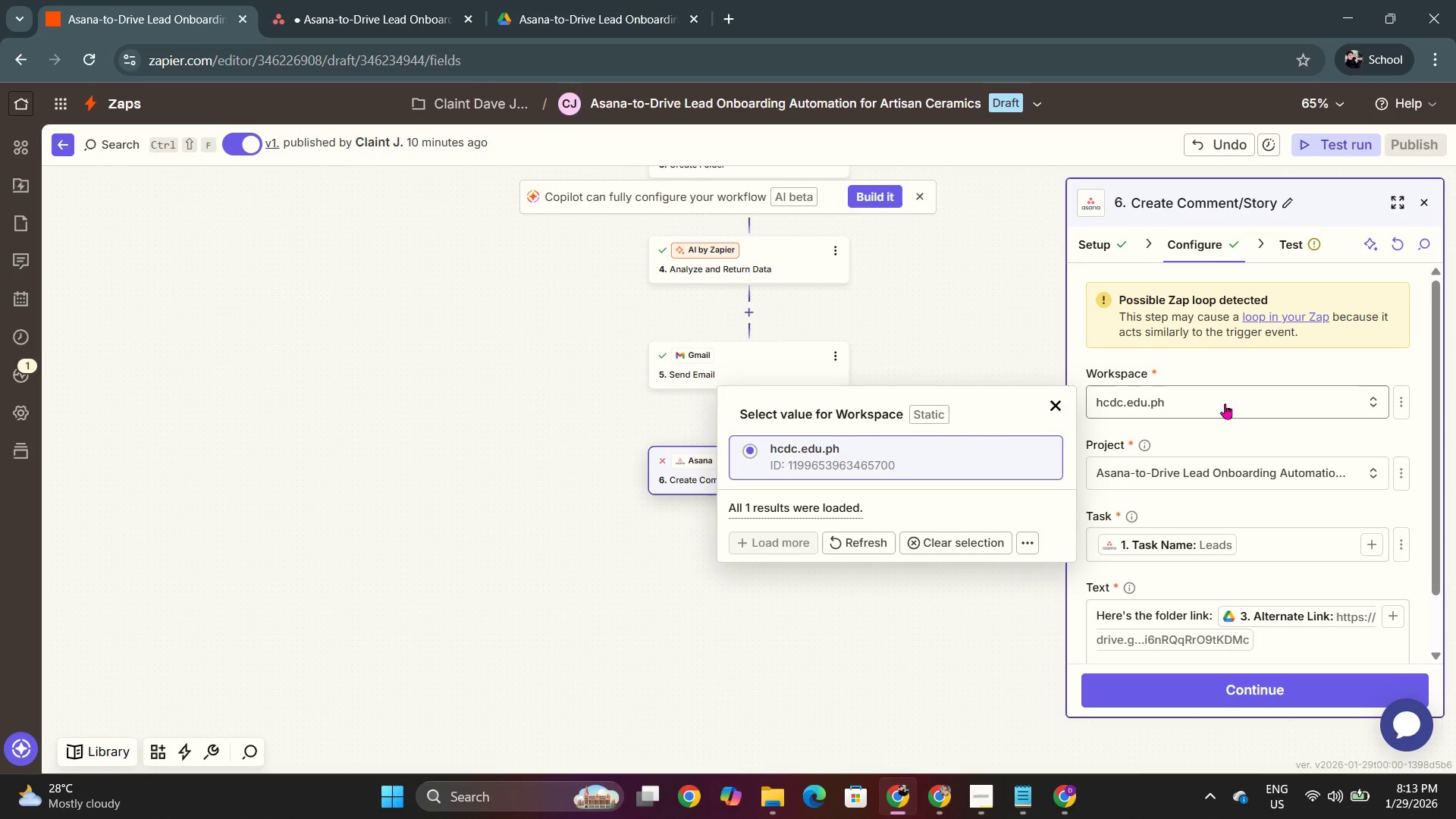 
left_click([1225, 403])
 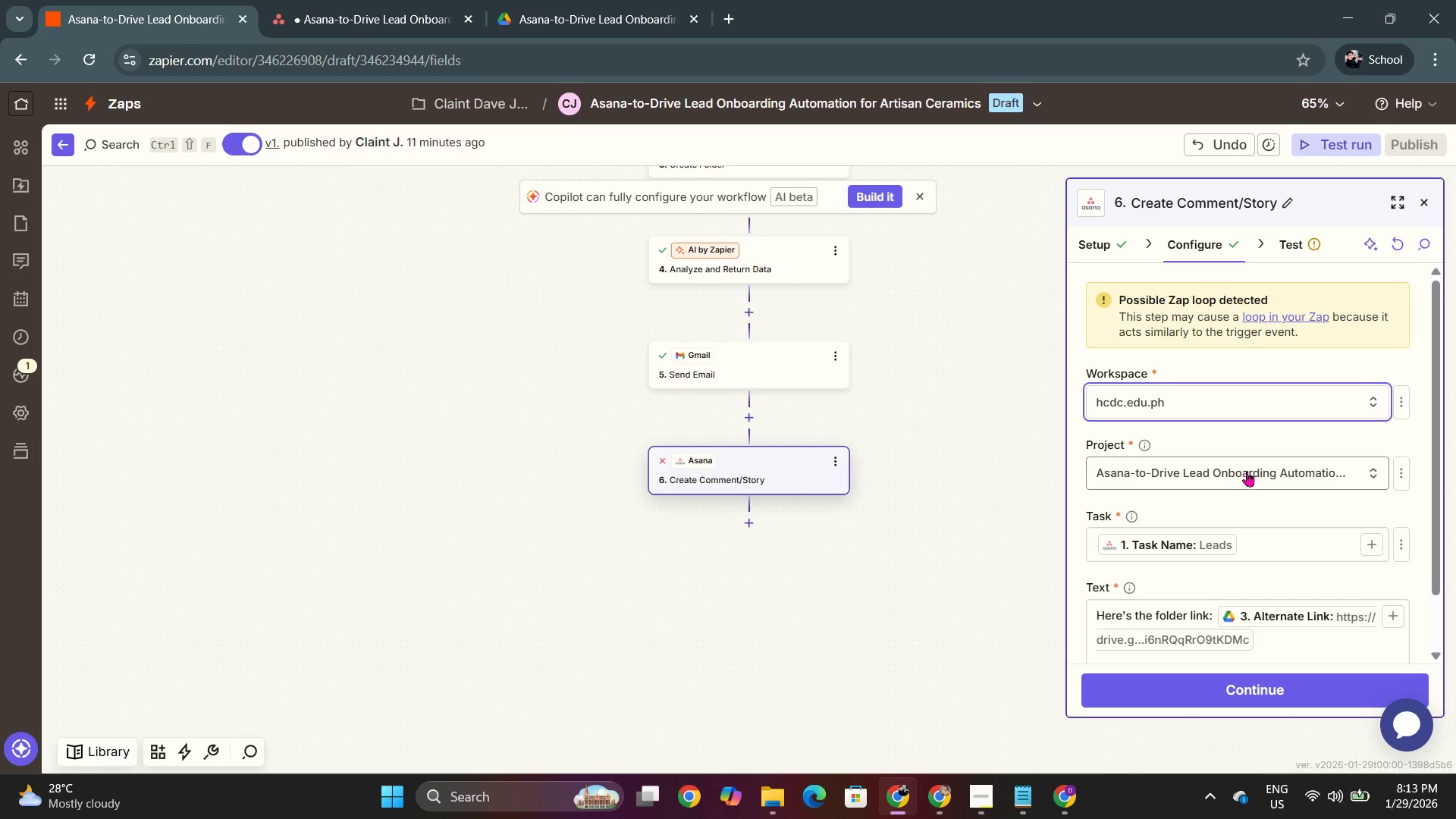 
wait(6.75)
 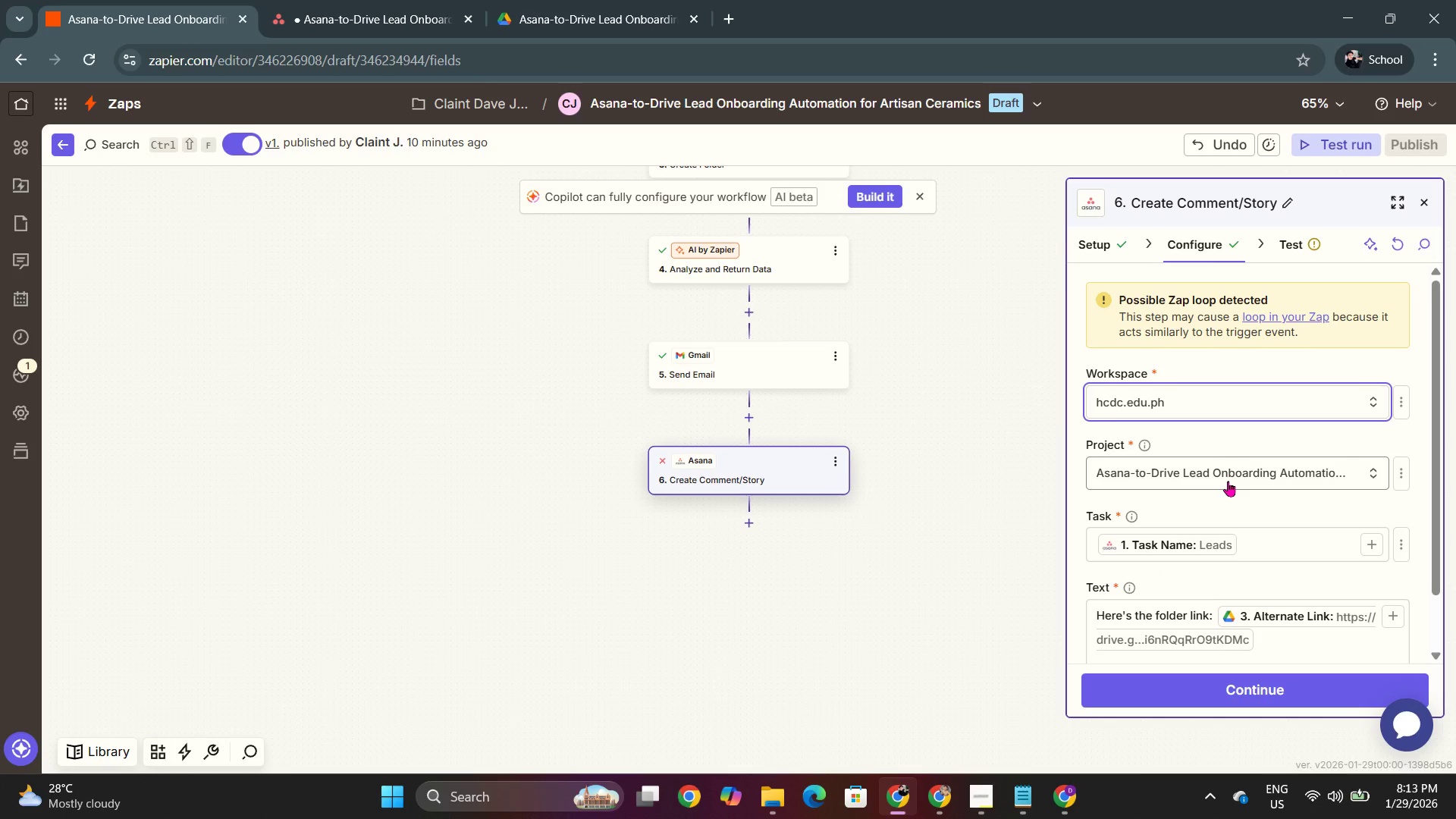 
left_click([435, 0])
 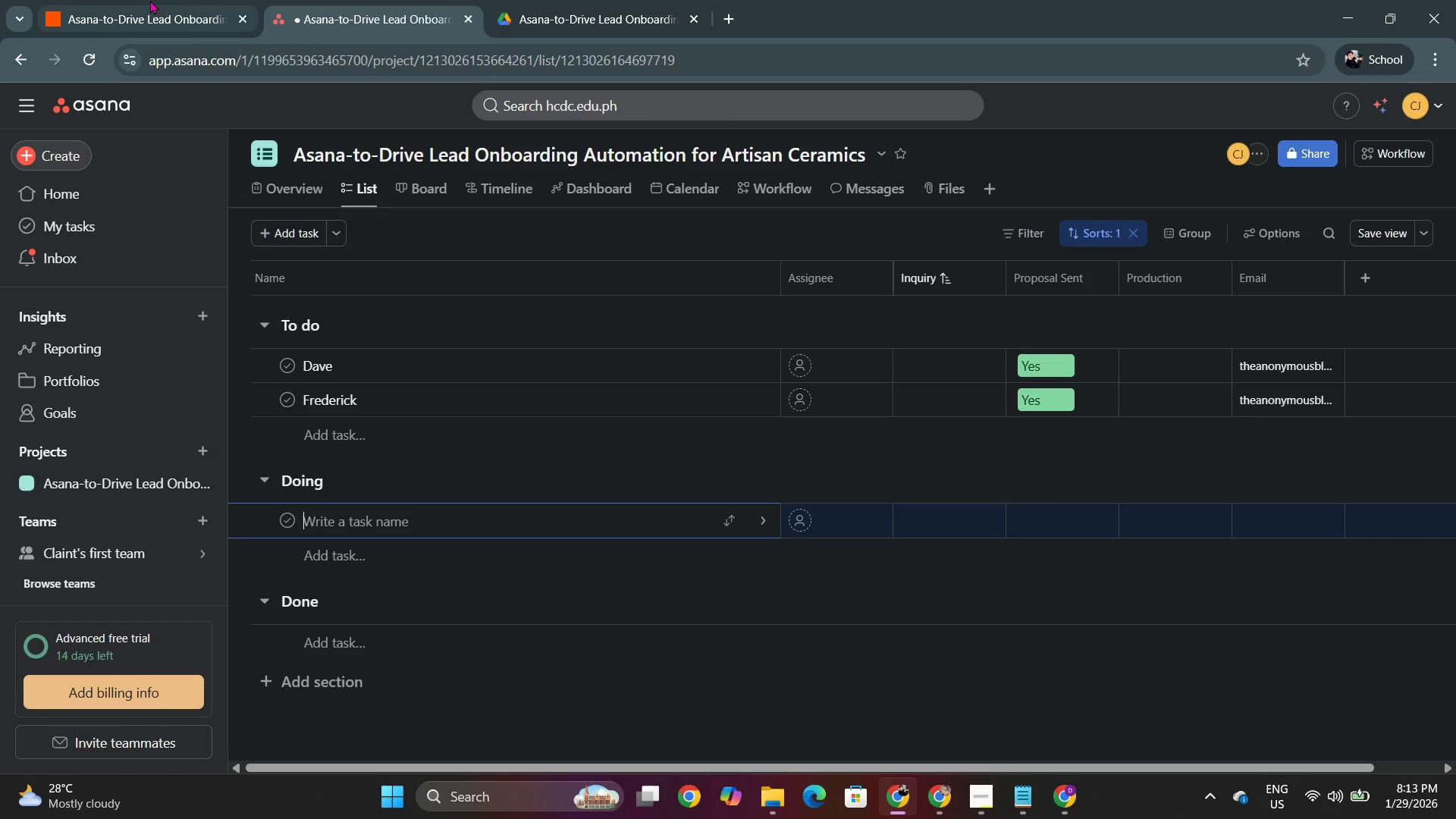 
left_click([150, 0])
 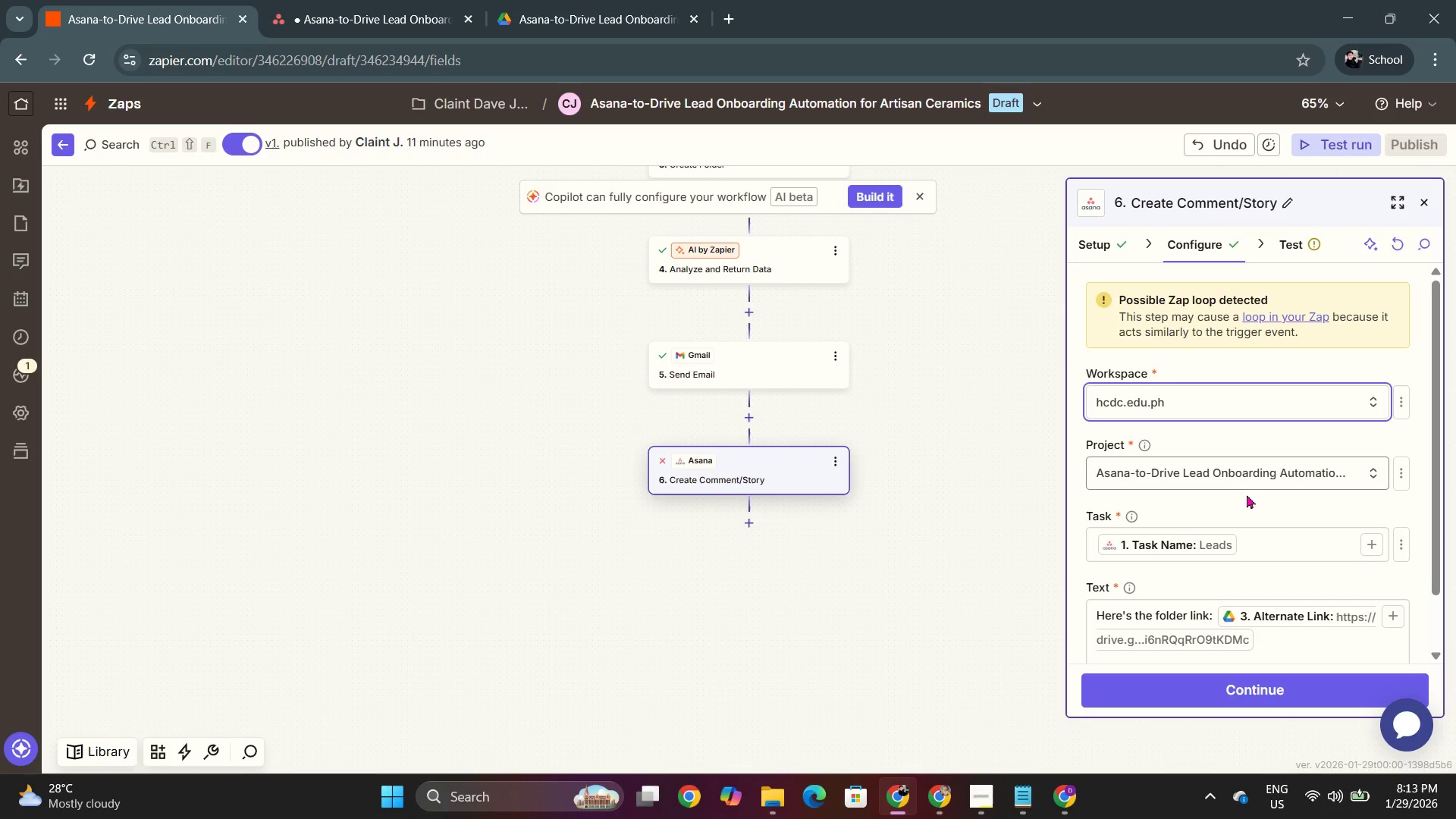 
left_click([1261, 551])
 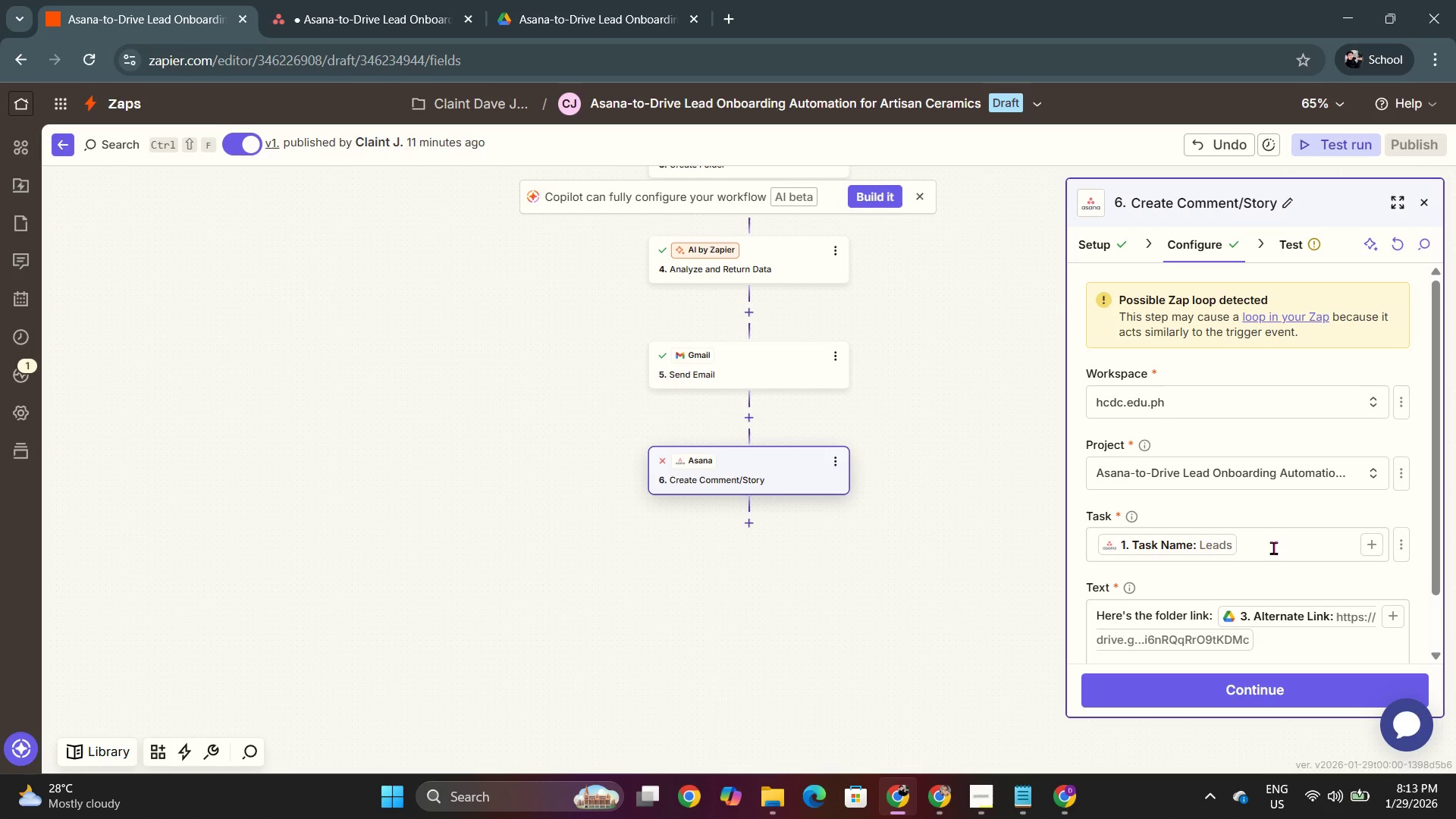 
left_click([1273, 548])
 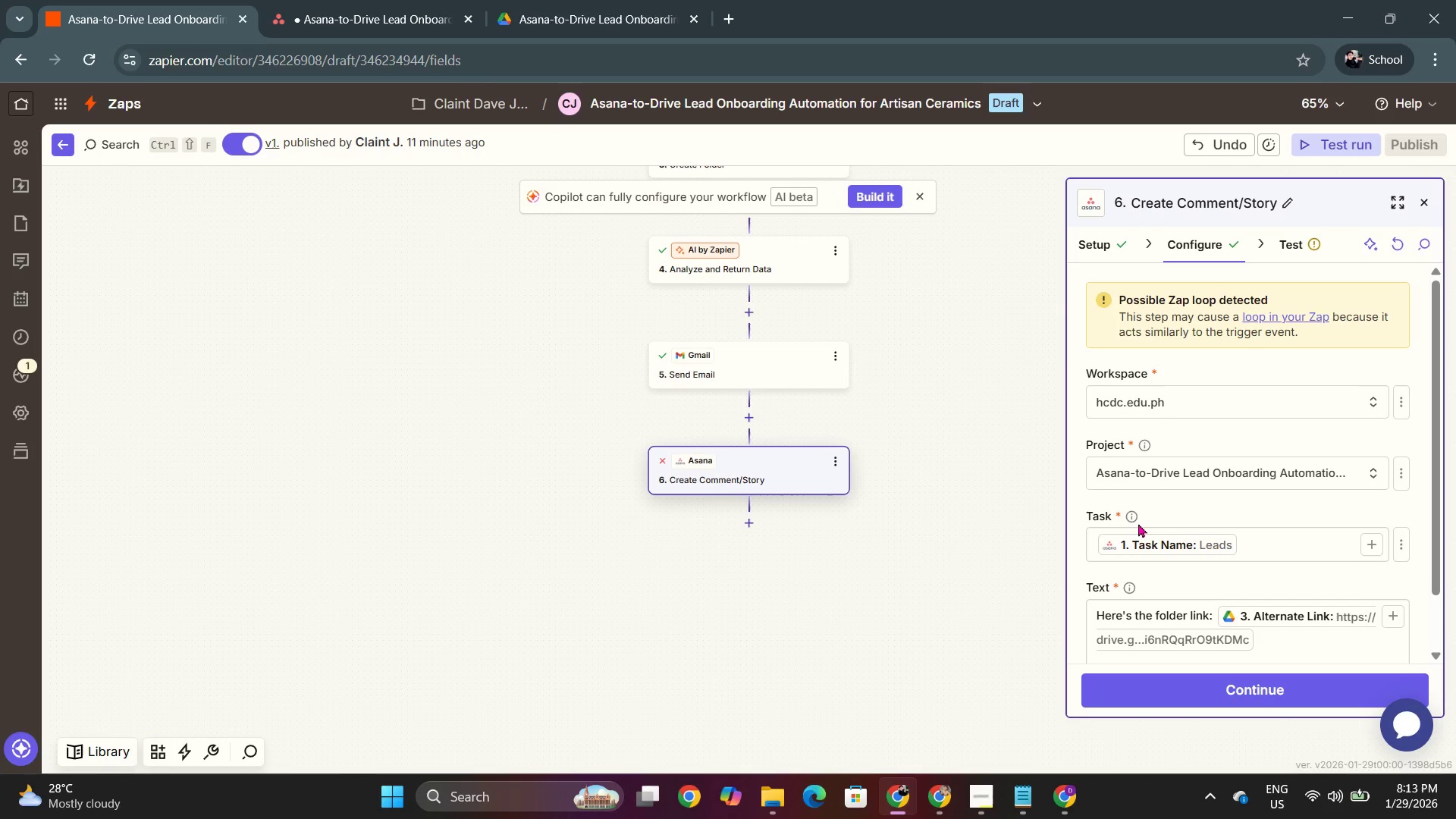 
left_click([1134, 516])
 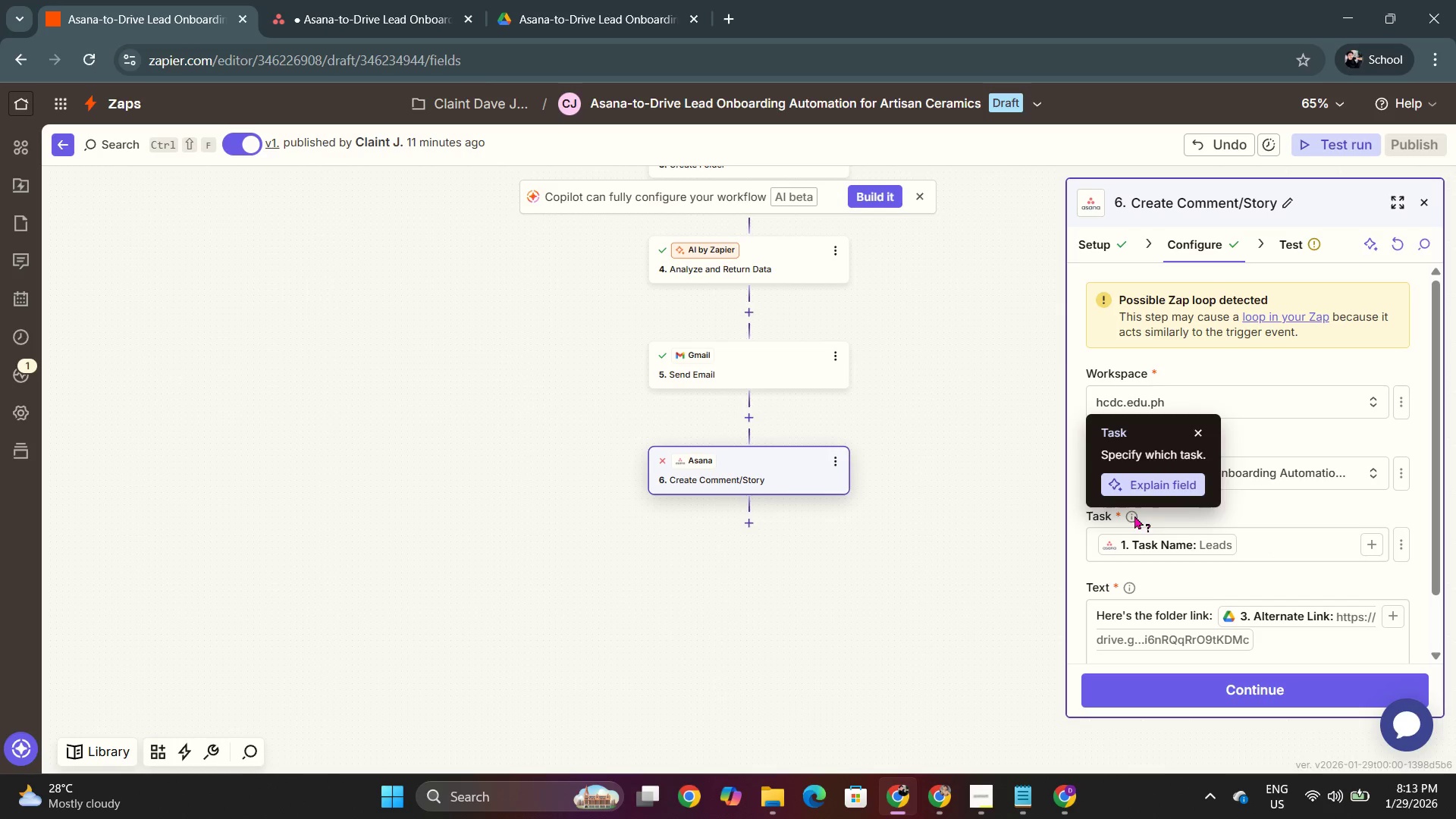 
left_click([1134, 516])
 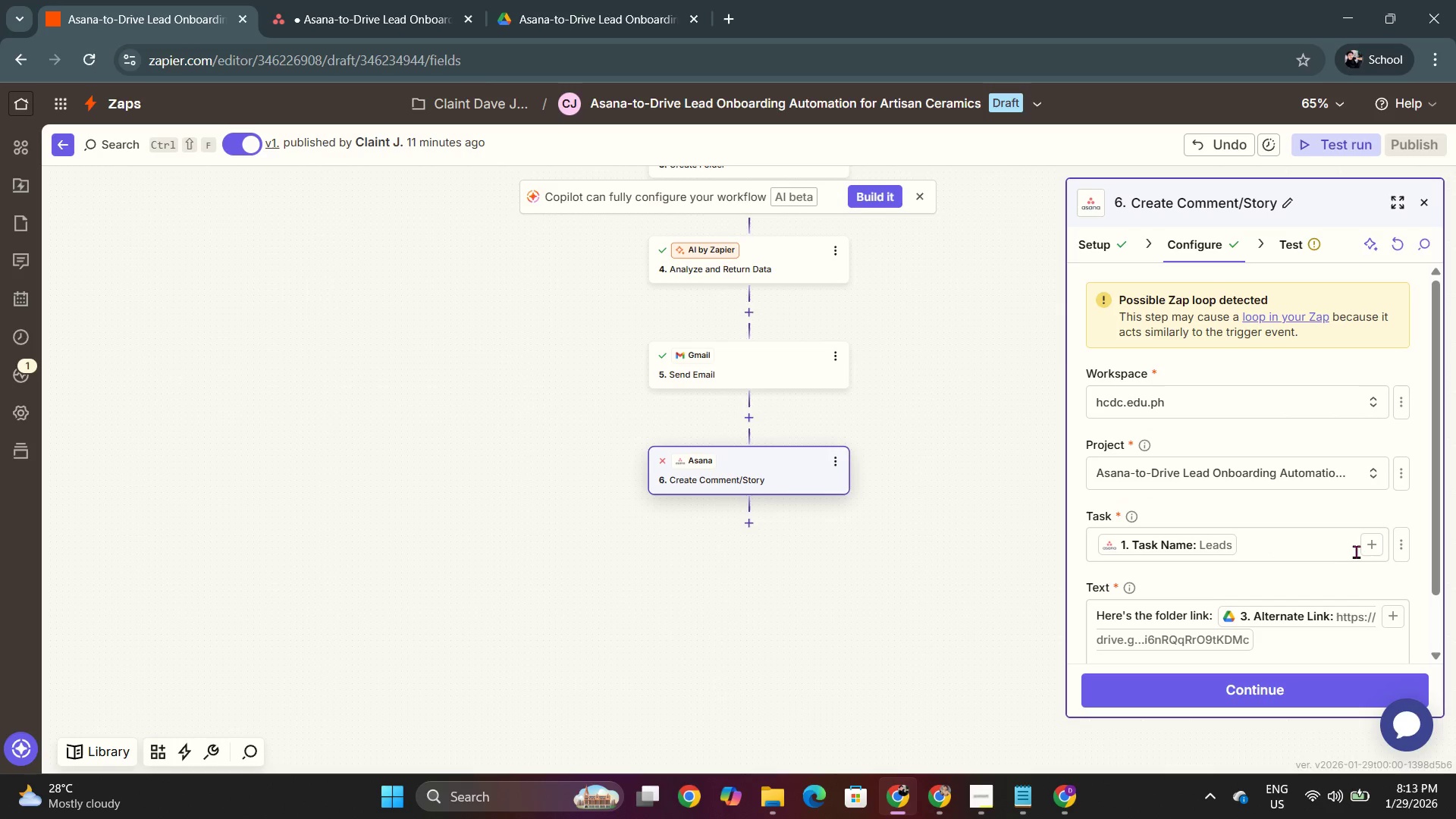 
scroll: coordinate [1322, 558], scroll_direction: down, amount: 2.0
 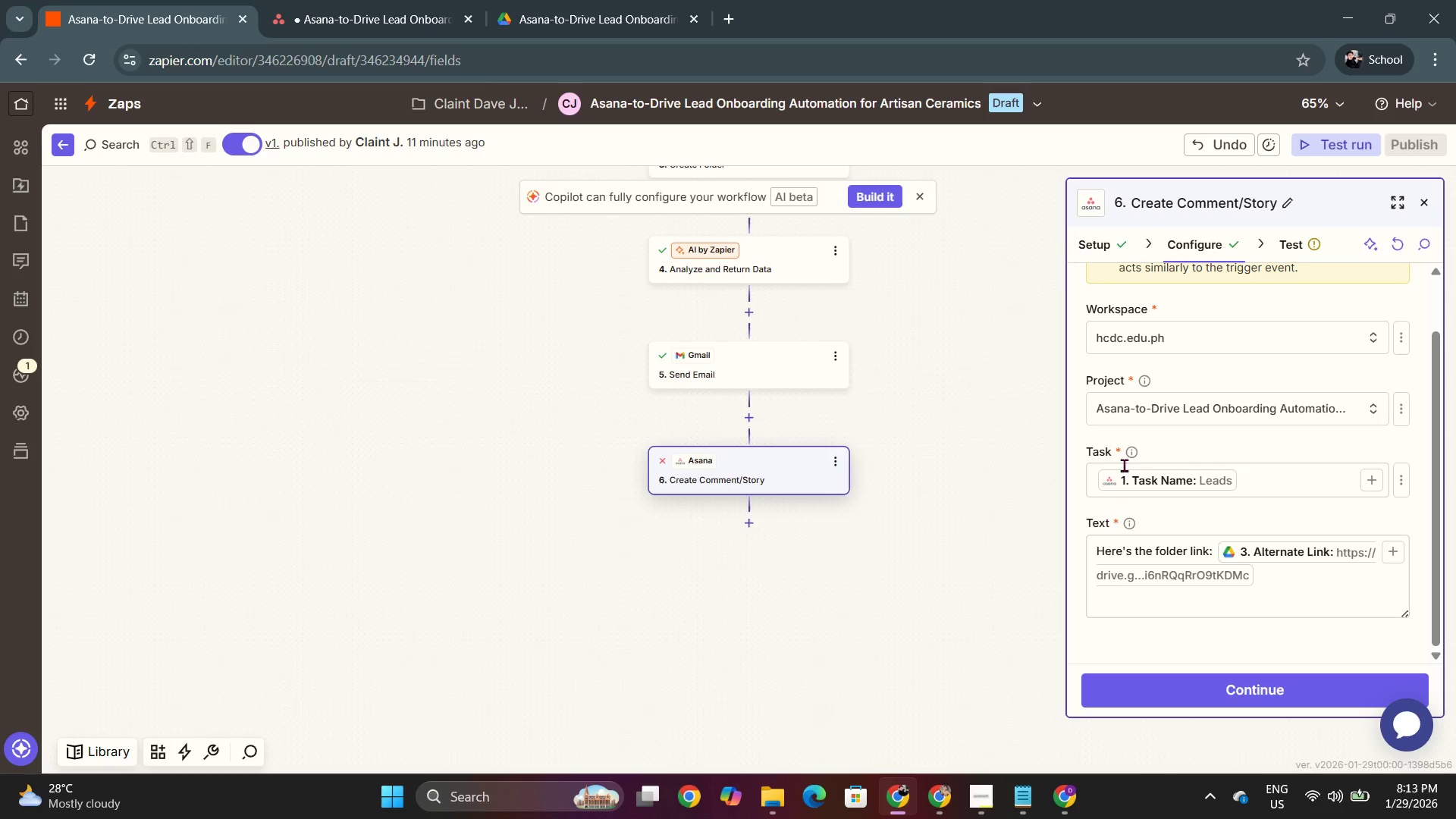 
left_click([1283, 240])
 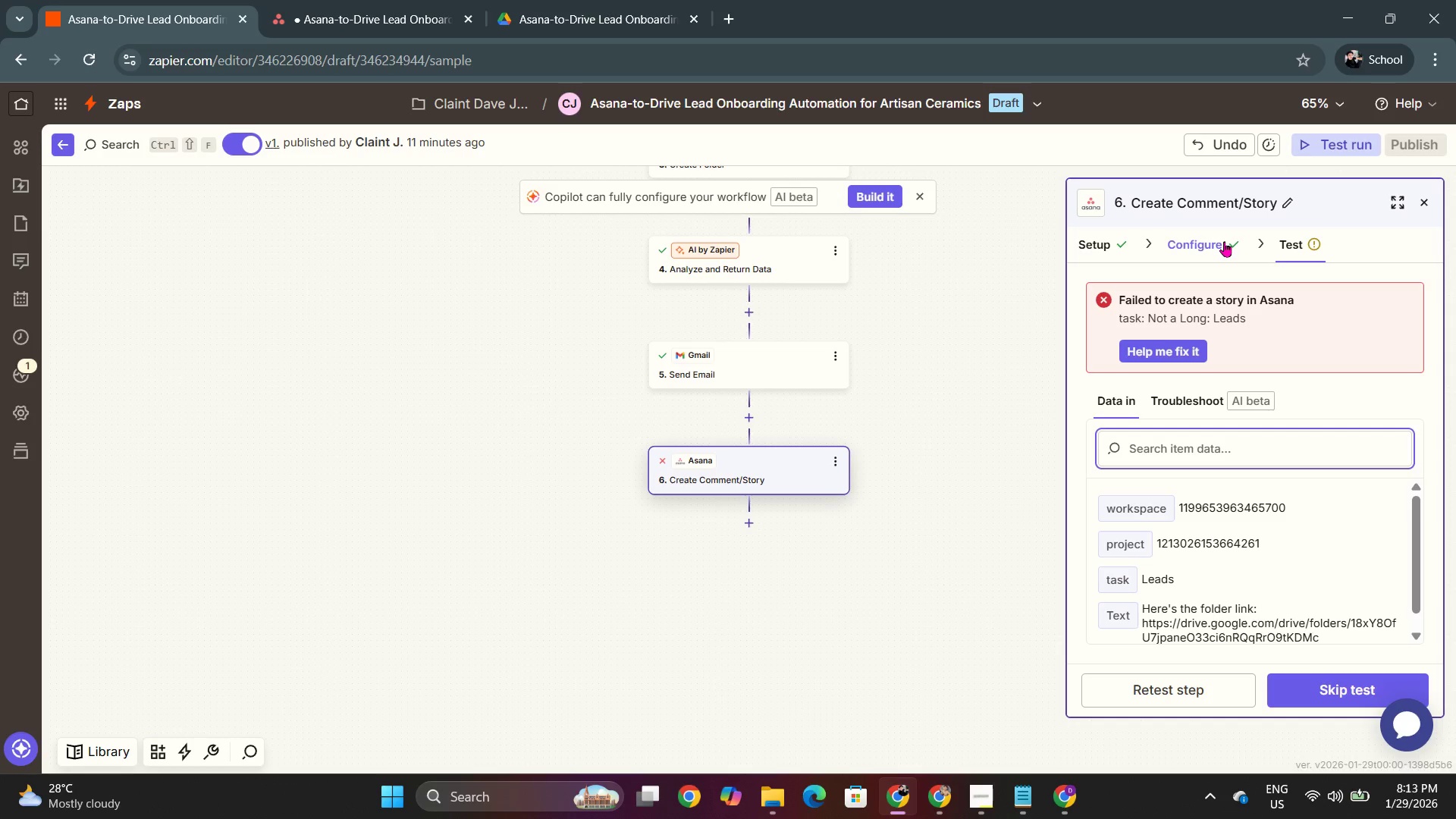 
wait(5.56)
 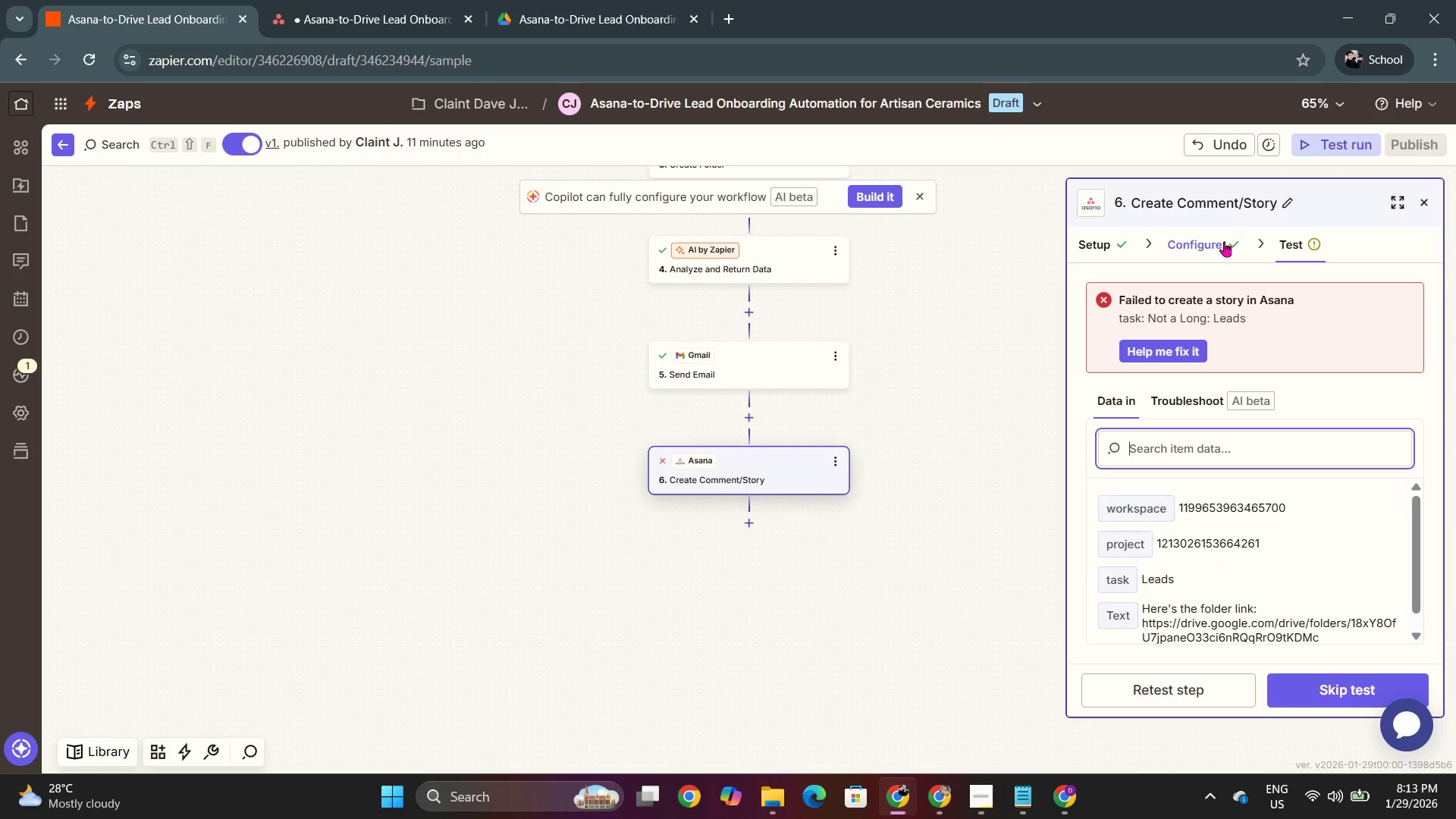 
scroll: coordinate [1243, 414], scroll_direction: up, amount: 2.0
 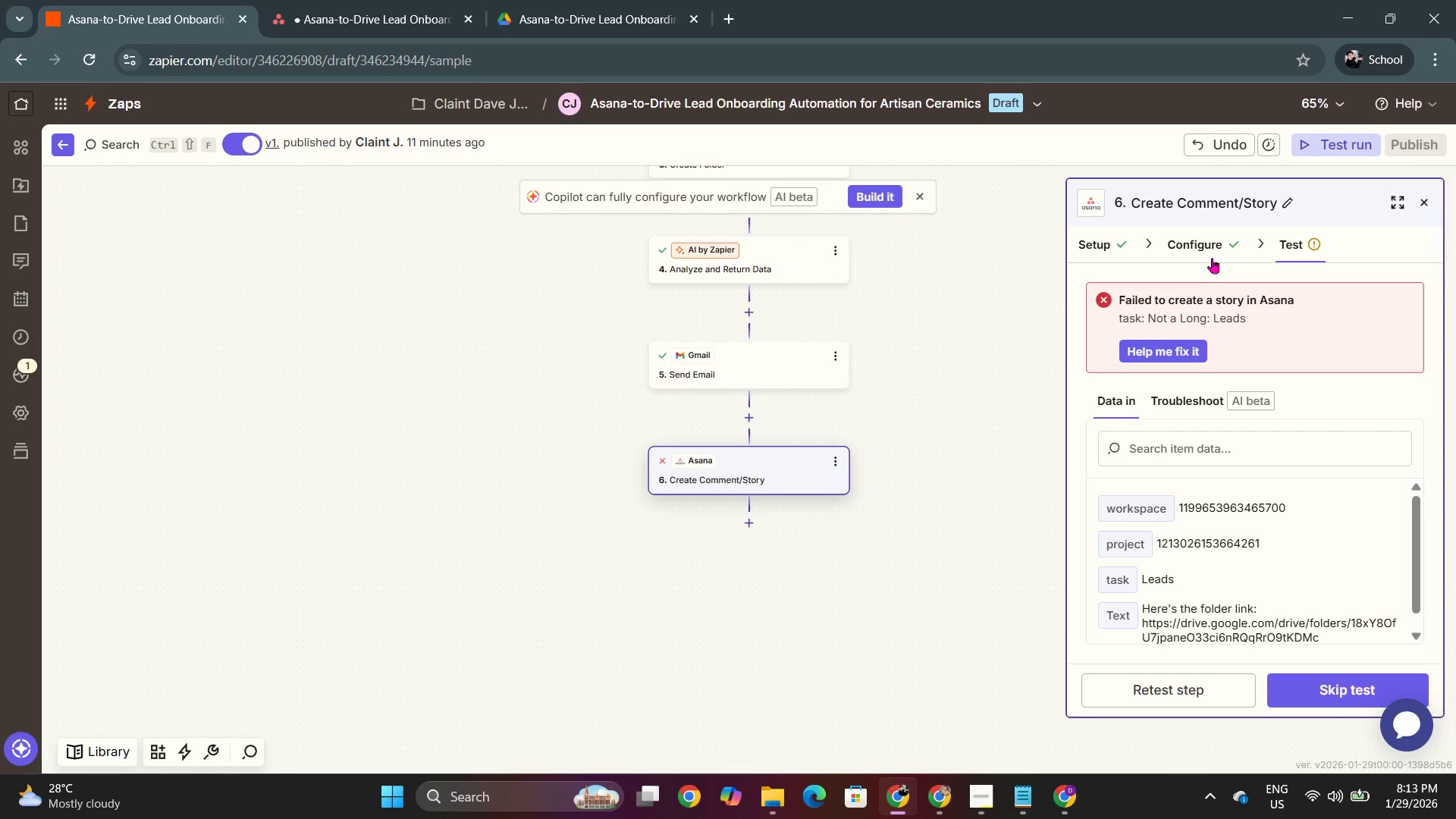 
double_click([1211, 251])
 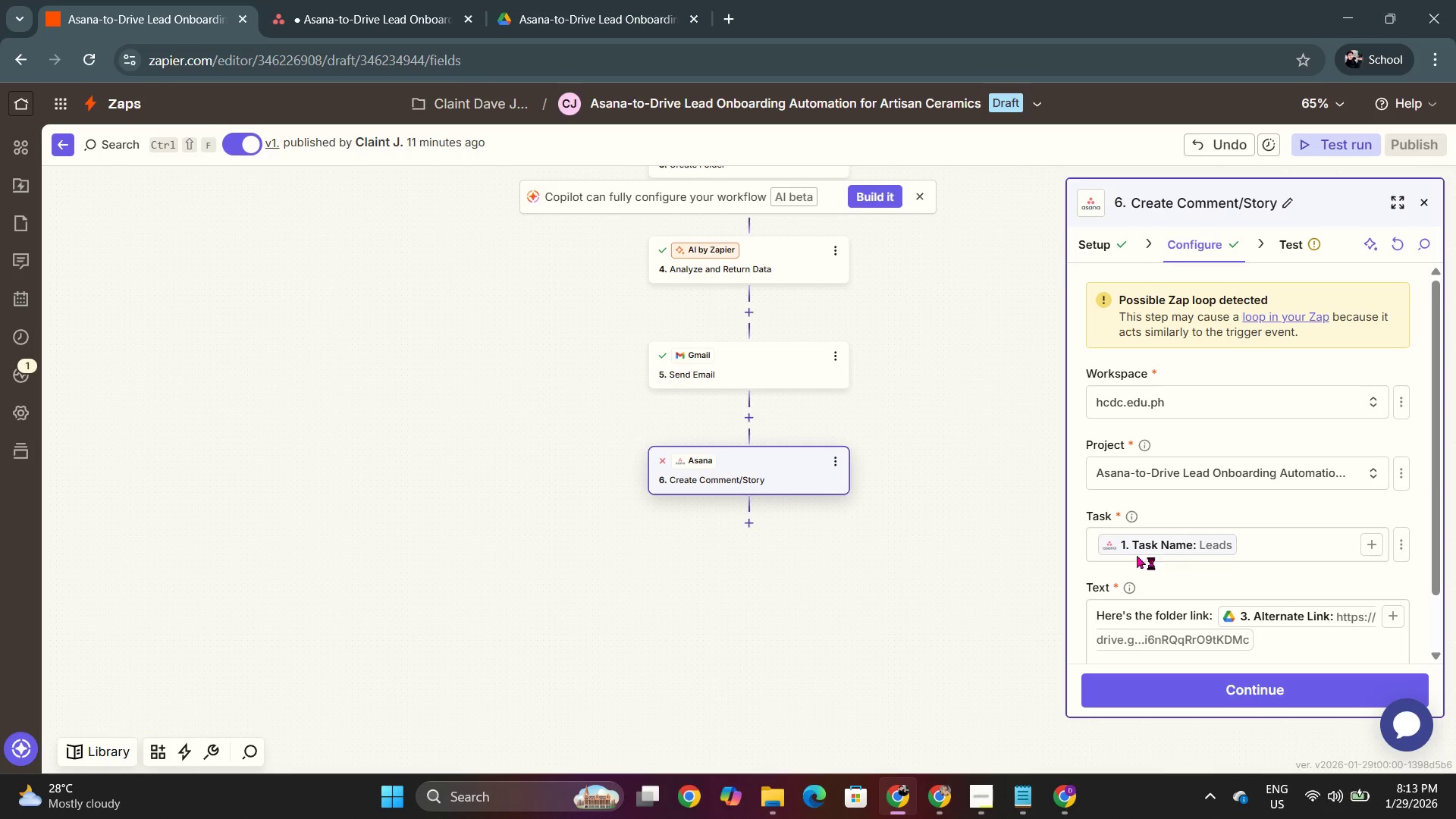 
left_click([1133, 524])
 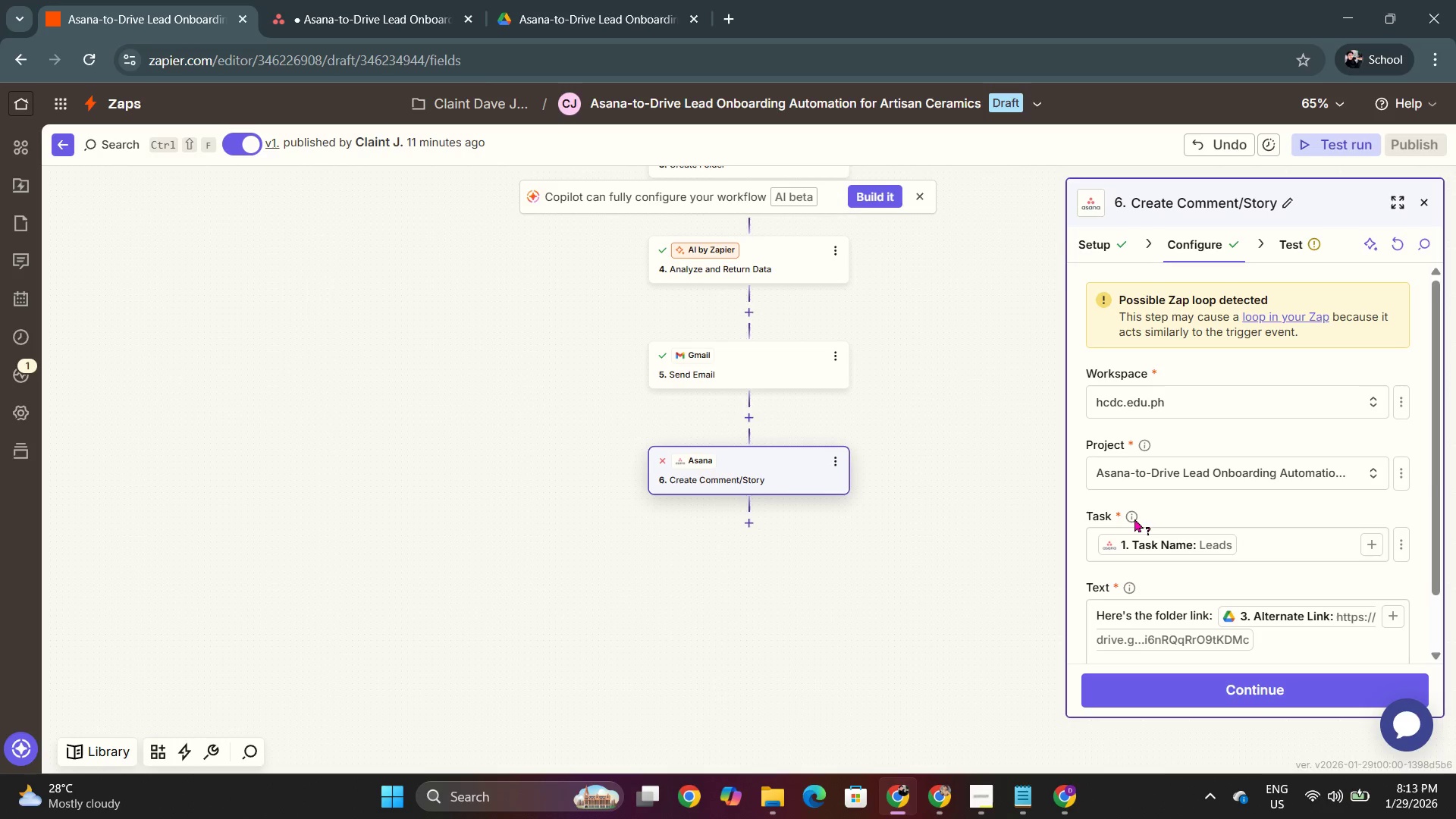 
left_click([1134, 515])
 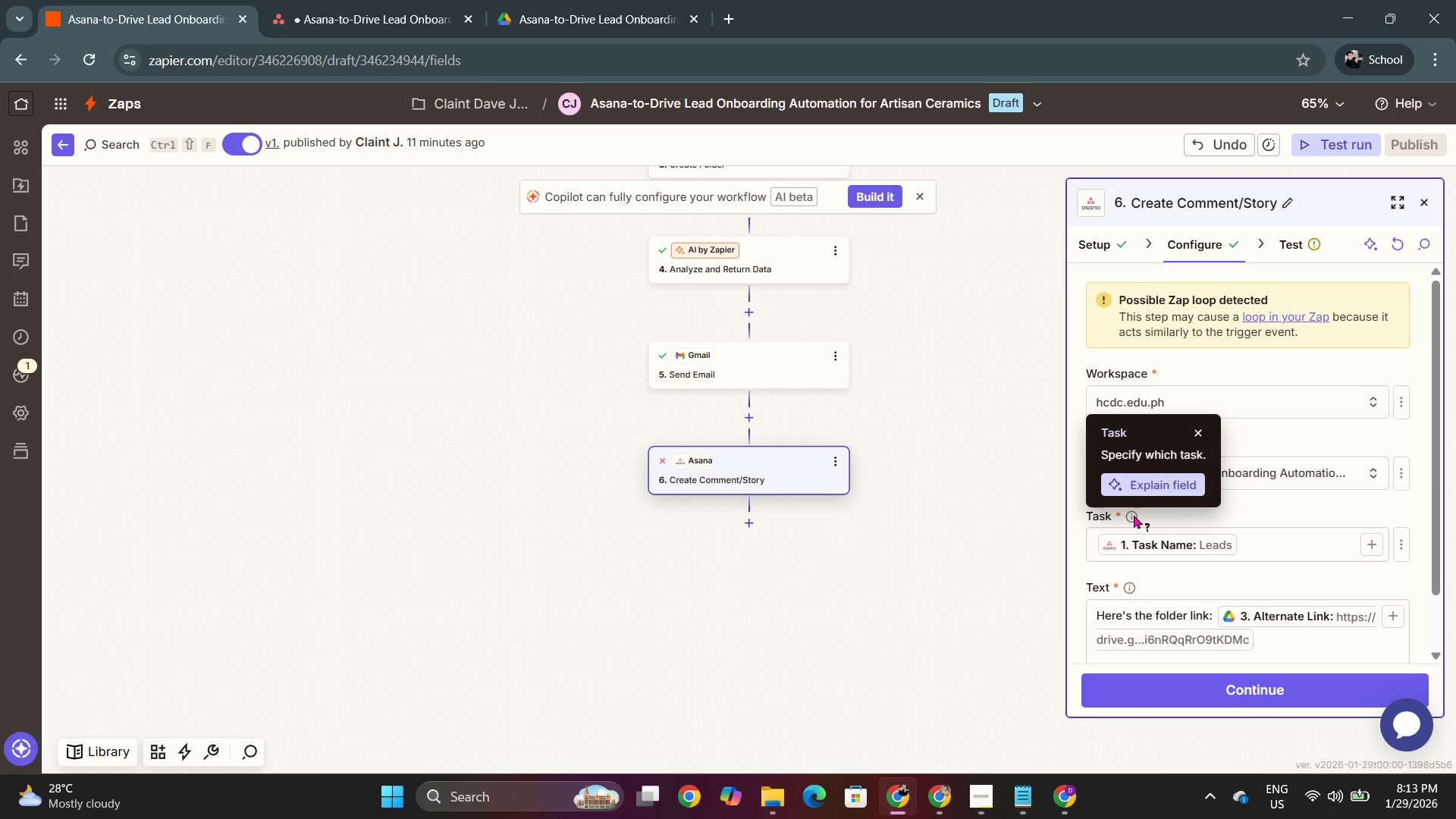 
left_click([1134, 515])
 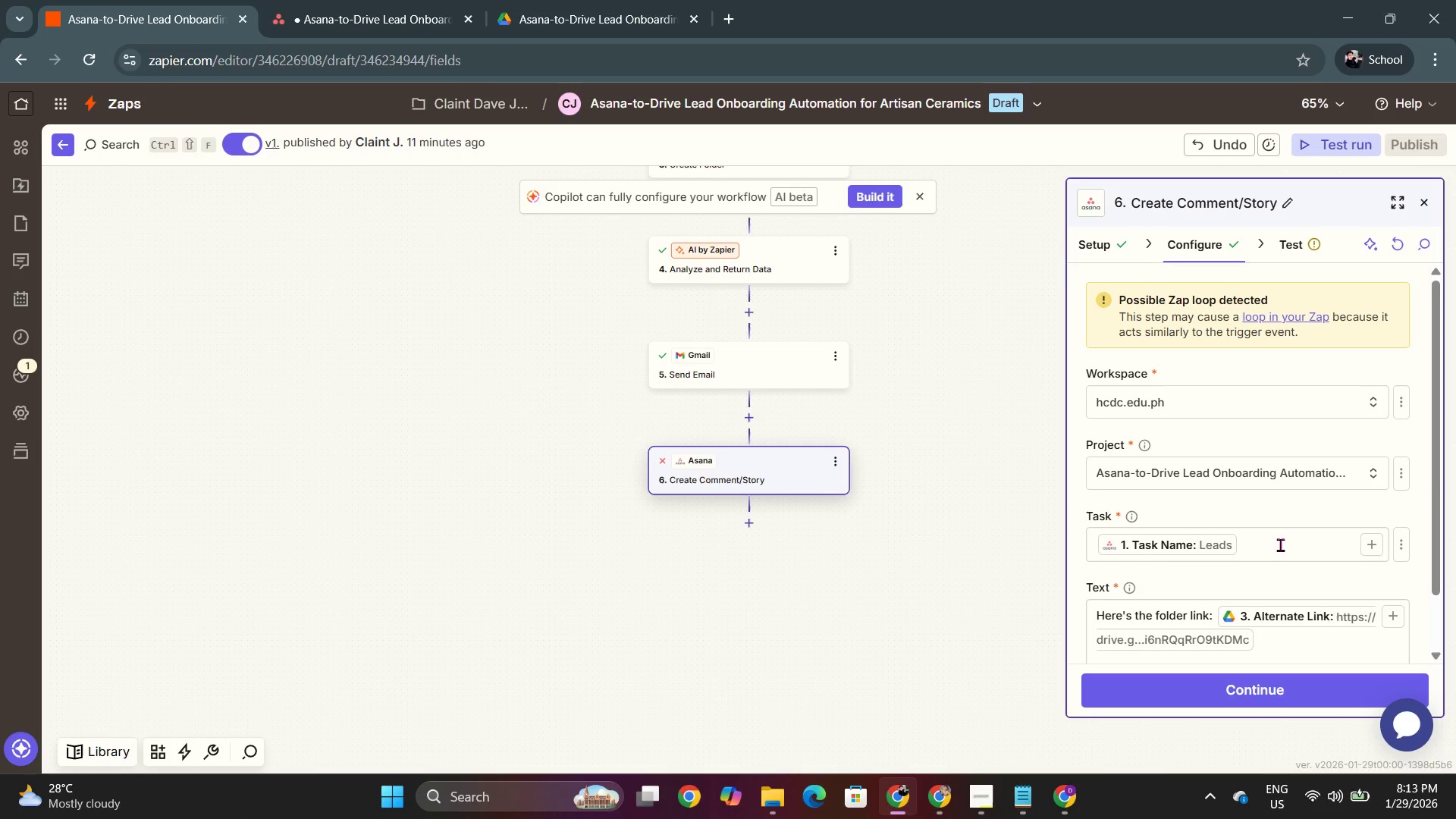 
left_click([1280, 544])
 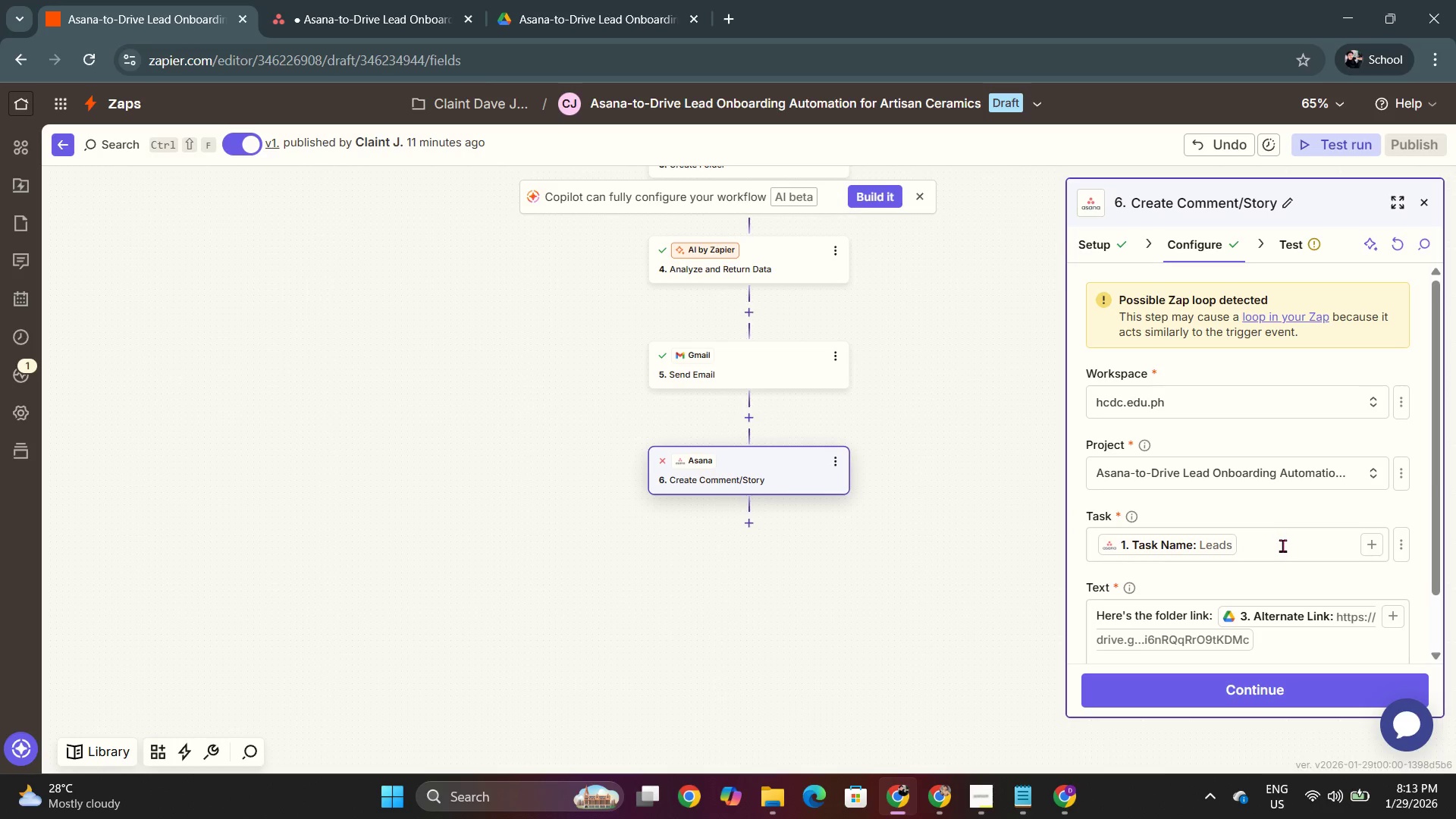 
scroll: coordinate [1284, 545], scroll_direction: down, amount: 2.0
 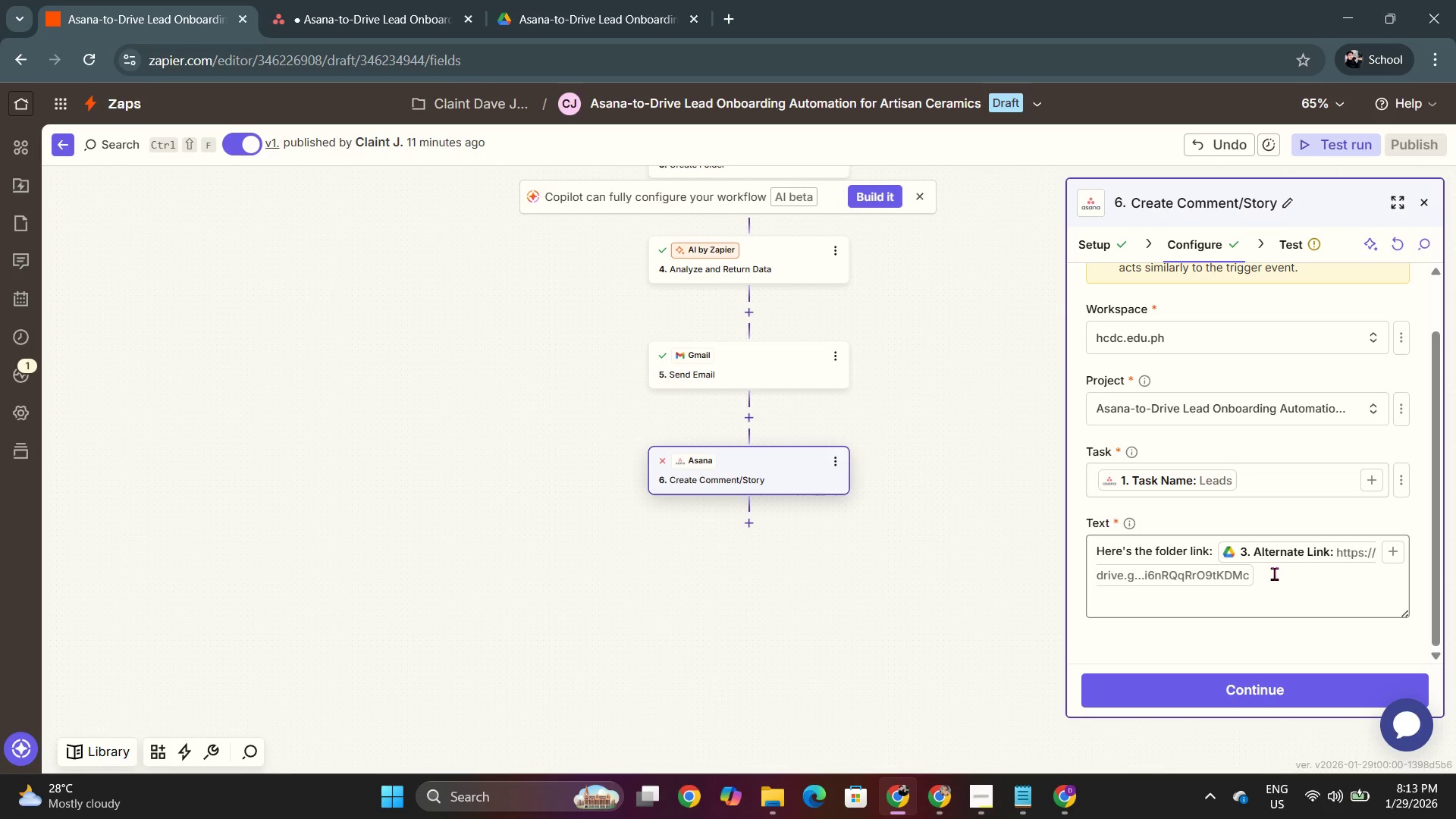 
scroll: coordinate [905, 491], scroll_direction: up, amount: 11.0
 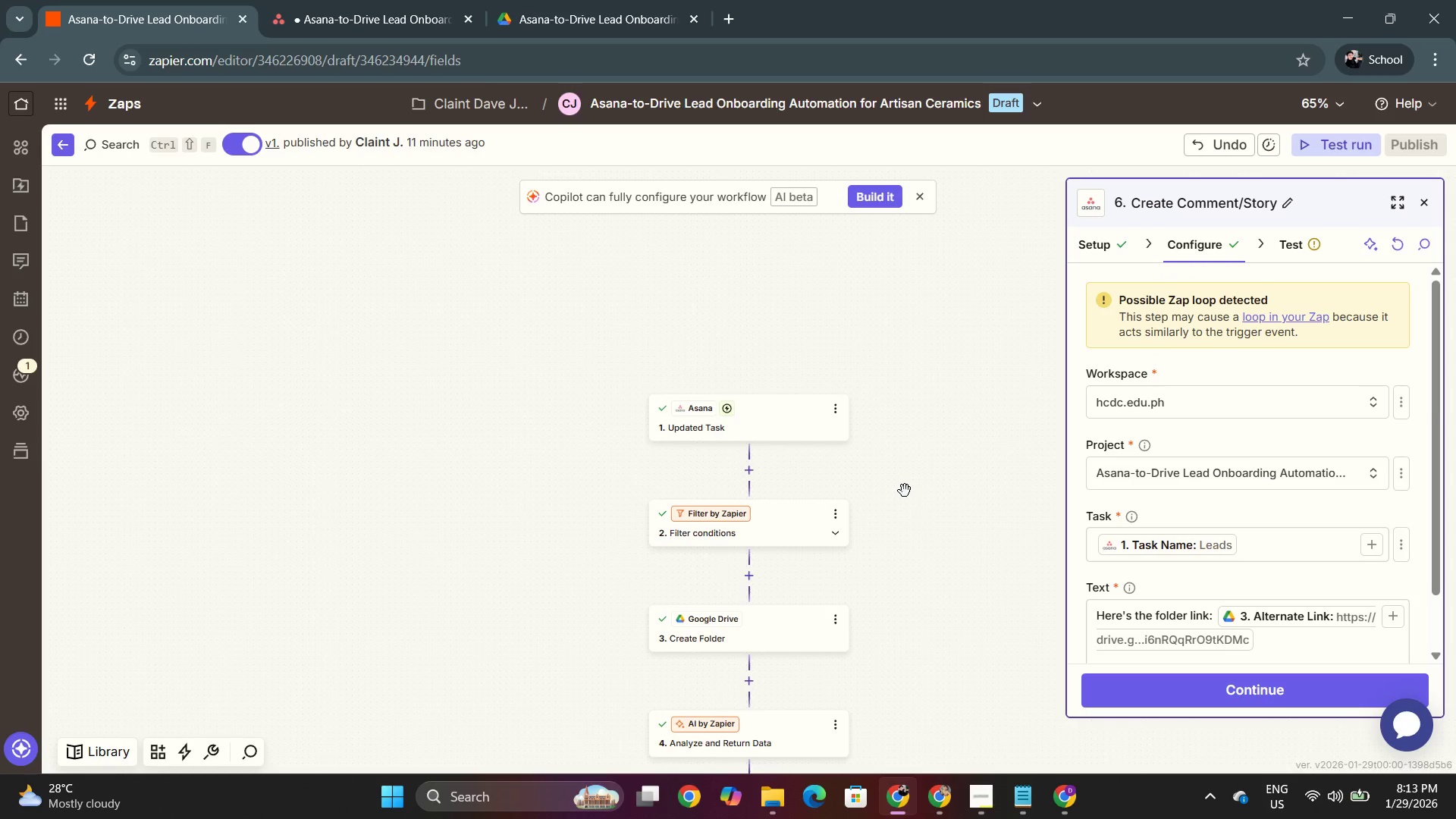 
scroll: coordinate [790, 482], scroll_direction: down, amount: 7.0
 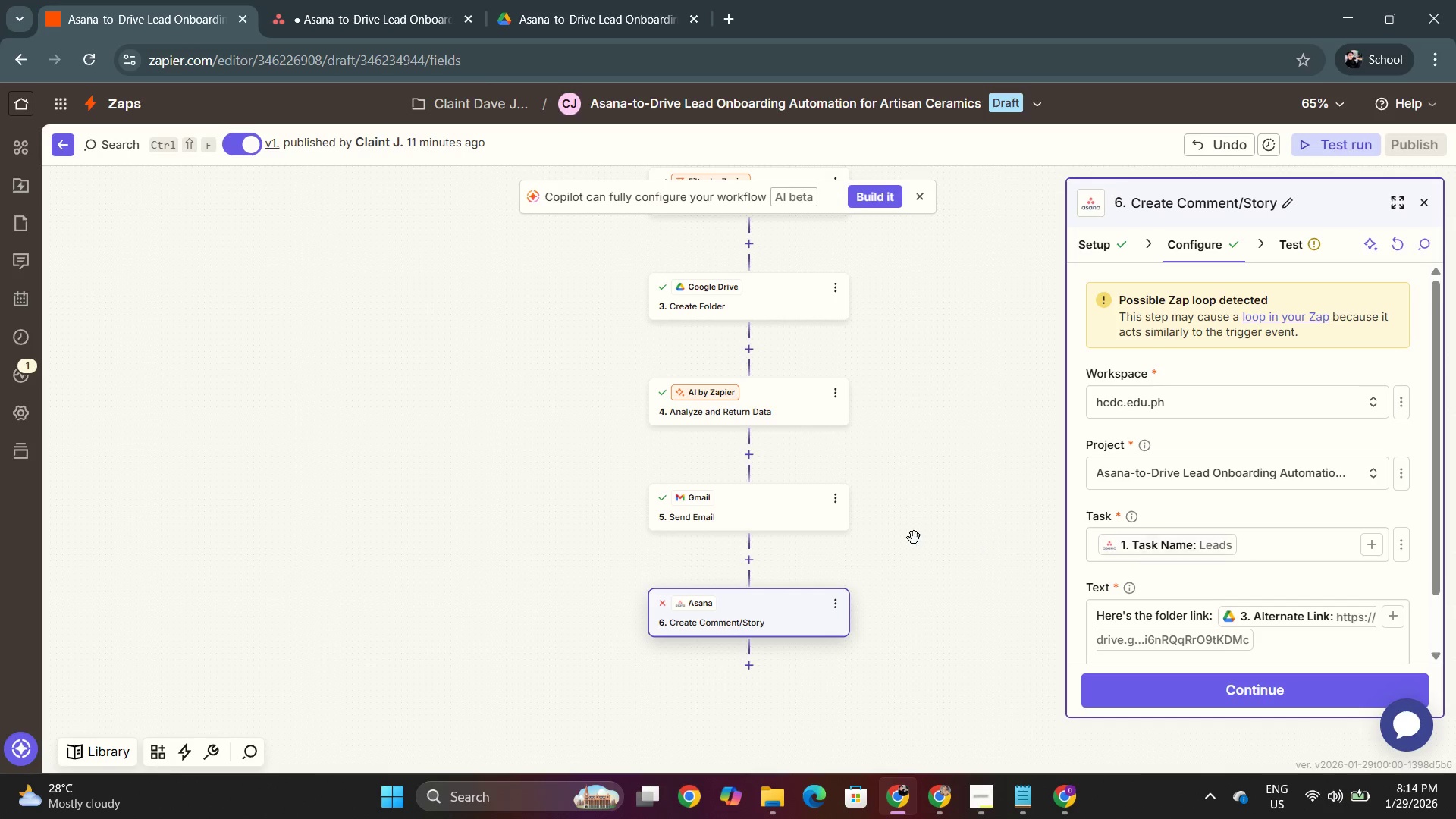 
left_click([761, 510])
 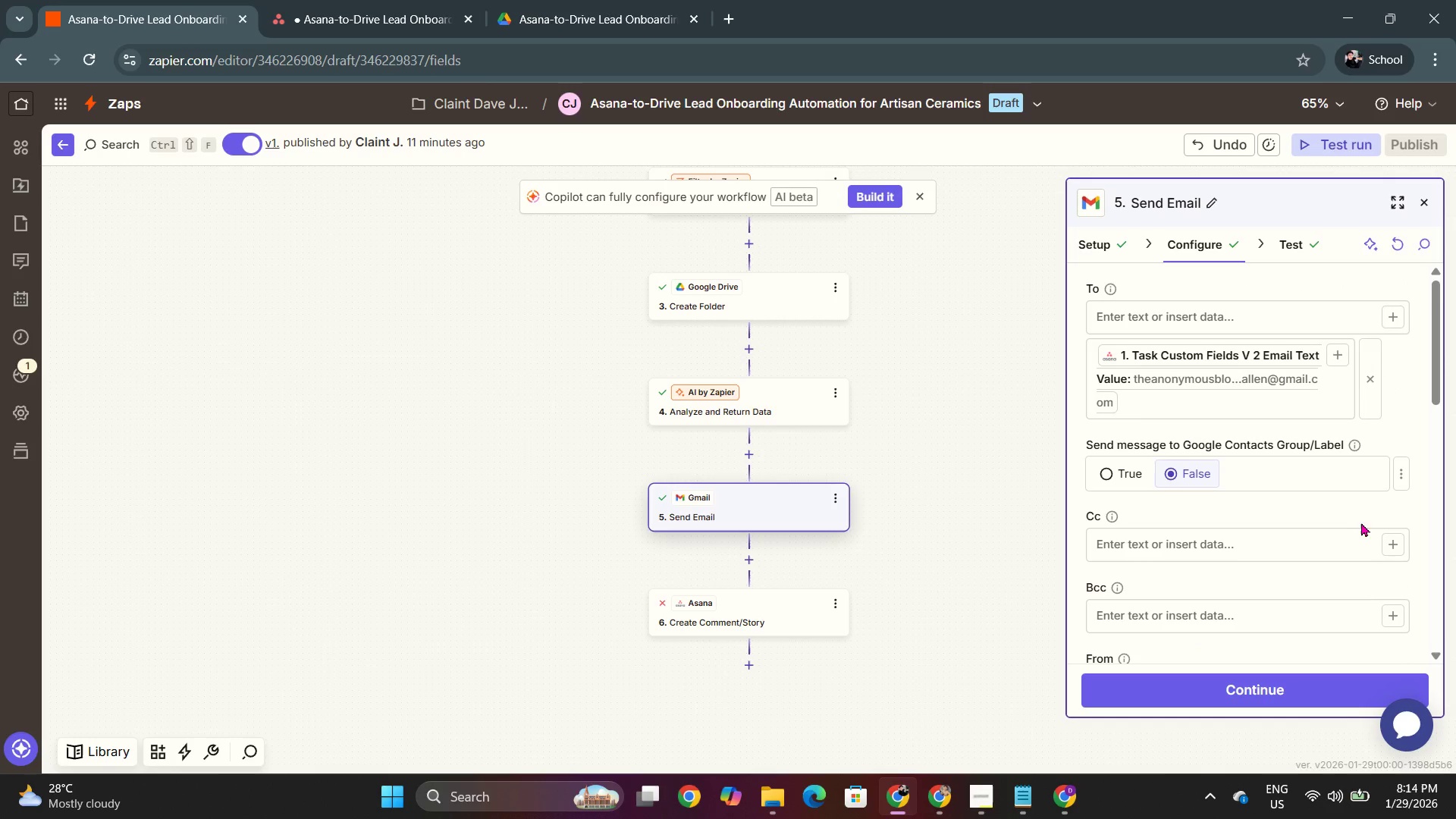 
scroll: coordinate [1346, 513], scroll_direction: down, amount: 7.0
 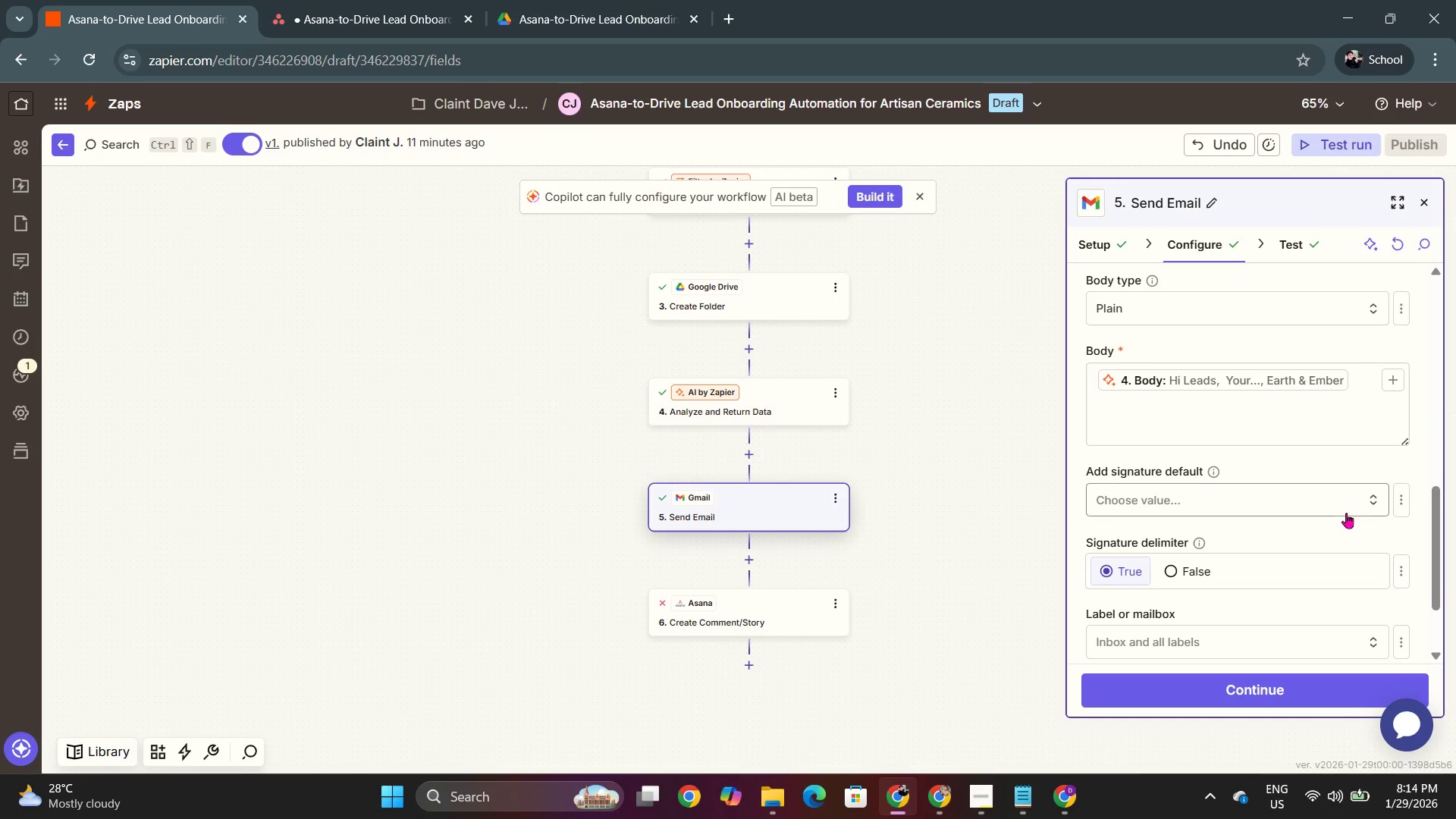 
scroll: coordinate [1346, 516], scroll_direction: up, amount: 4.0
 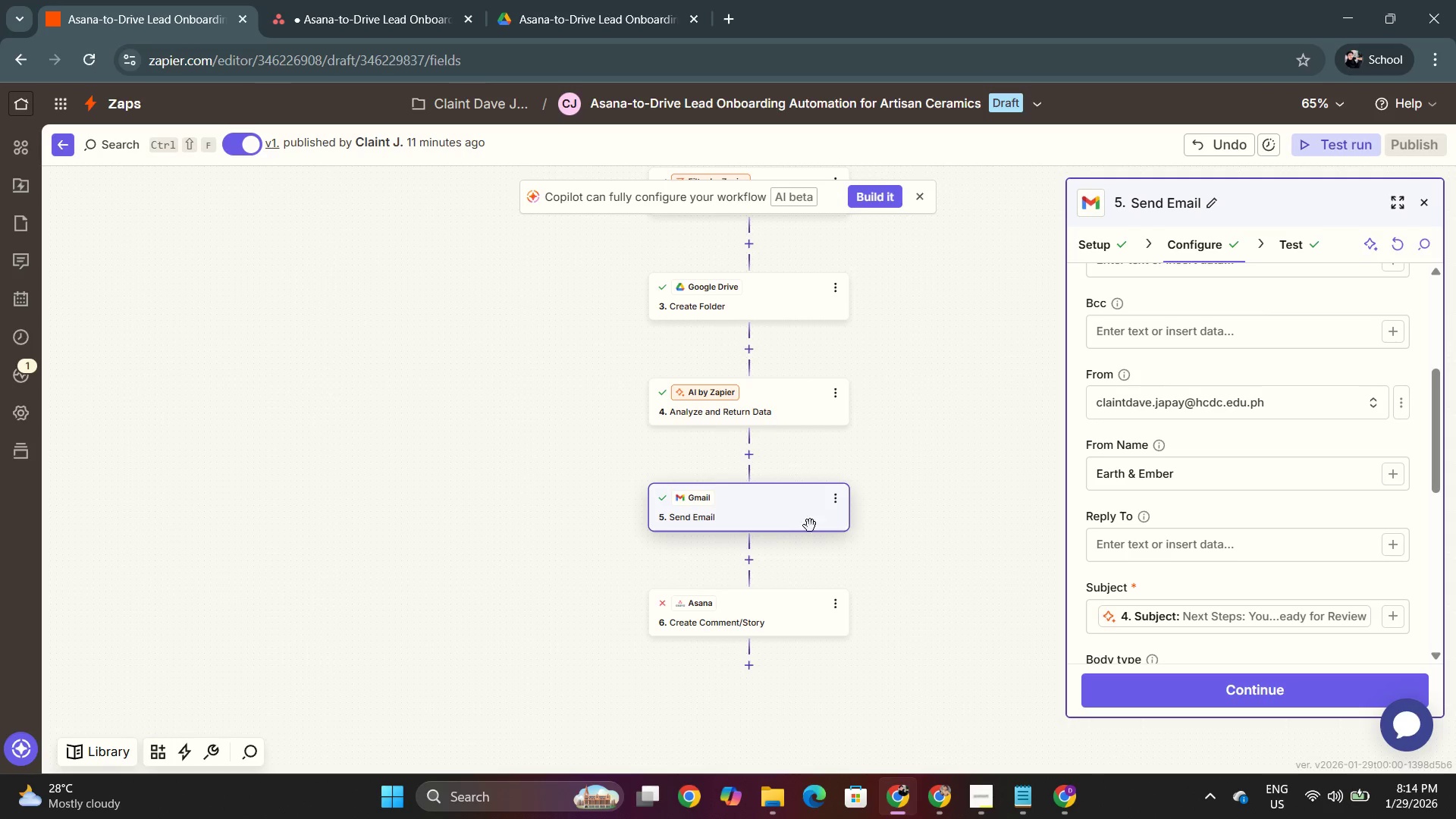 
left_click([786, 522])
 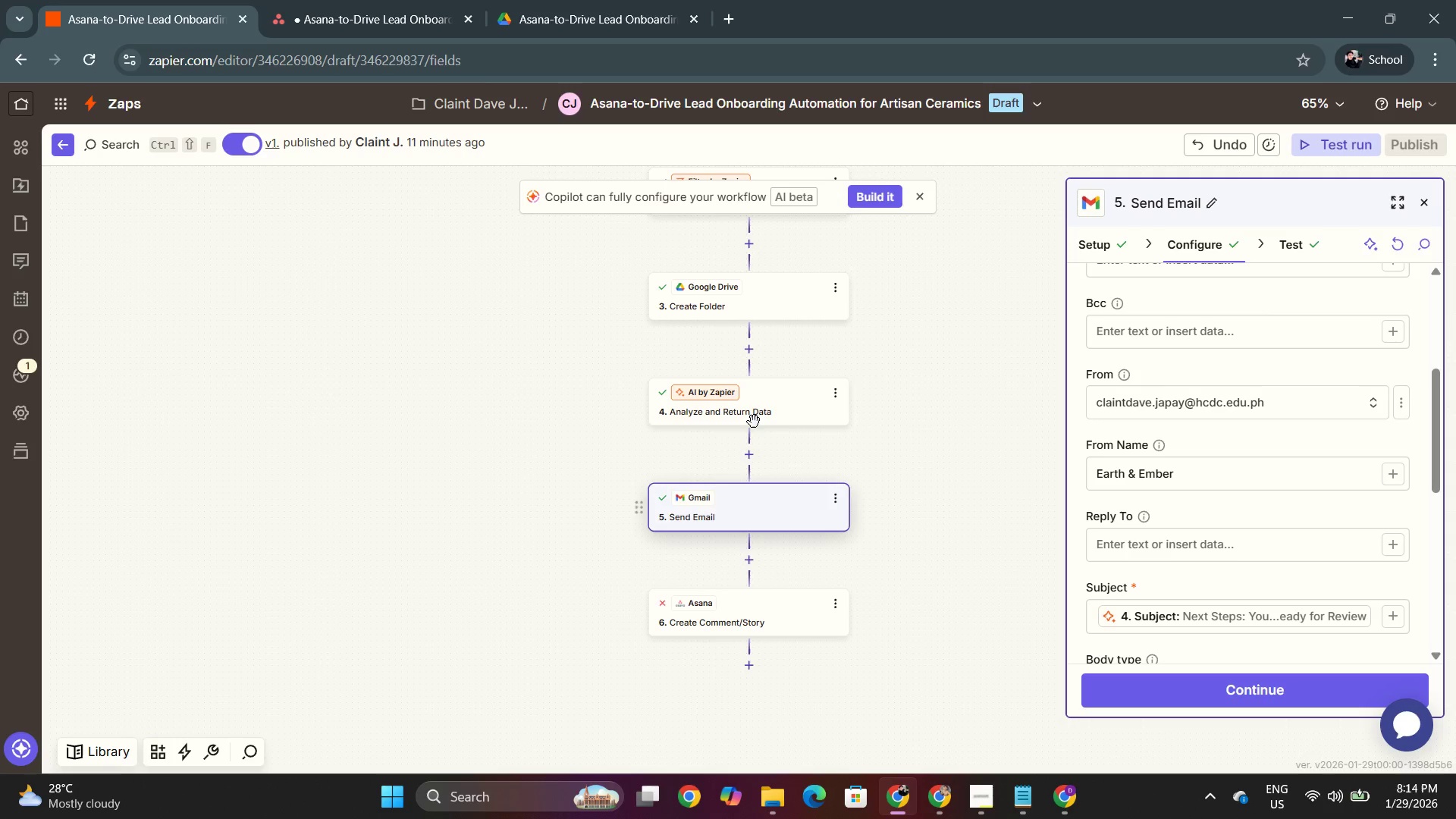 
left_click([761, 413])
 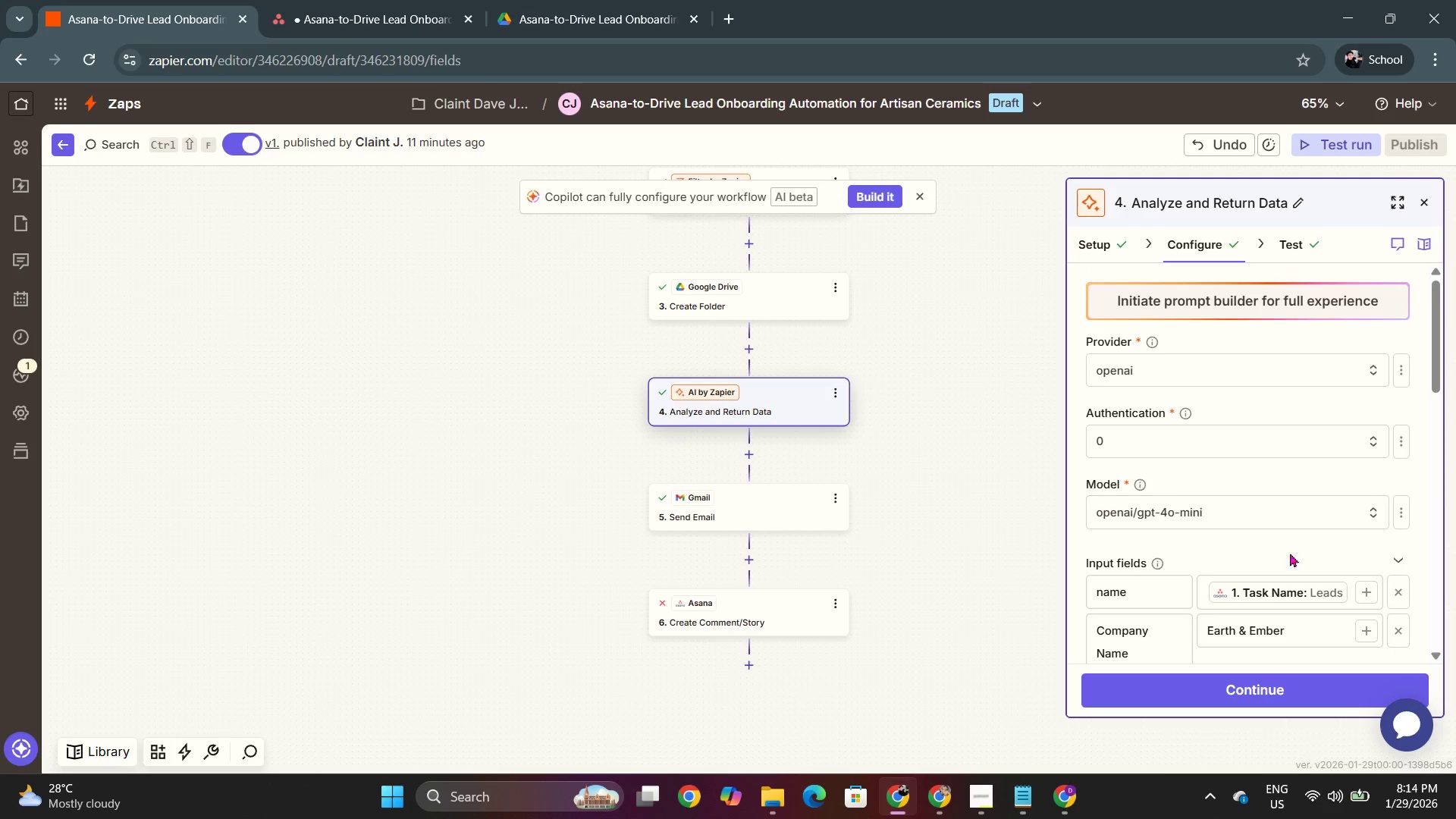 
left_click([777, 510])
 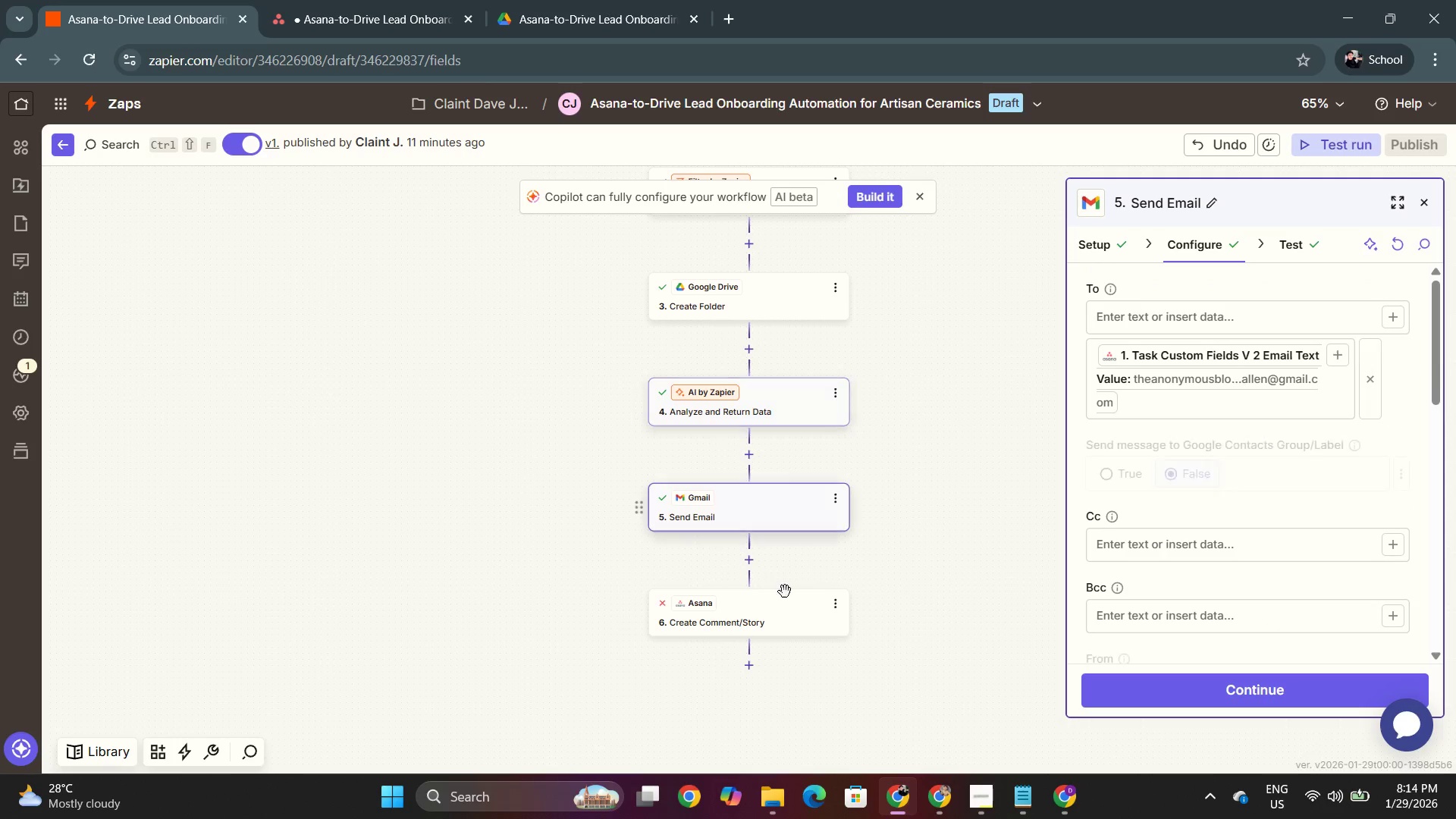 
left_click([789, 624])
 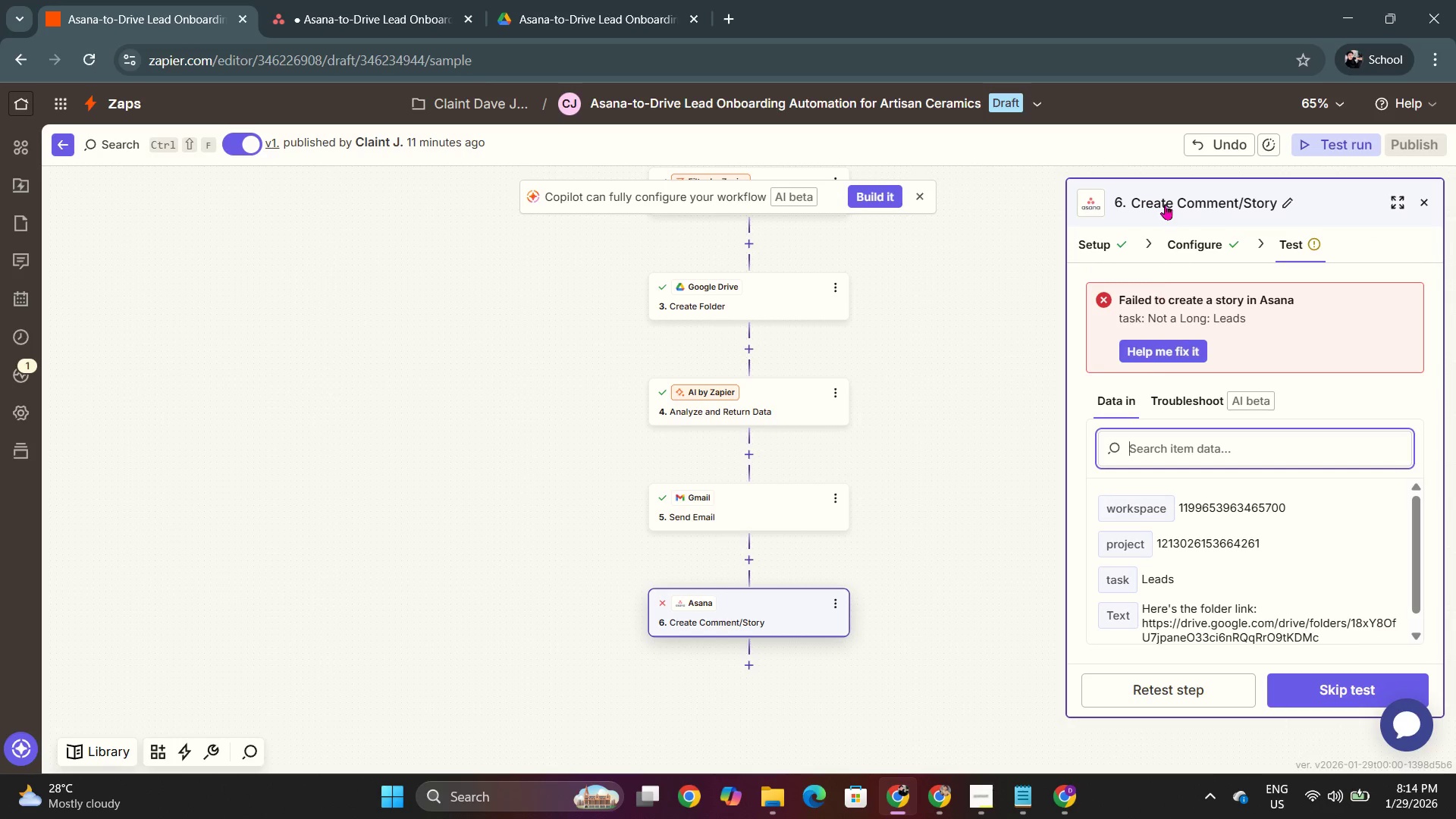 
double_click([1197, 254])
 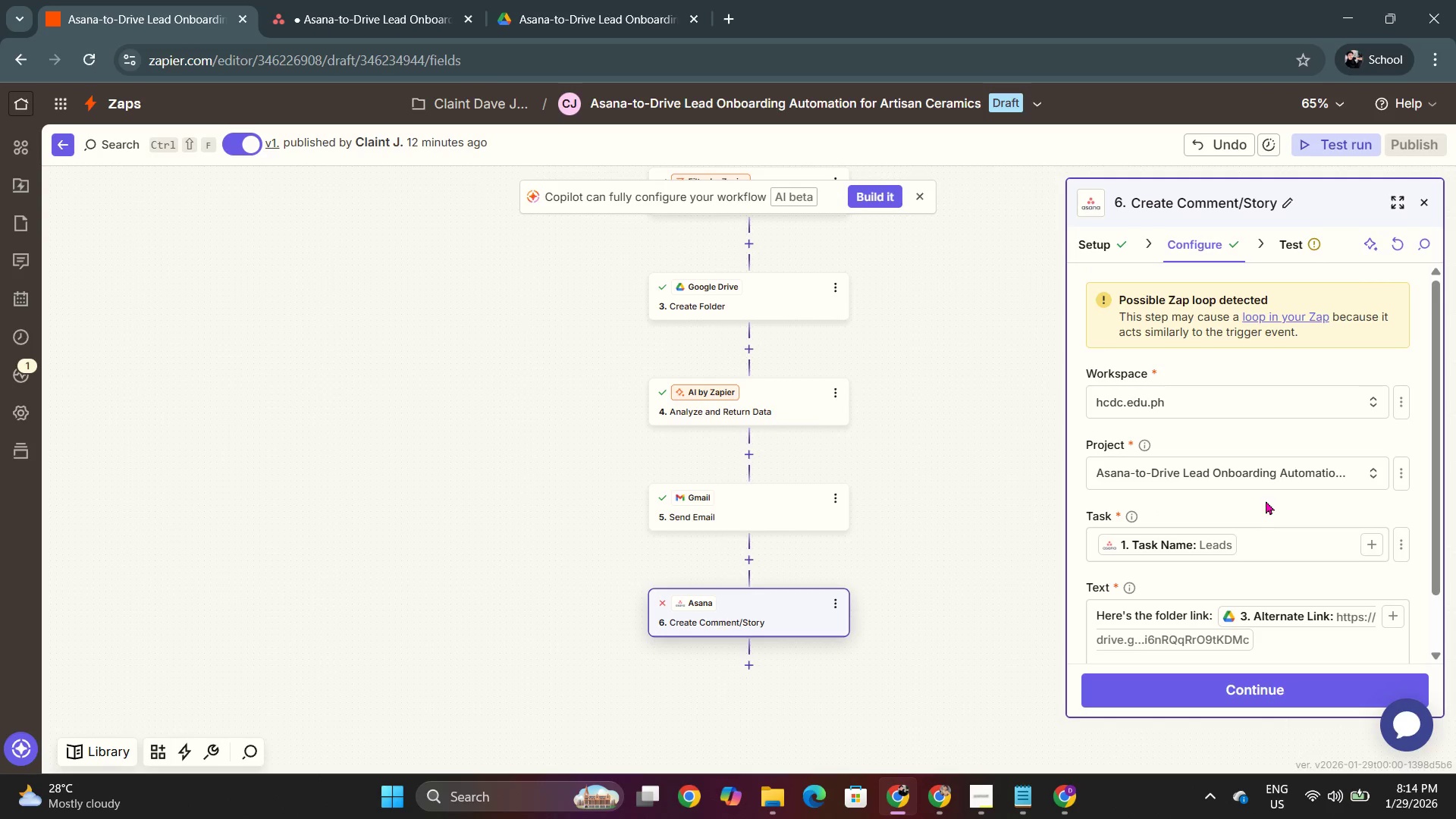 
left_click([1266, 540])
 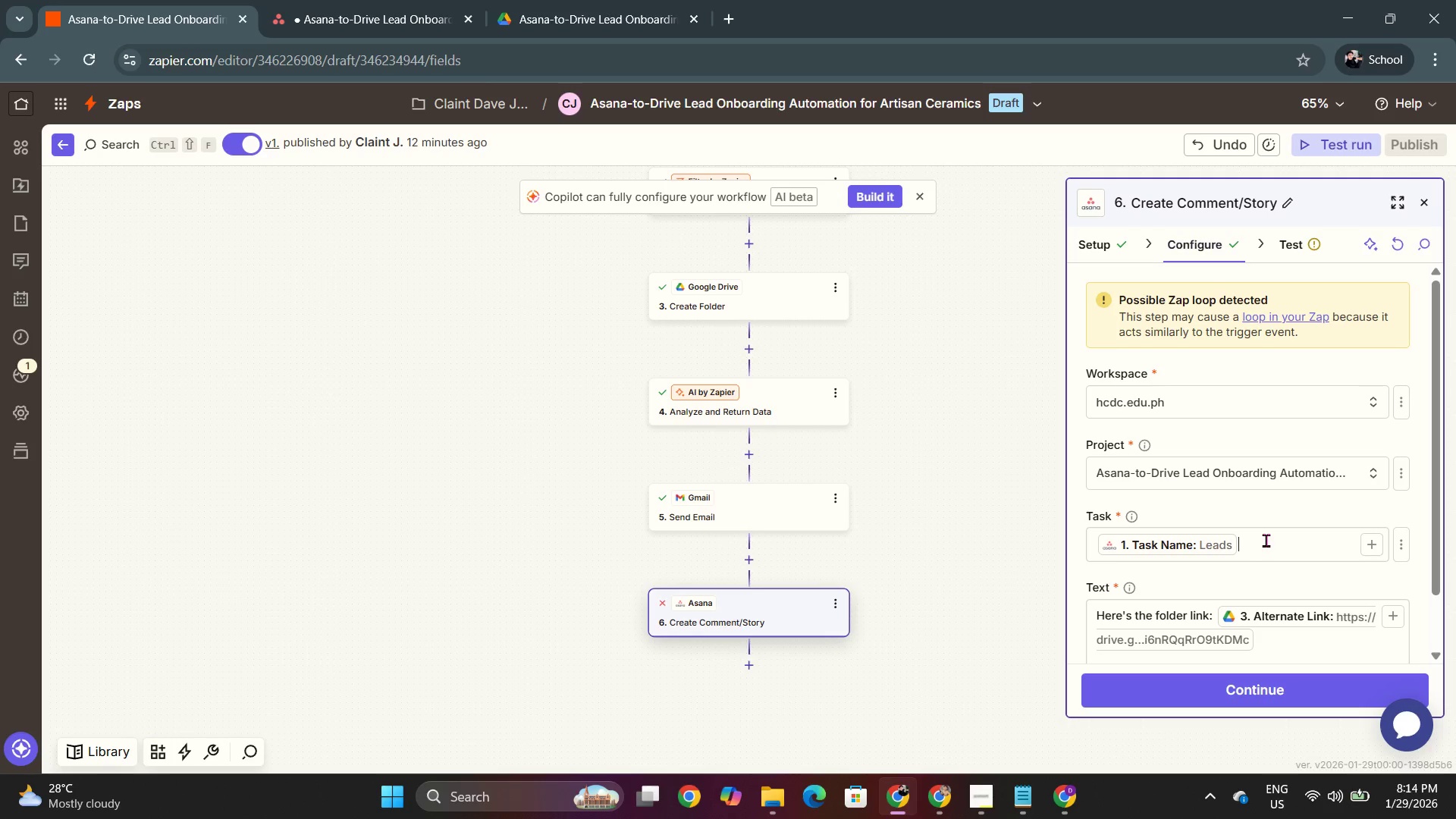 
scroll: coordinate [1266, 540], scroll_direction: down, amount: 2.0
 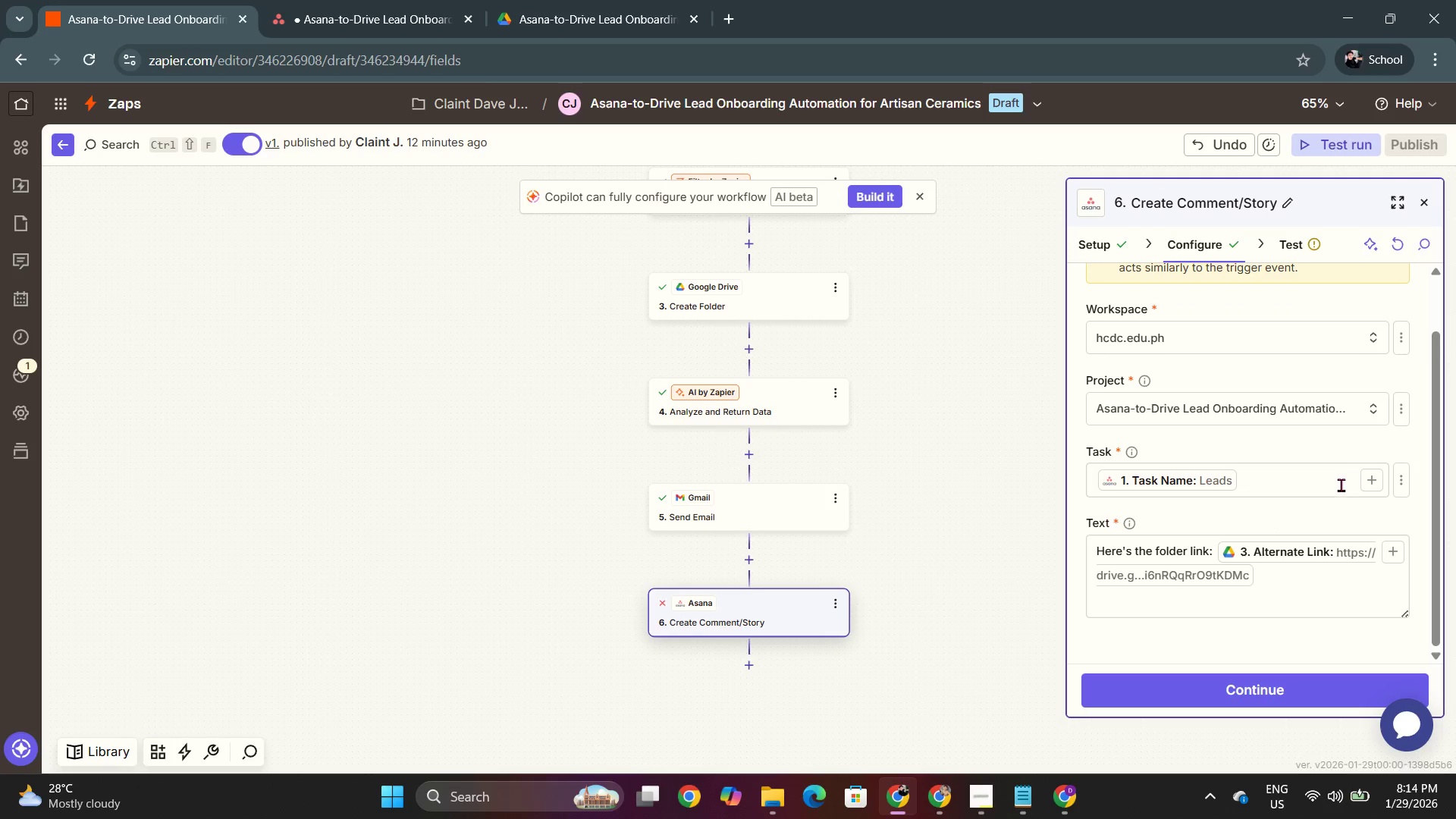 
key(Backspace)
 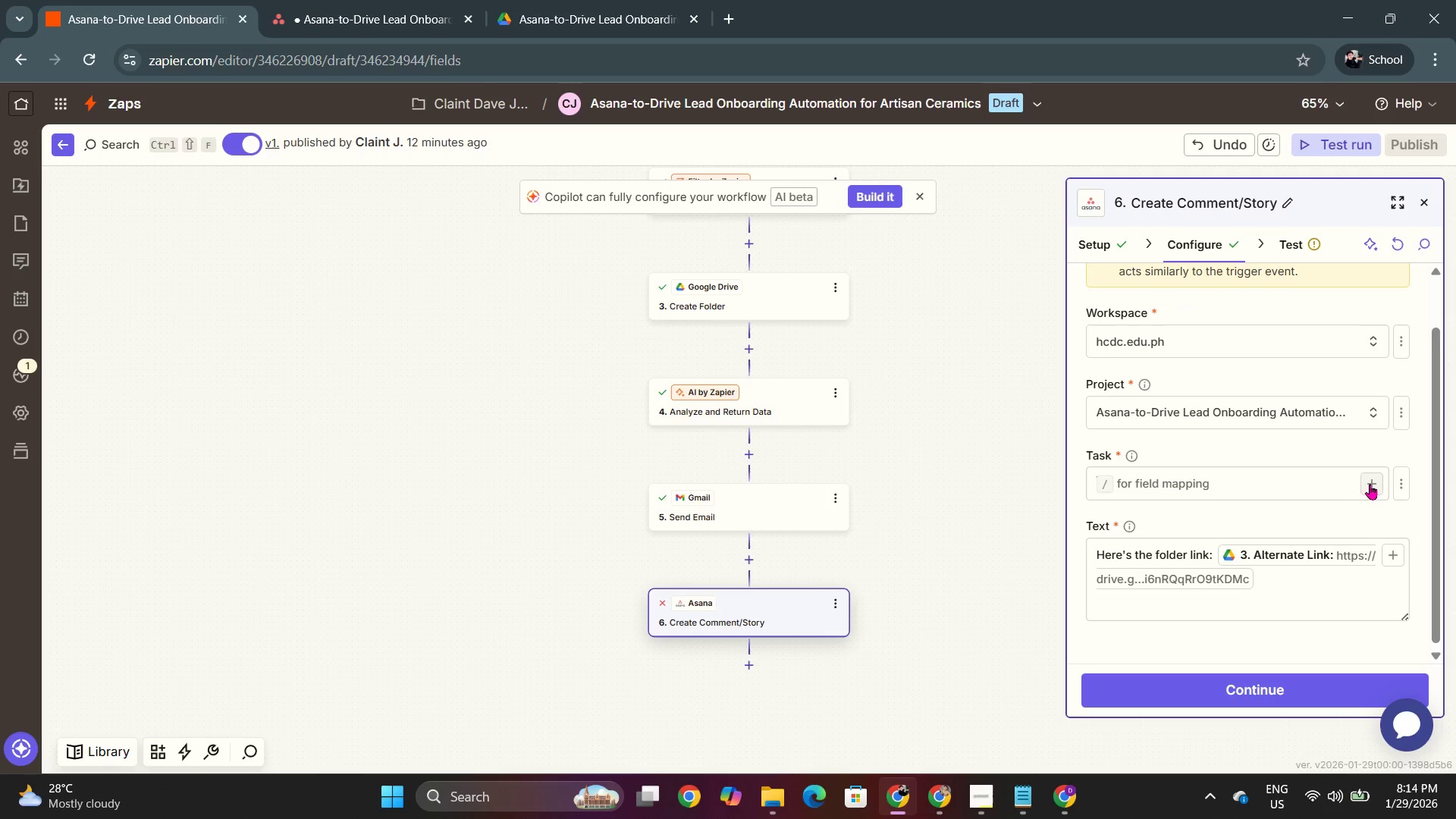 
left_click([1372, 484])
 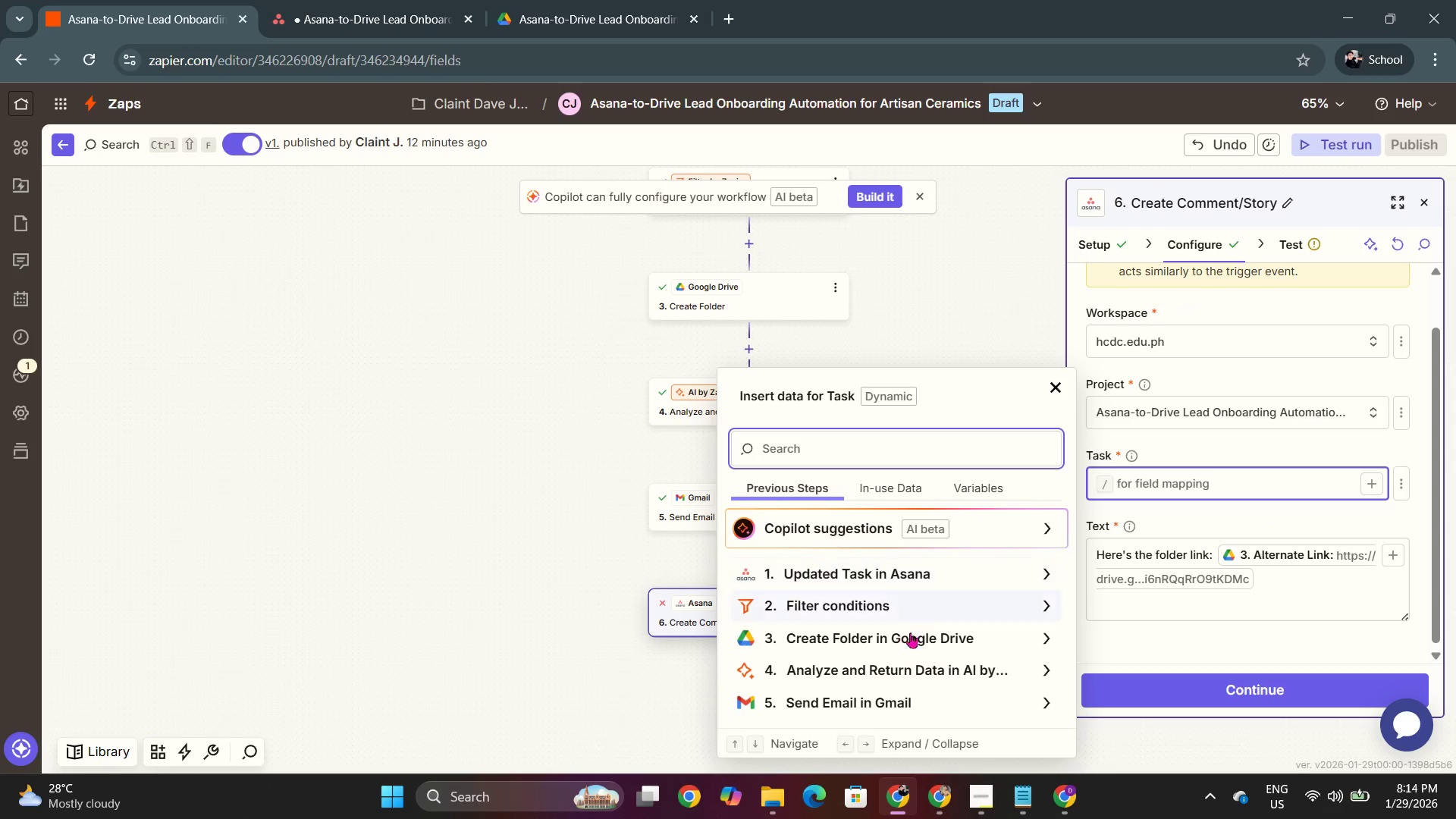 
left_click([890, 579])
 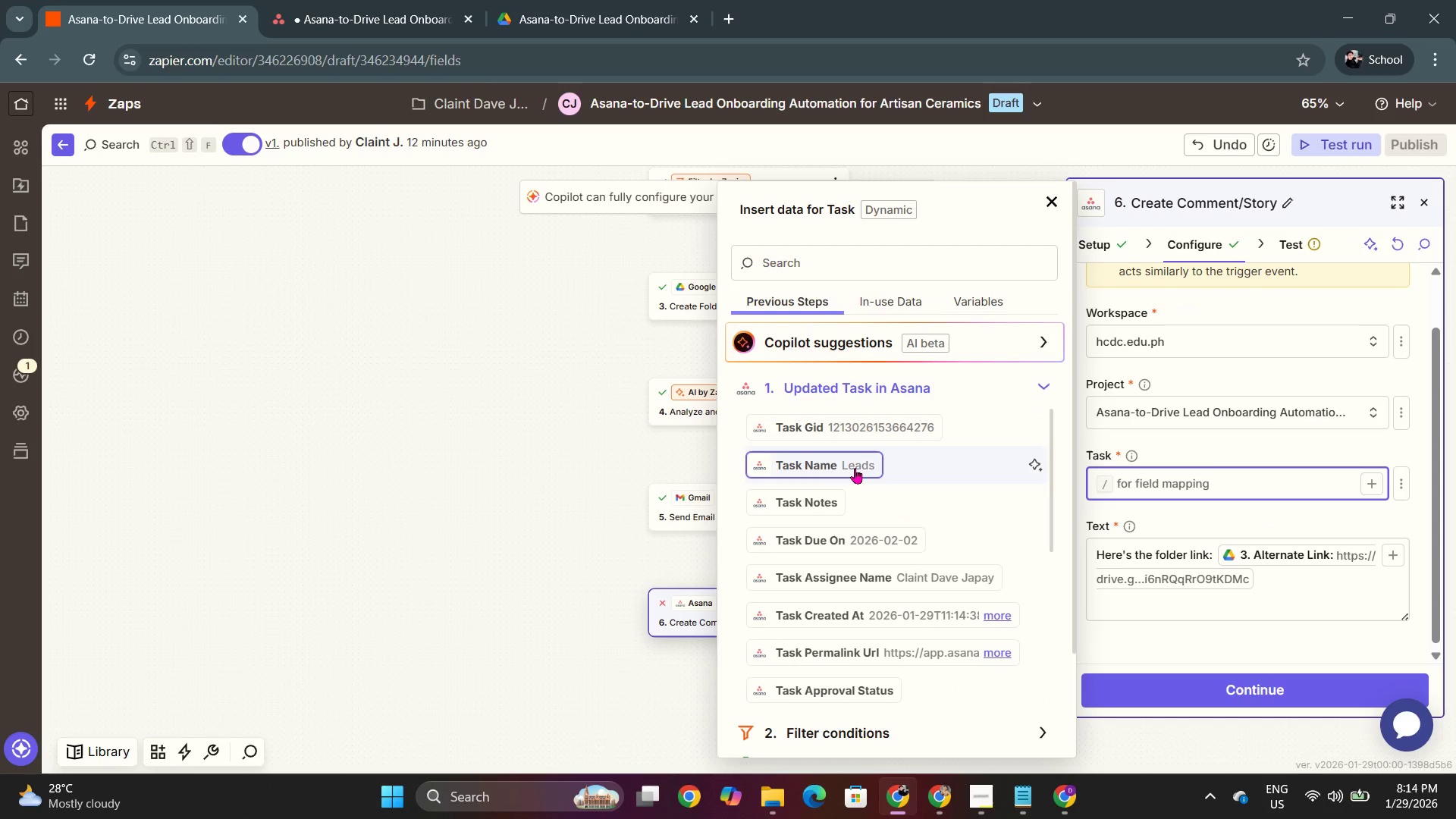 
left_click([855, 466])
 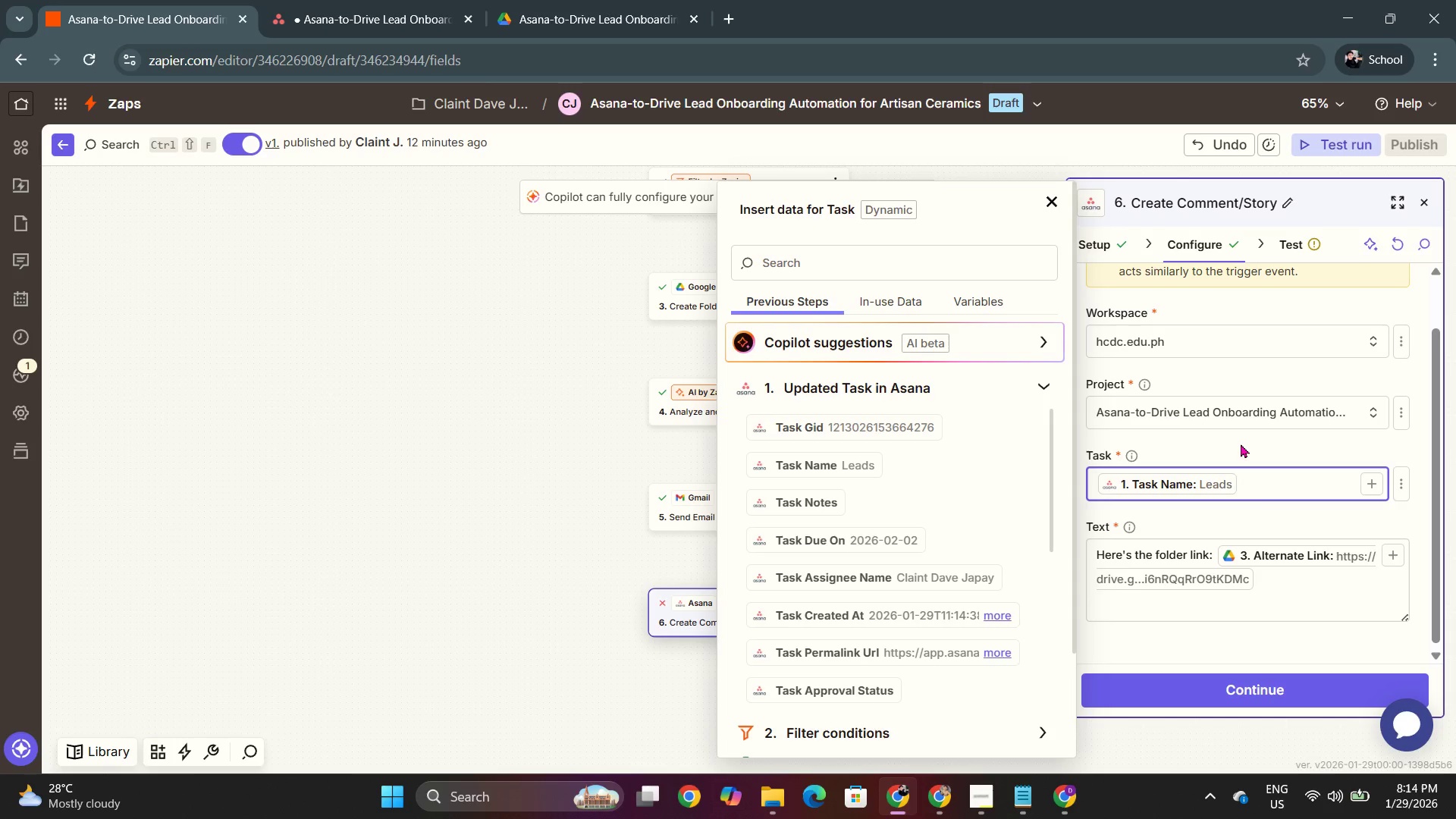 
left_click([1185, 443])
 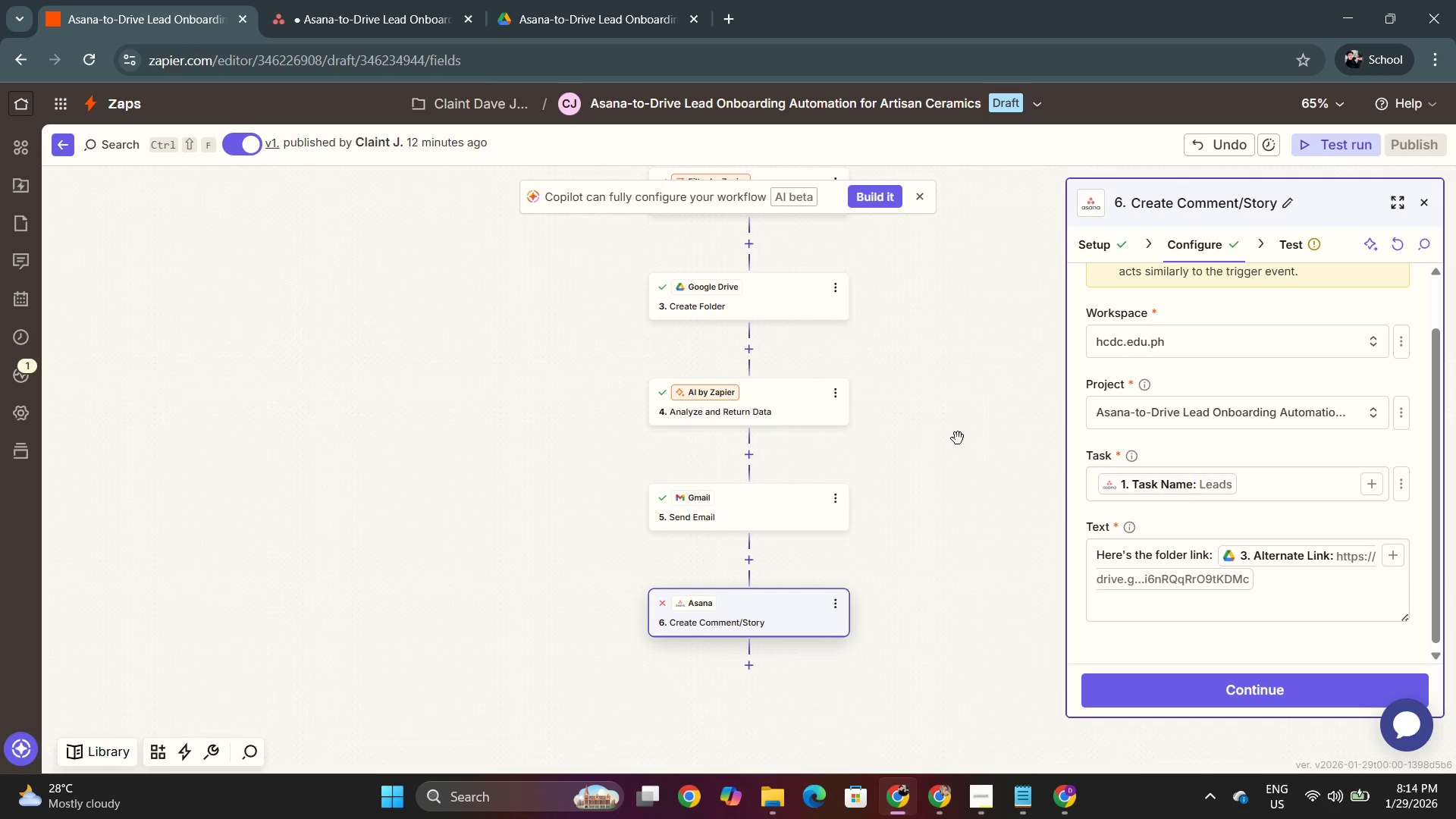 
left_click([755, 444])
 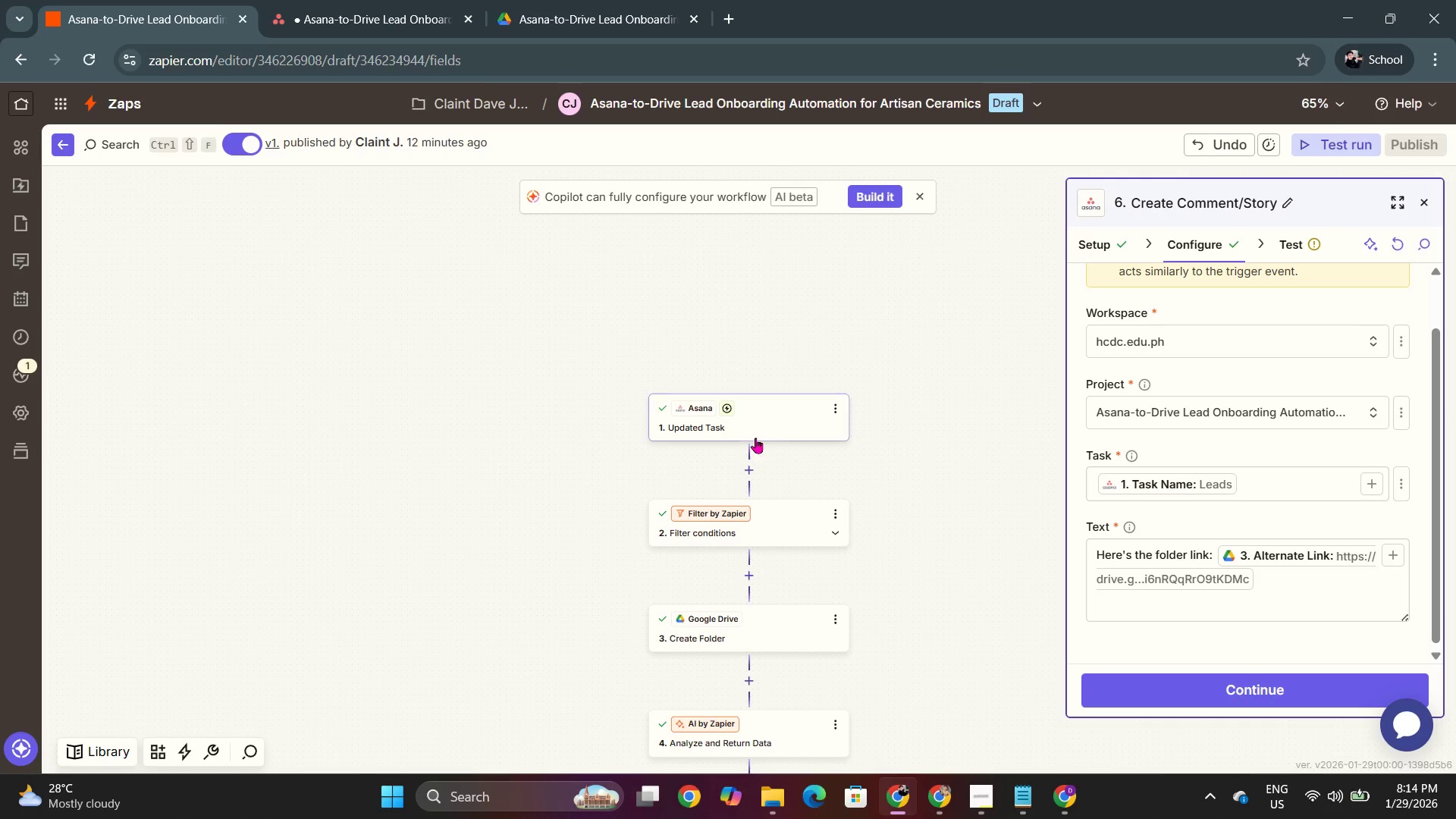 
scroll: coordinate [726, 388], scroll_direction: up, amount: 7.0
 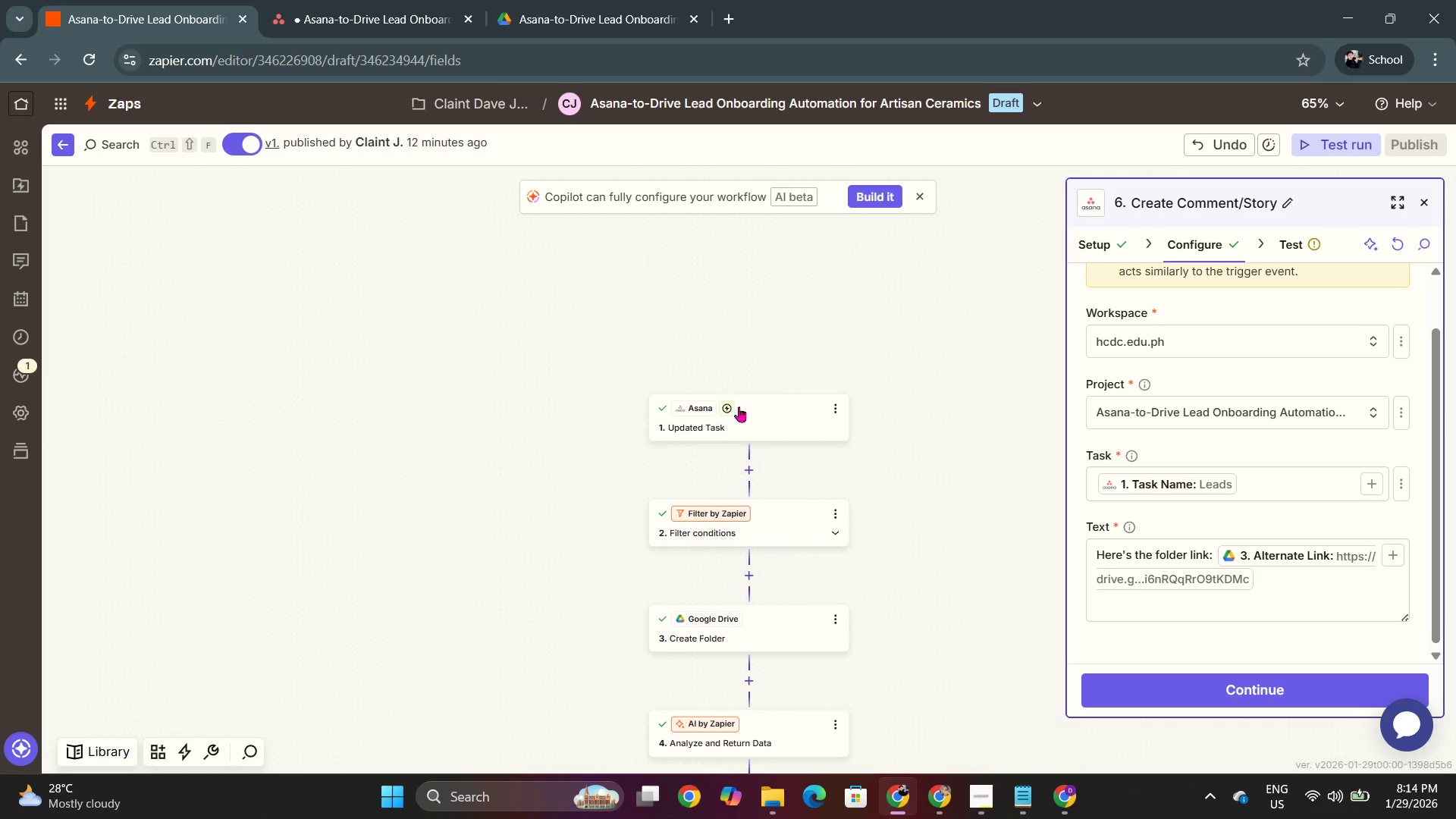 
left_click([758, 424])
 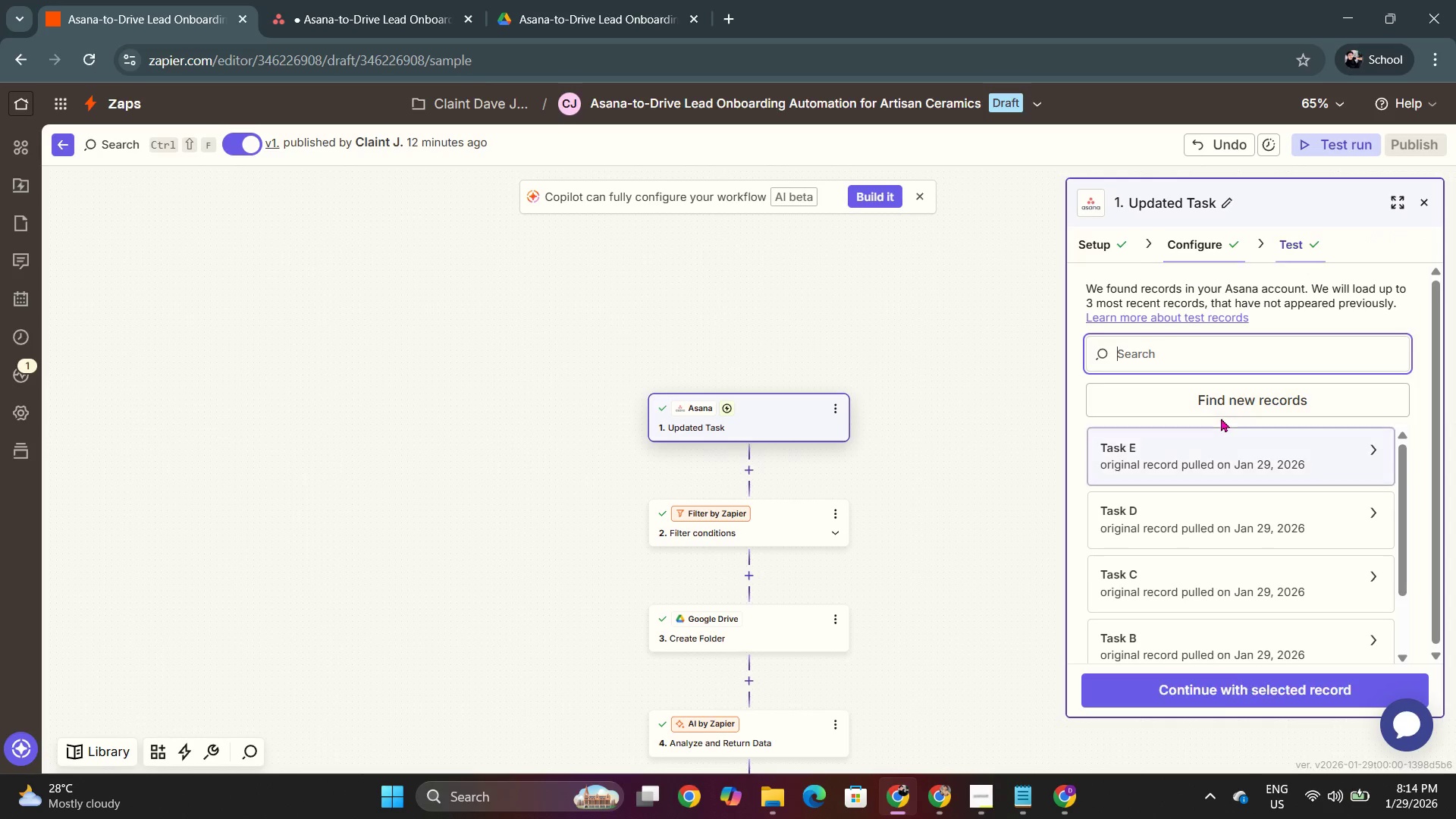 
left_click([1227, 406])
 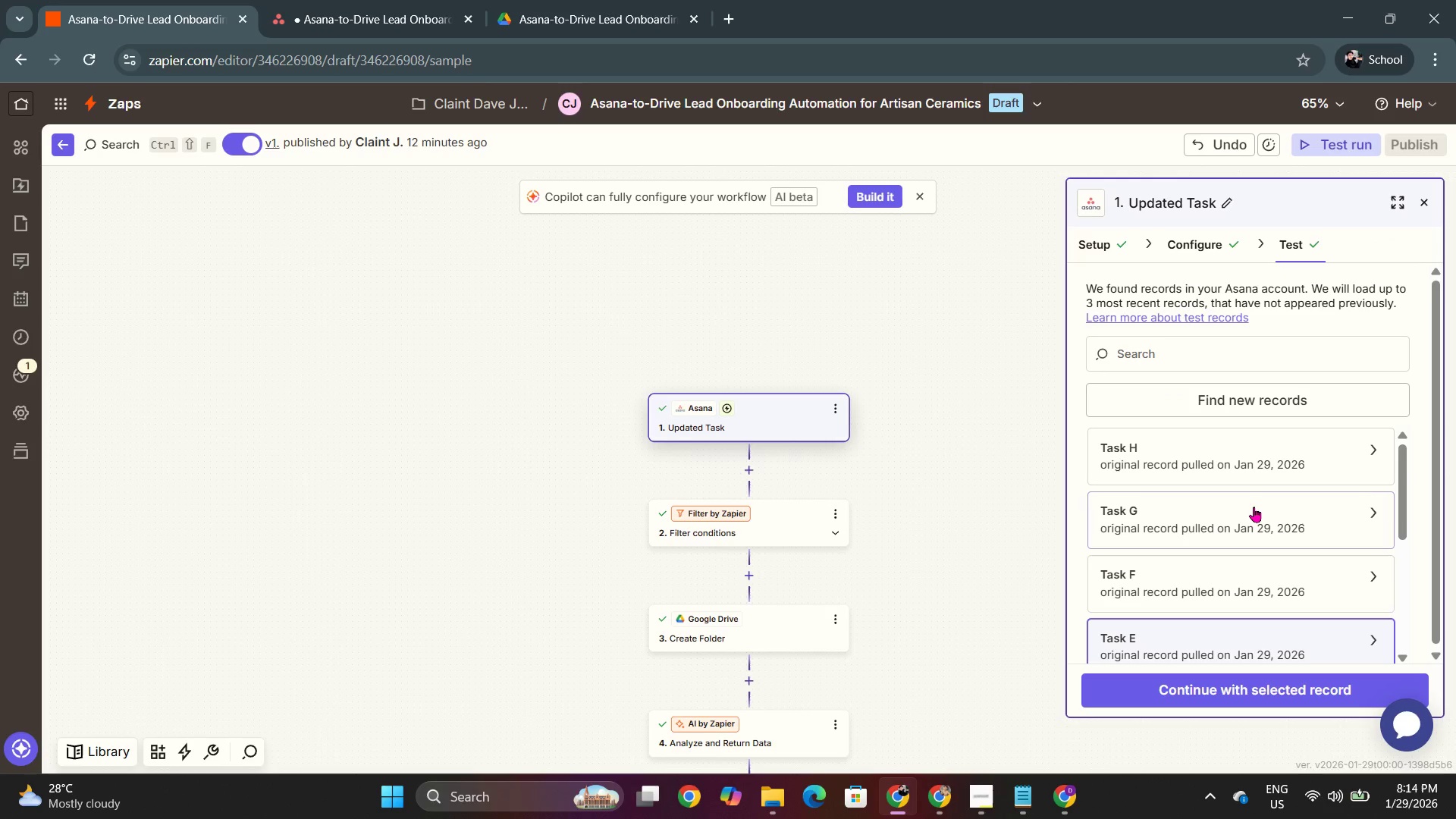 
wait(5.47)
 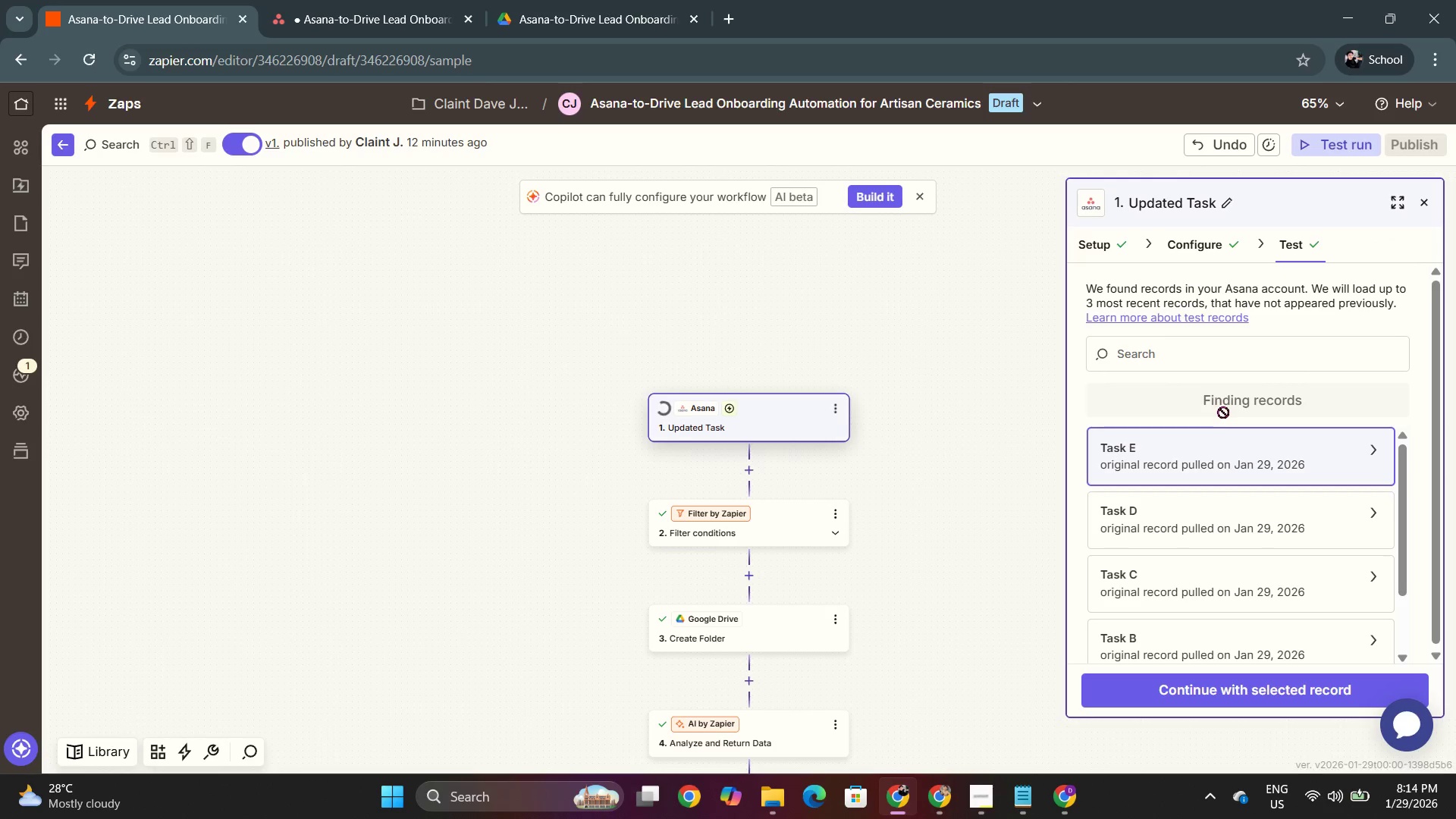 
left_click([1198, 457])
 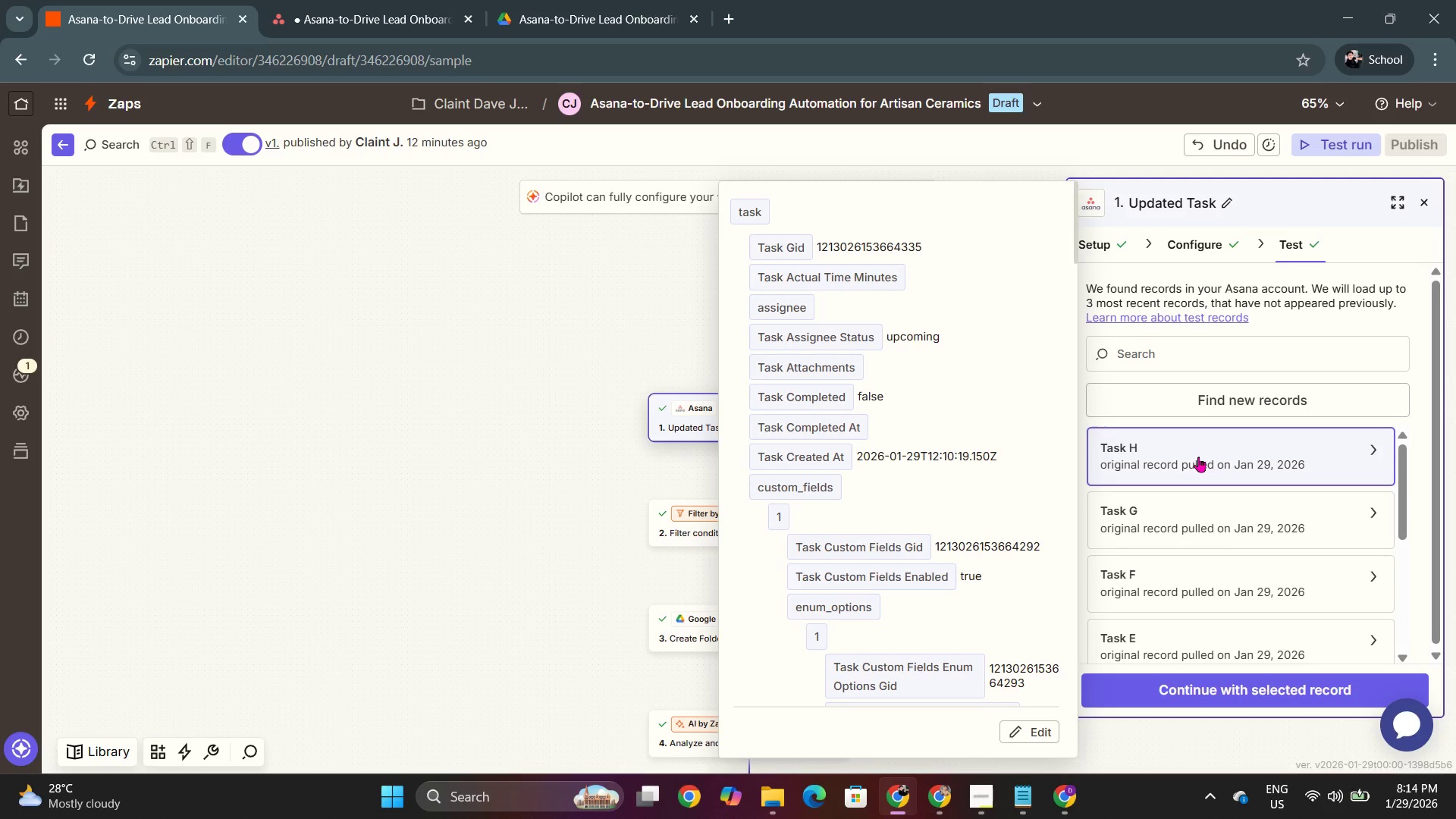 
double_click([1198, 457])
 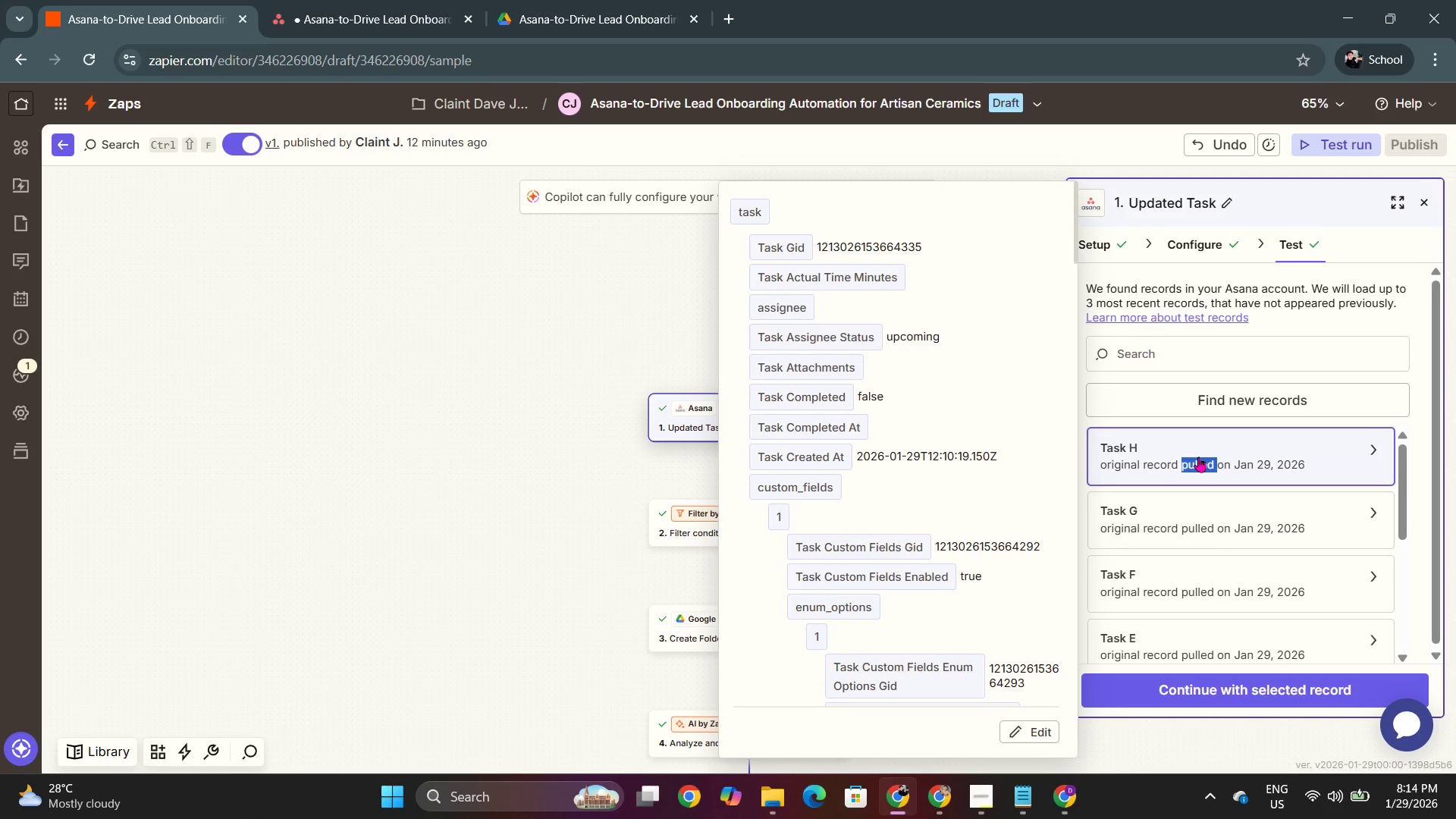 
left_click([1198, 457])
 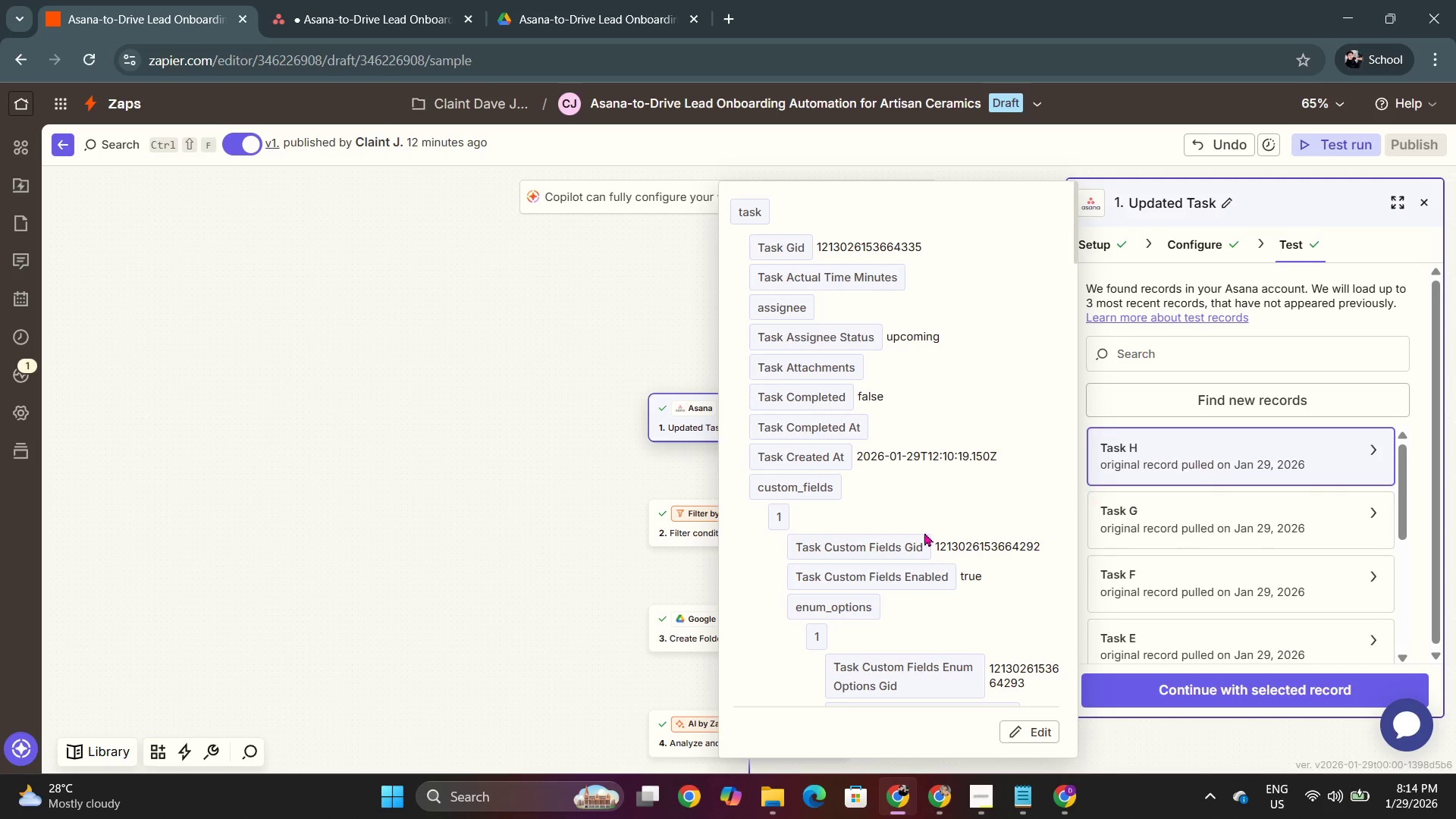 
scroll: coordinate [934, 542], scroll_direction: up, amount: 3.0
 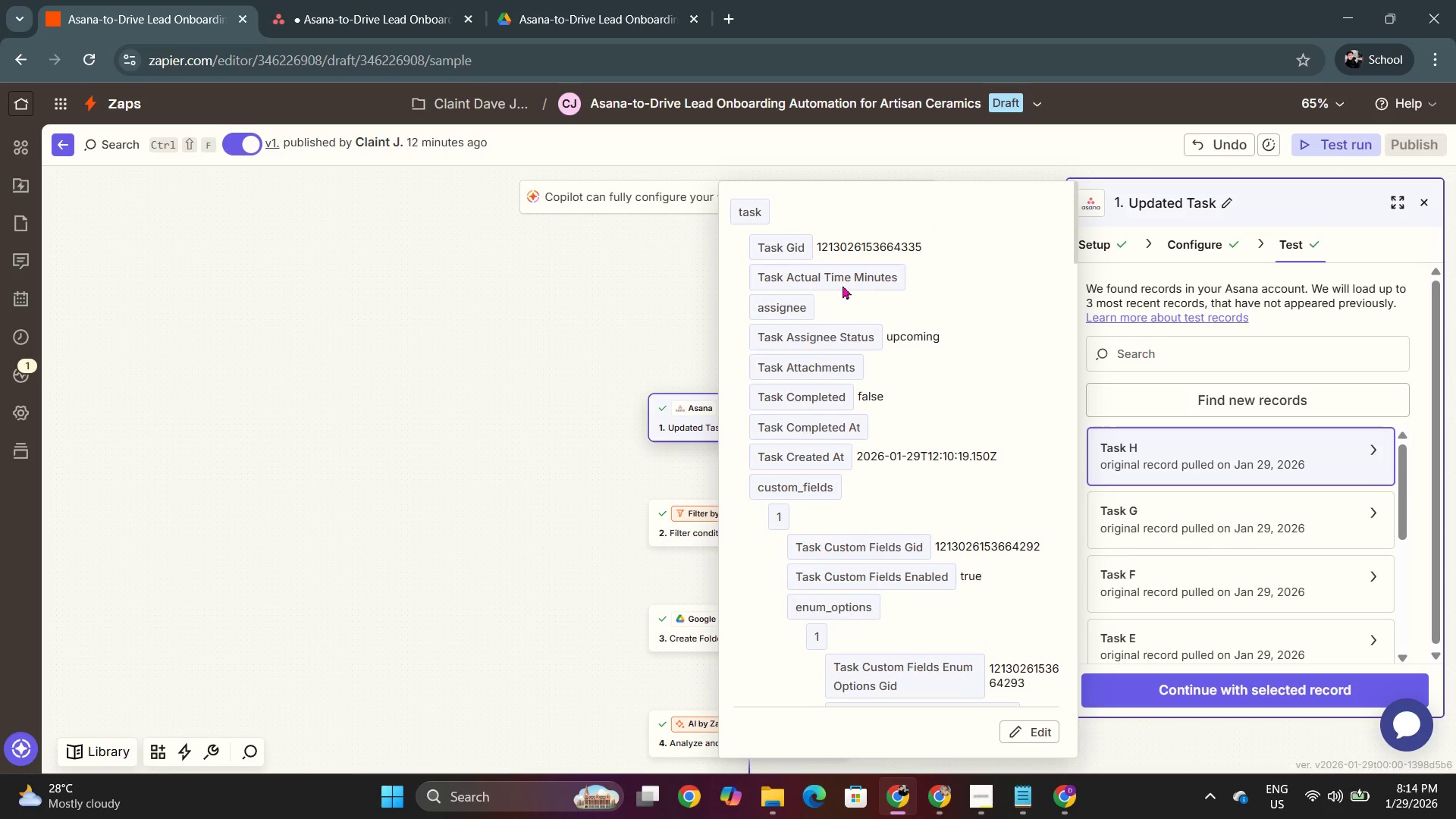 
scroll: coordinate [925, 451], scroll_direction: down, amount: 32.0
 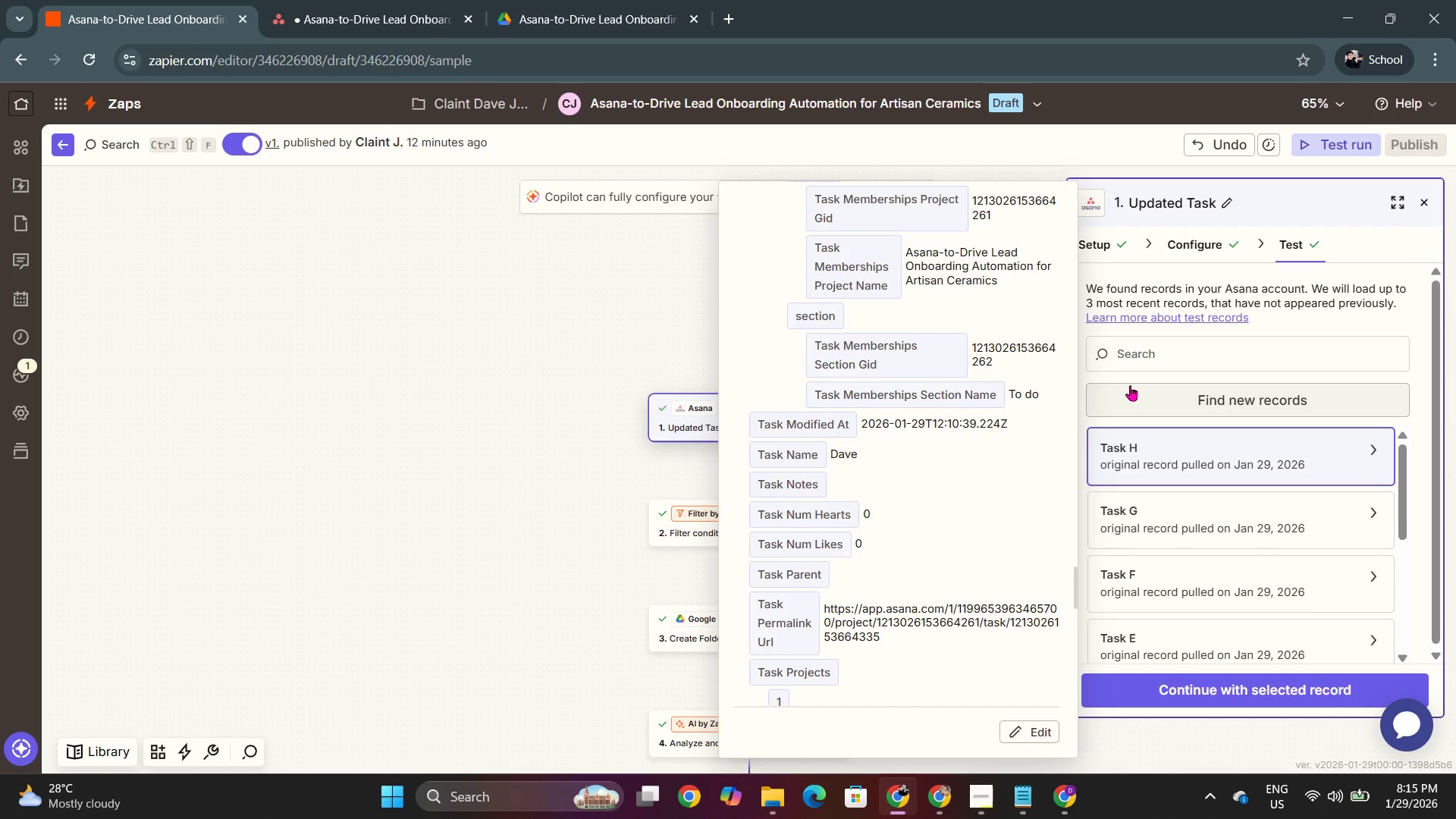 
left_click([1078, 425])
 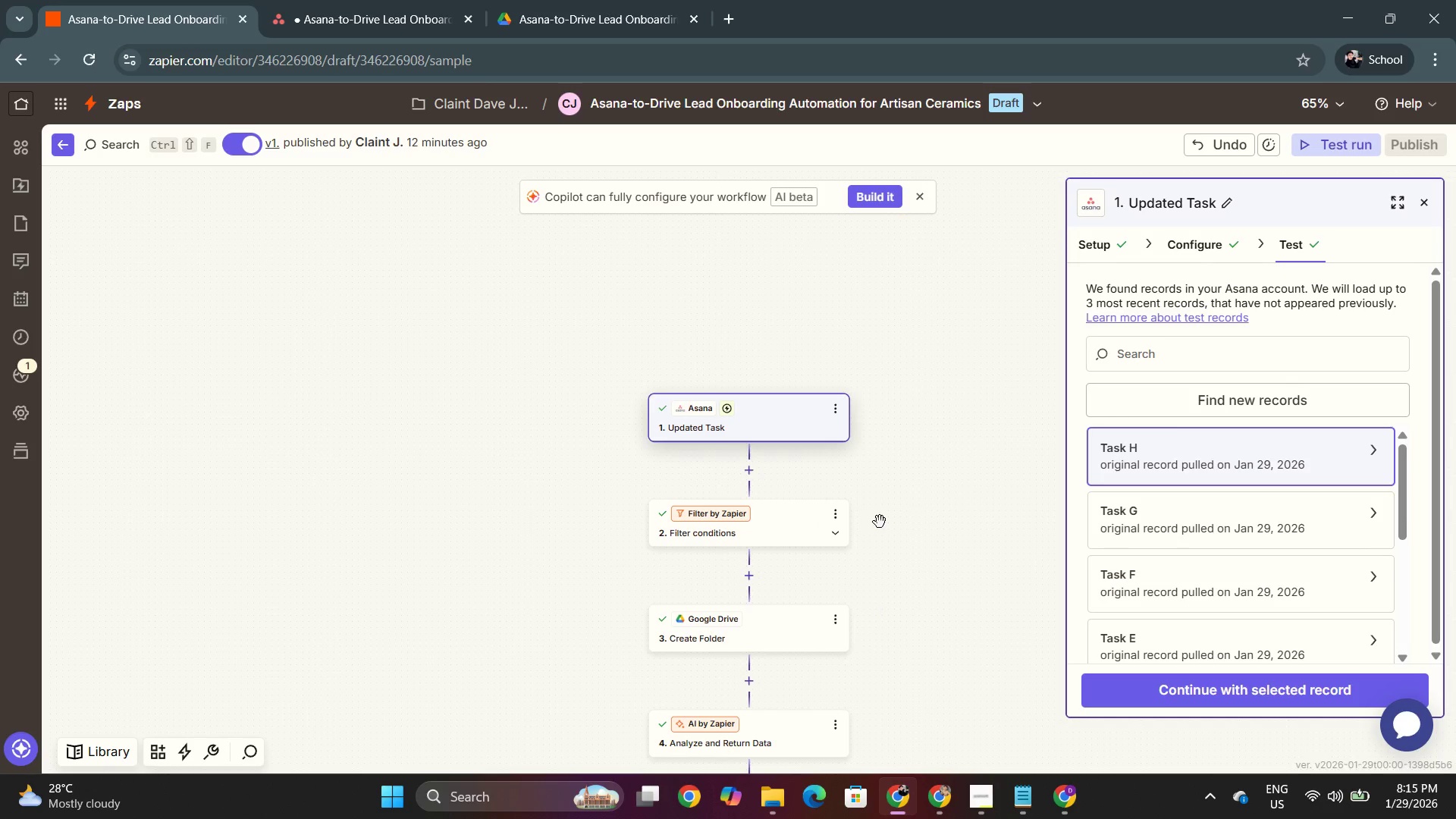 
left_click([778, 516])
 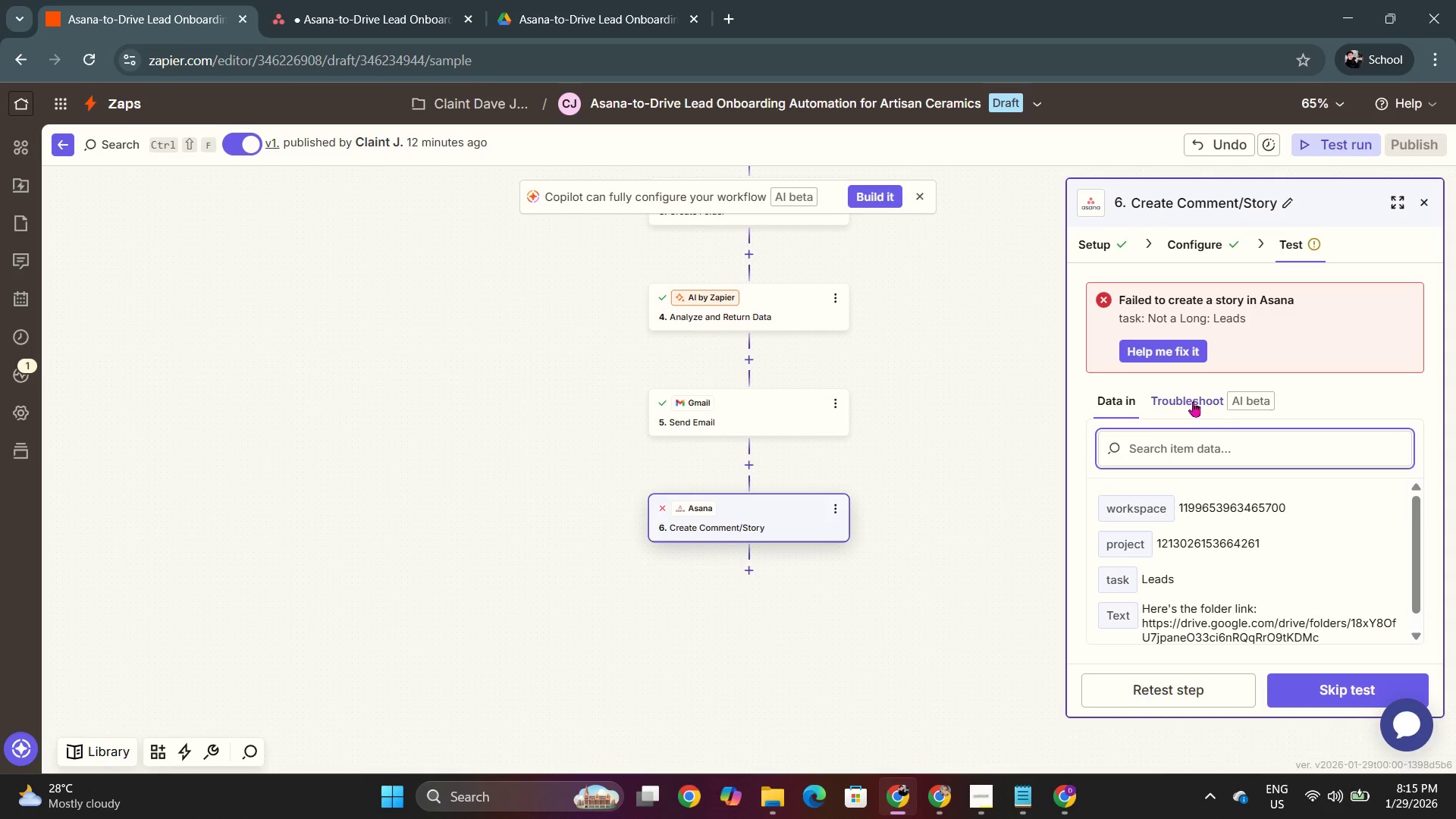 
scroll: coordinate [805, 589], scroll_direction: down, amount: 9.0
 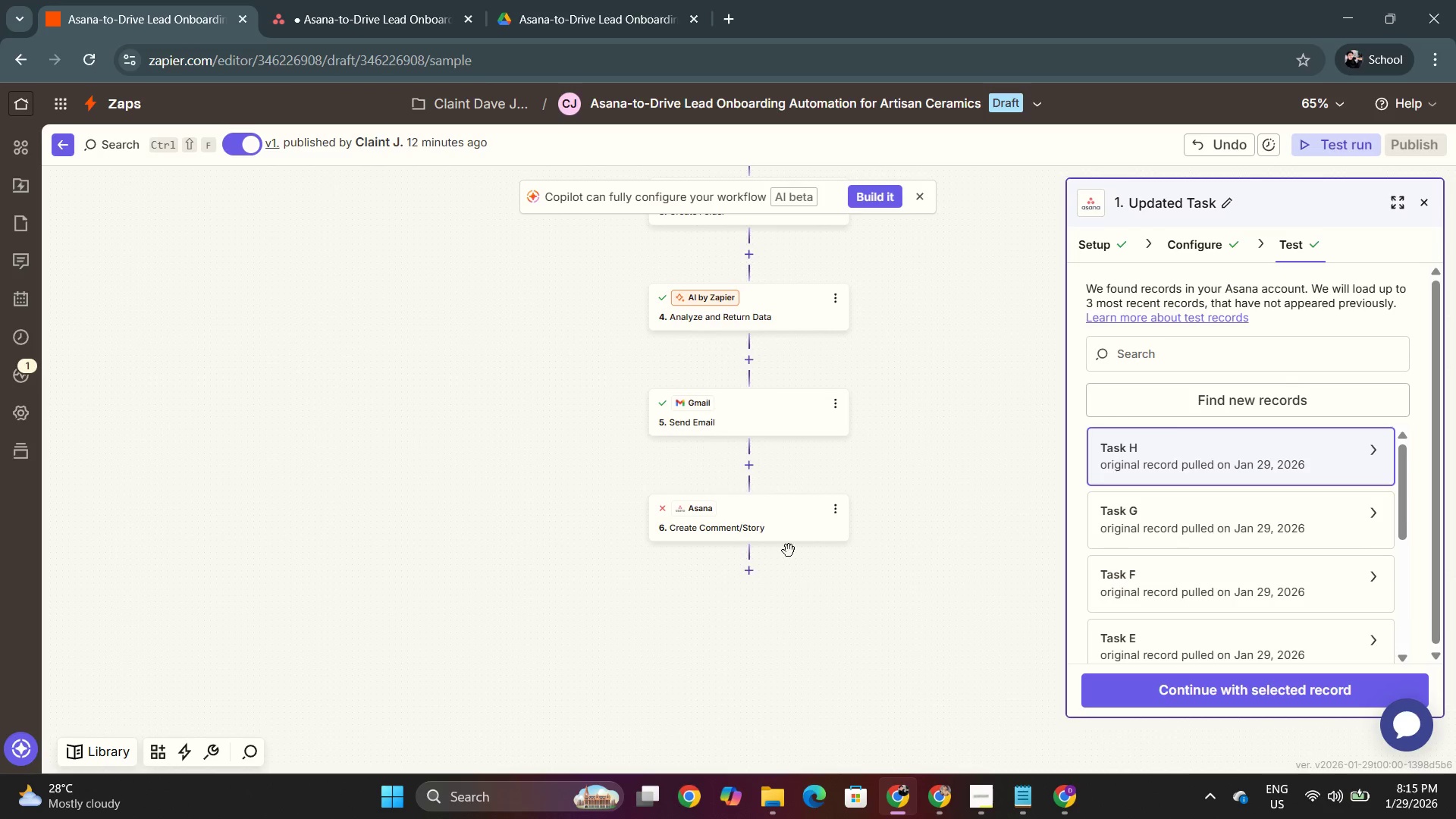 
left_click([1216, 242])
 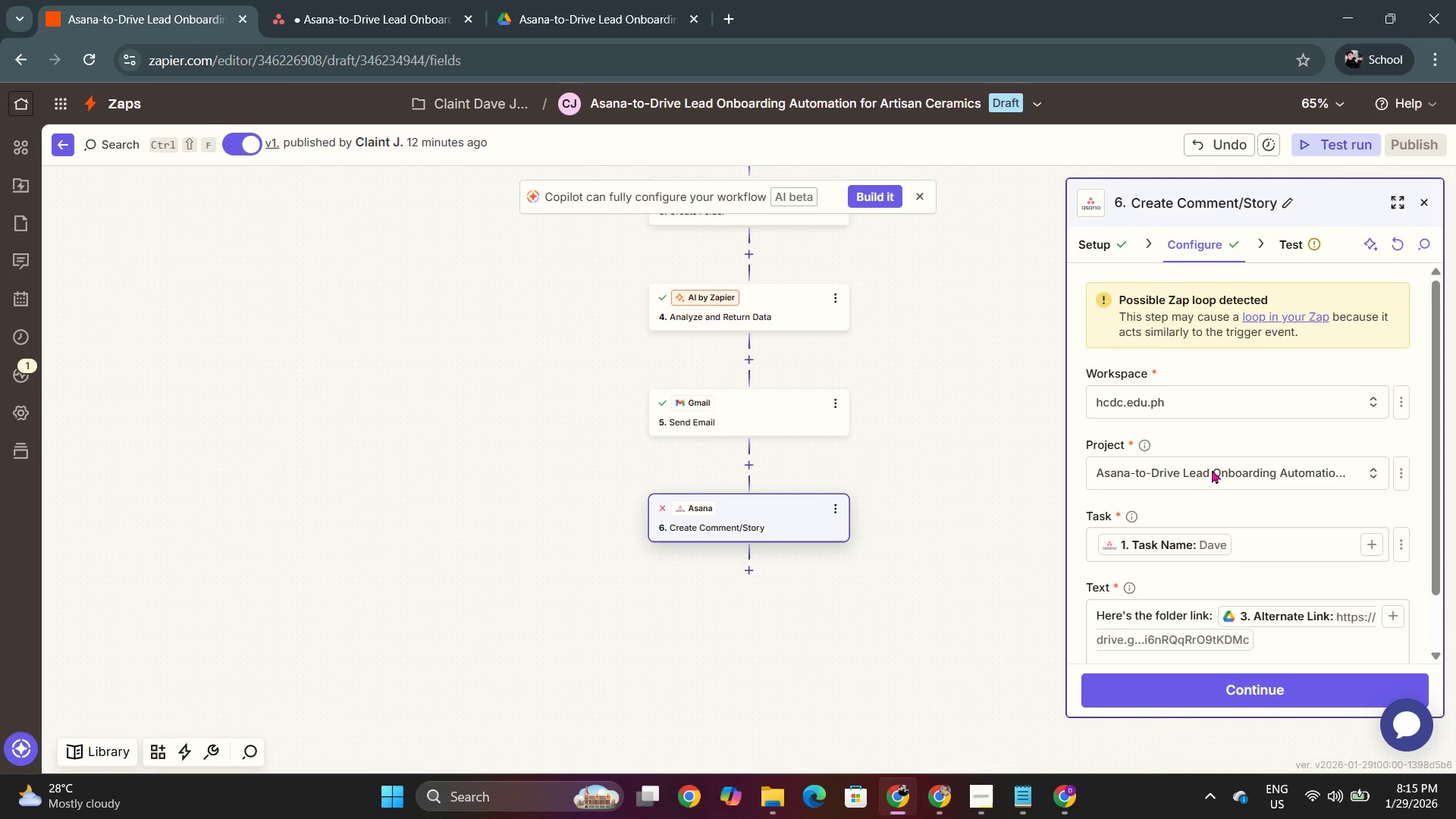 
left_click([1256, 548])
 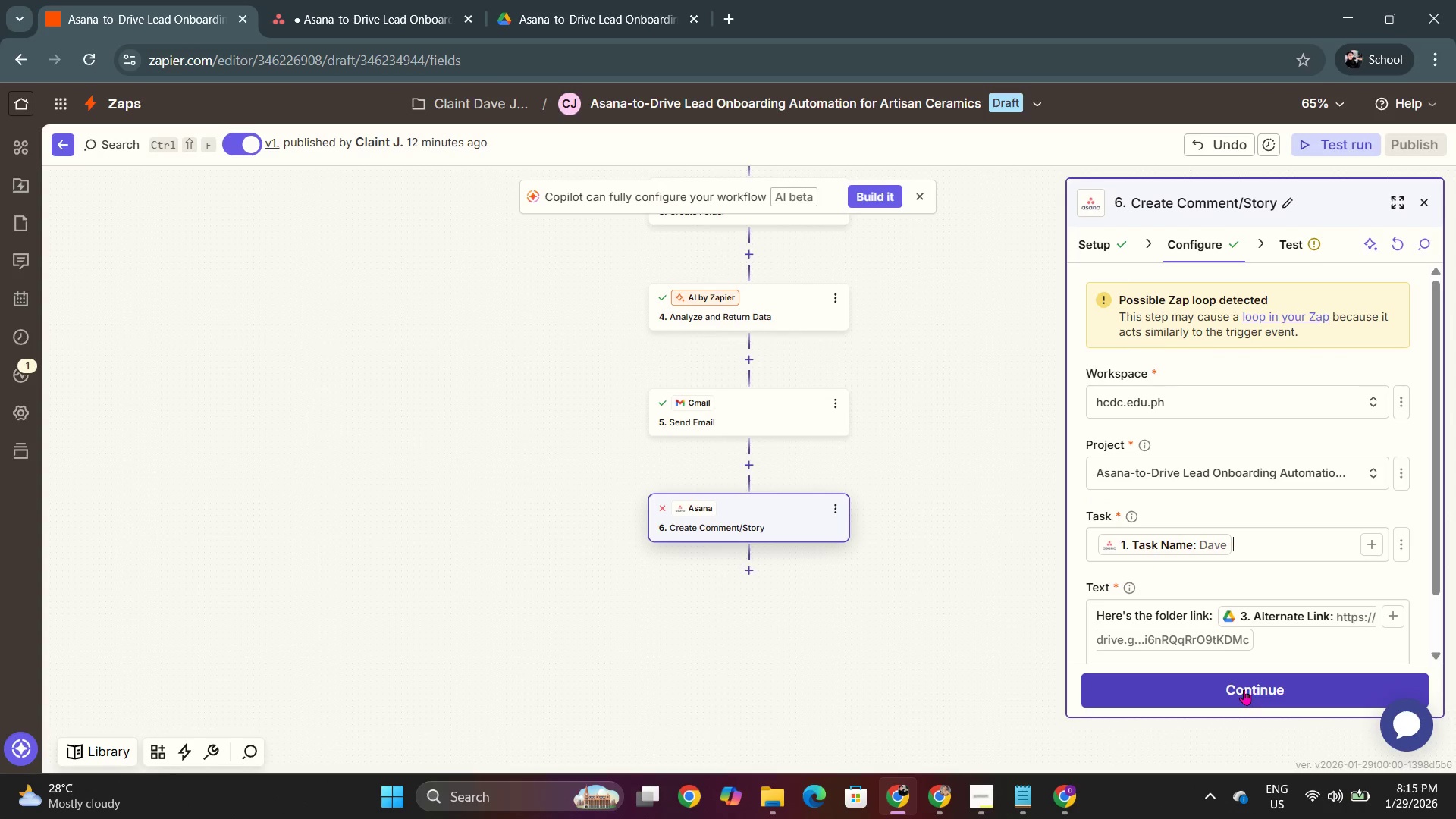 
left_click([1244, 689])
 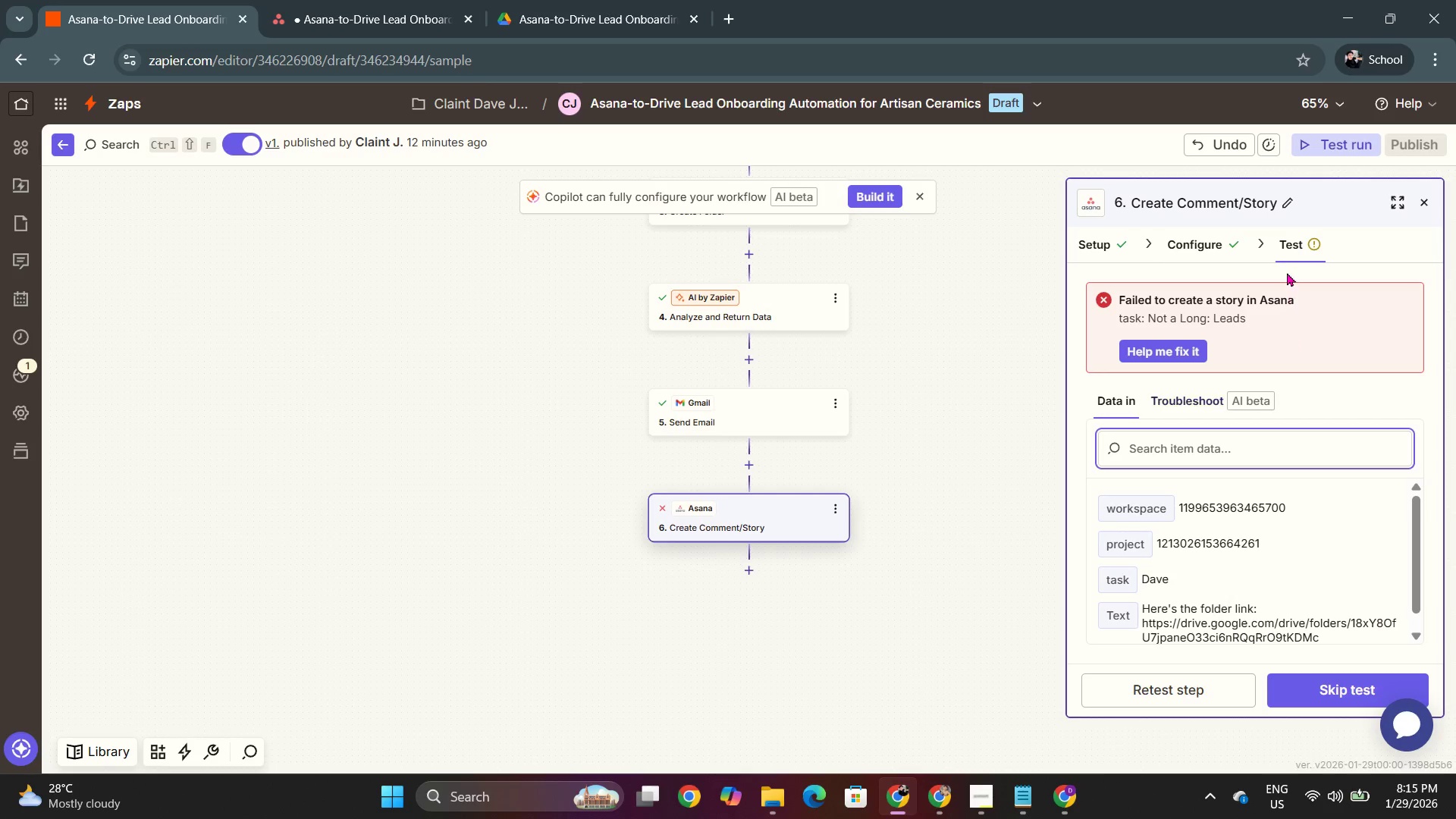 
left_click([1283, 239])
 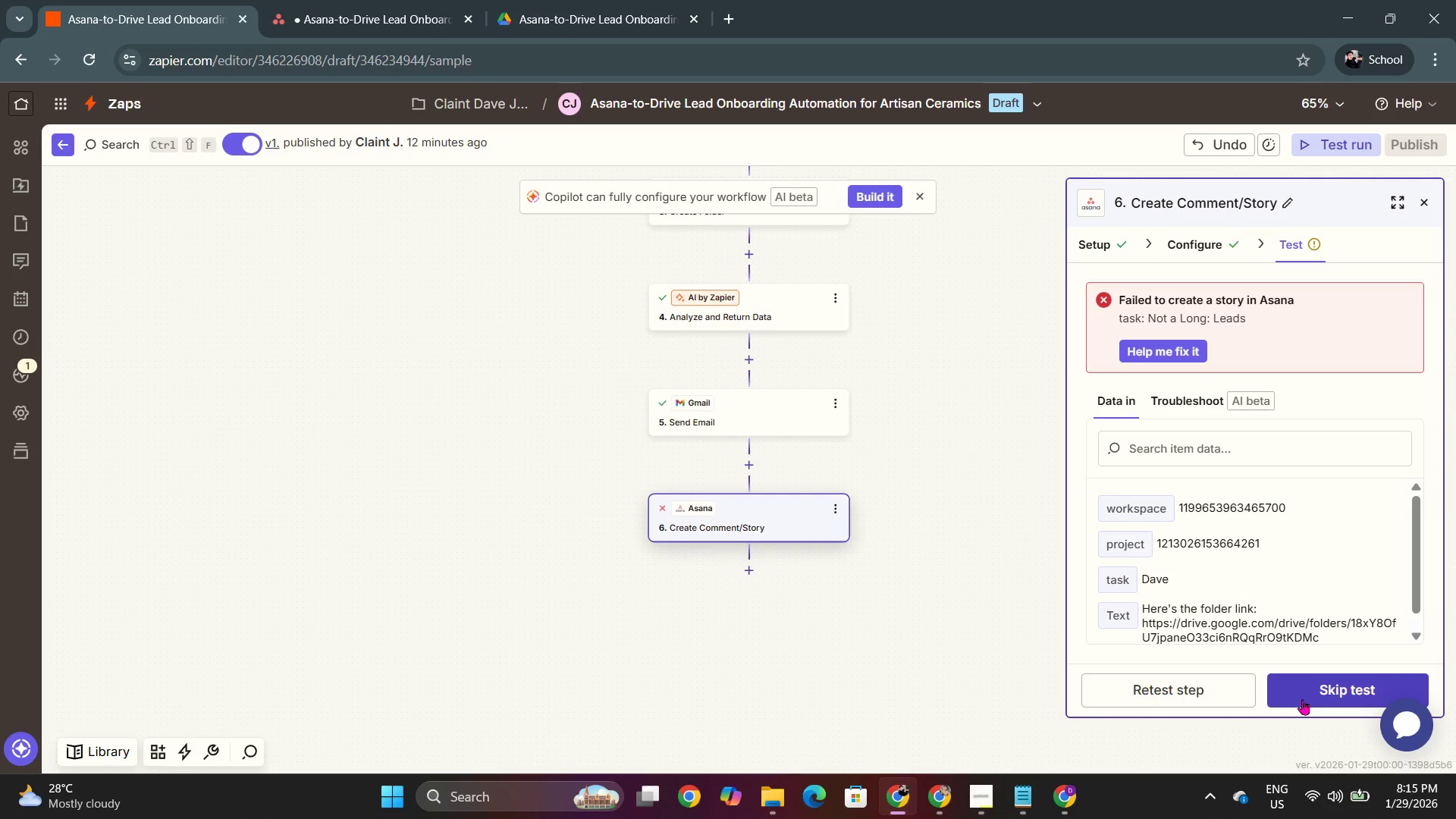 
left_click([1313, 693])
 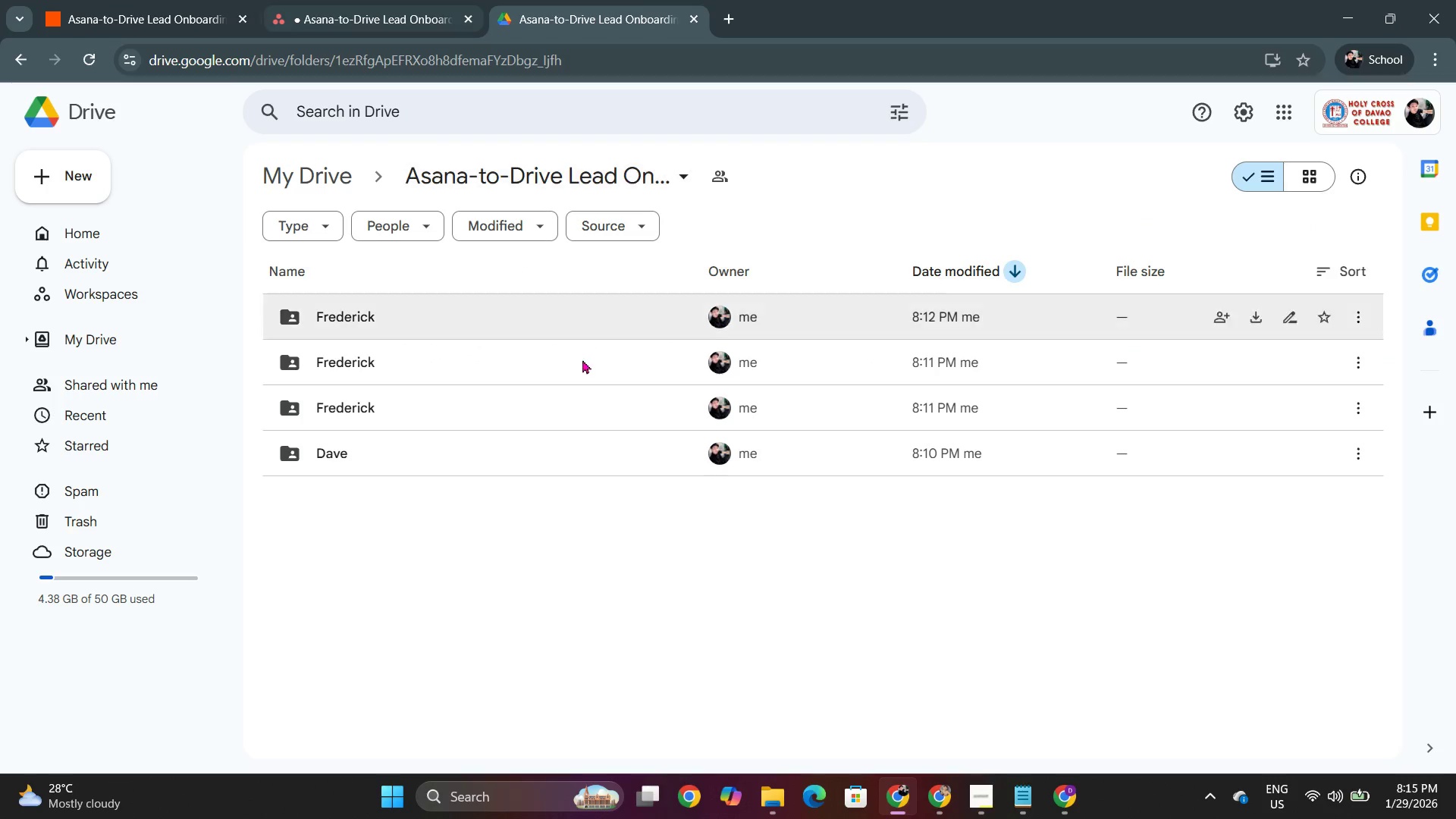 
wait(5.72)
 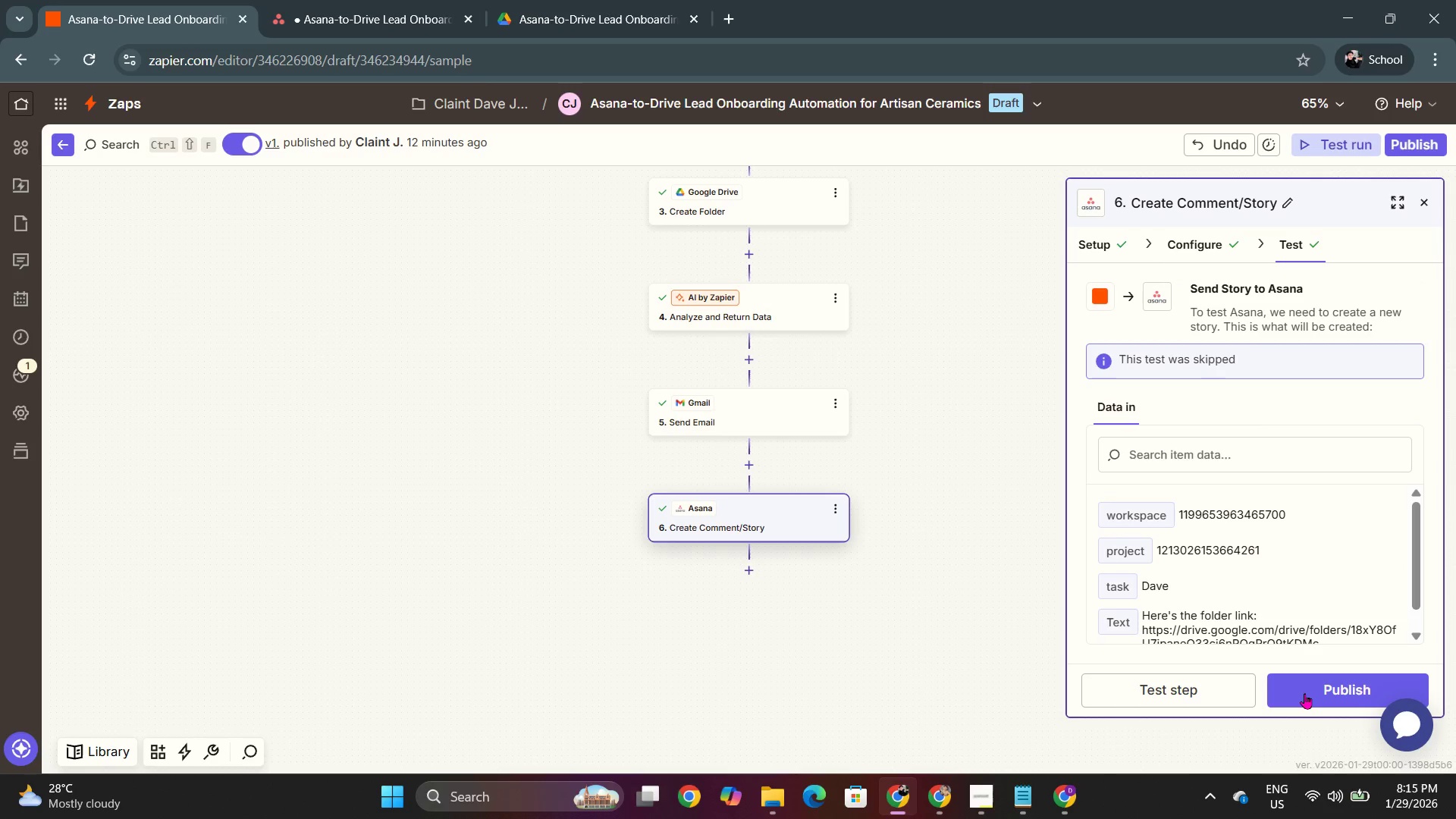 
double_click([465, 457])
 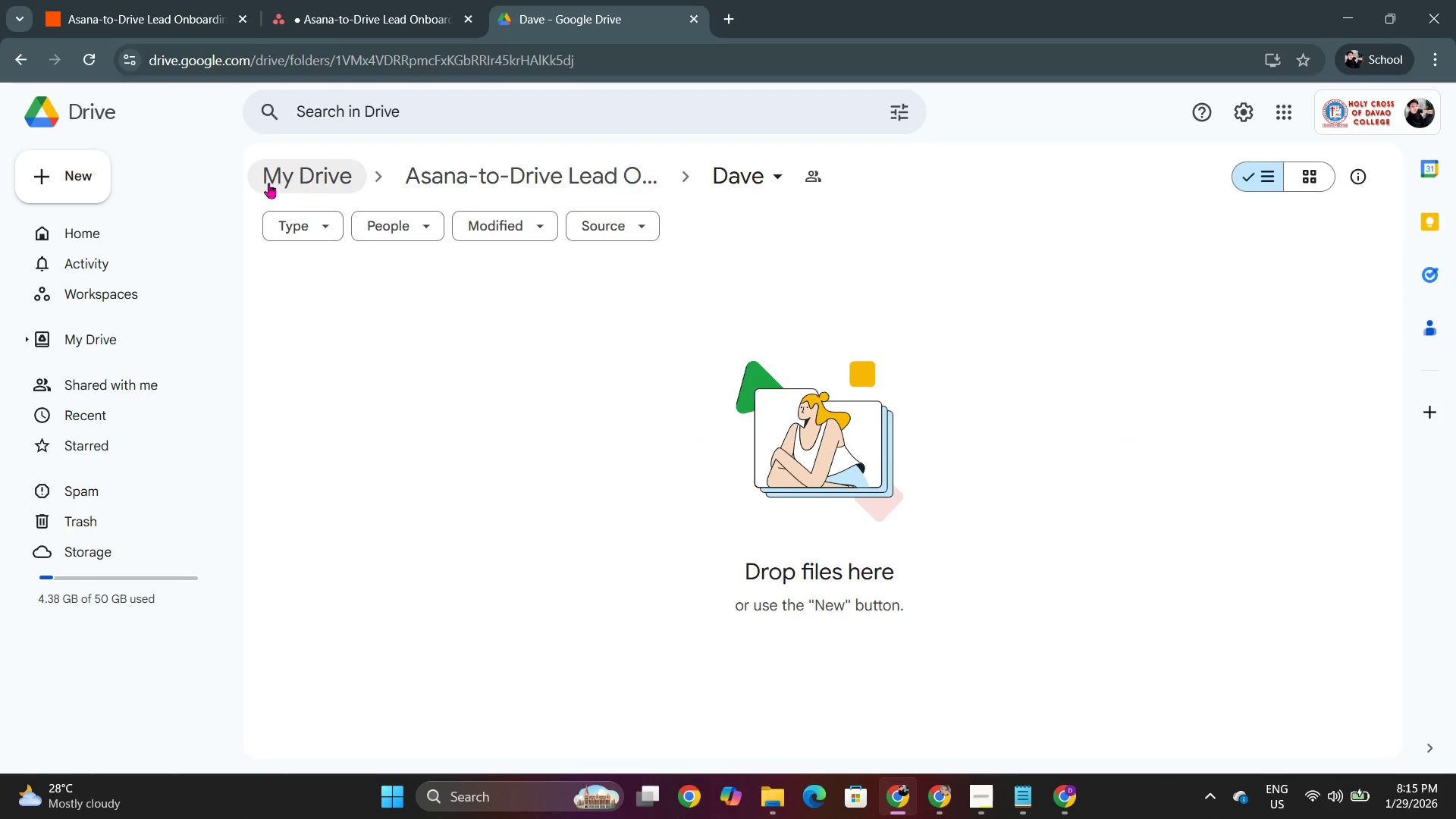 
left_click([8, 61])
 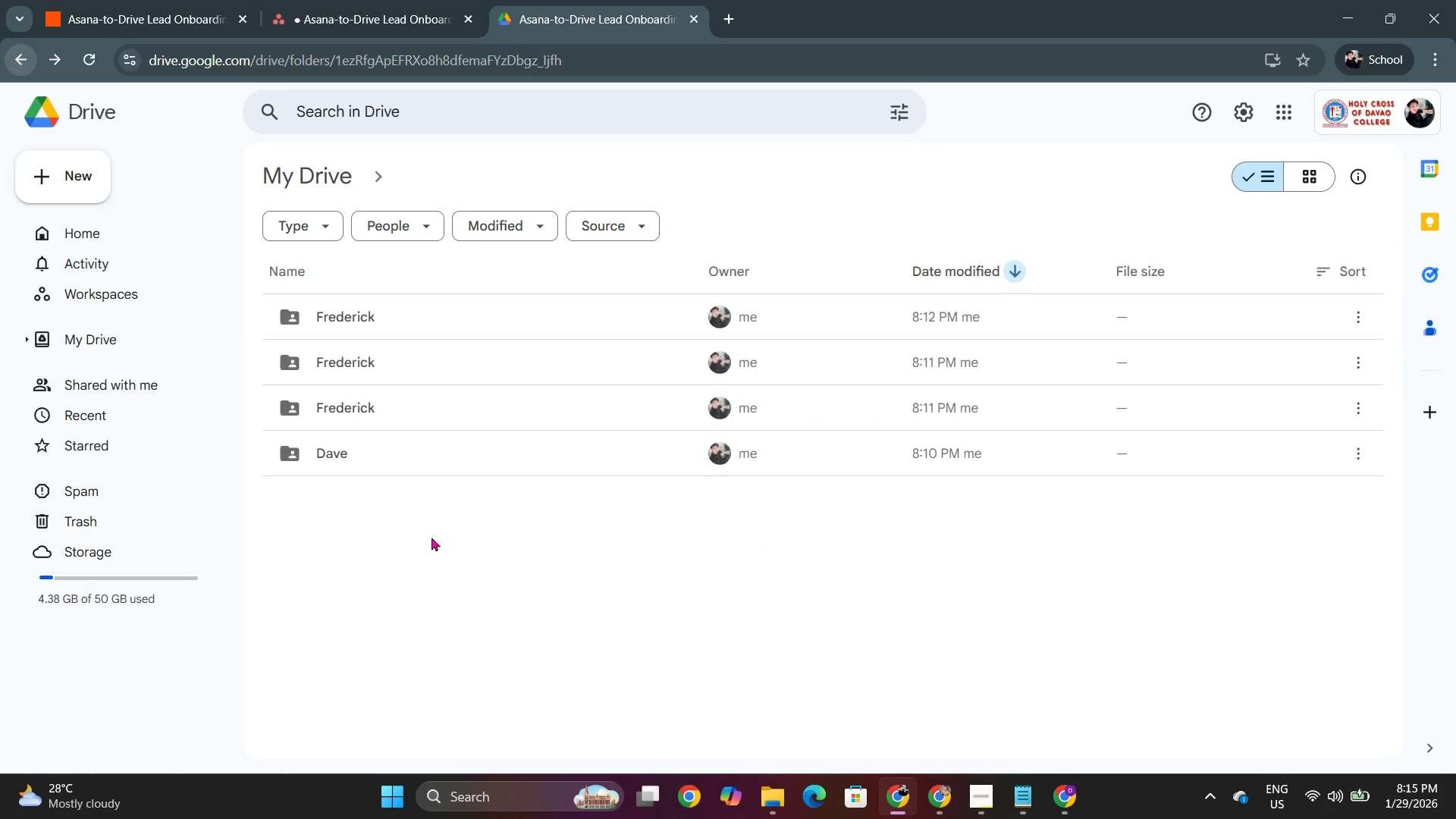 
left_click_drag(start_coordinate=[440, 541], to_coordinate=[491, 312])
 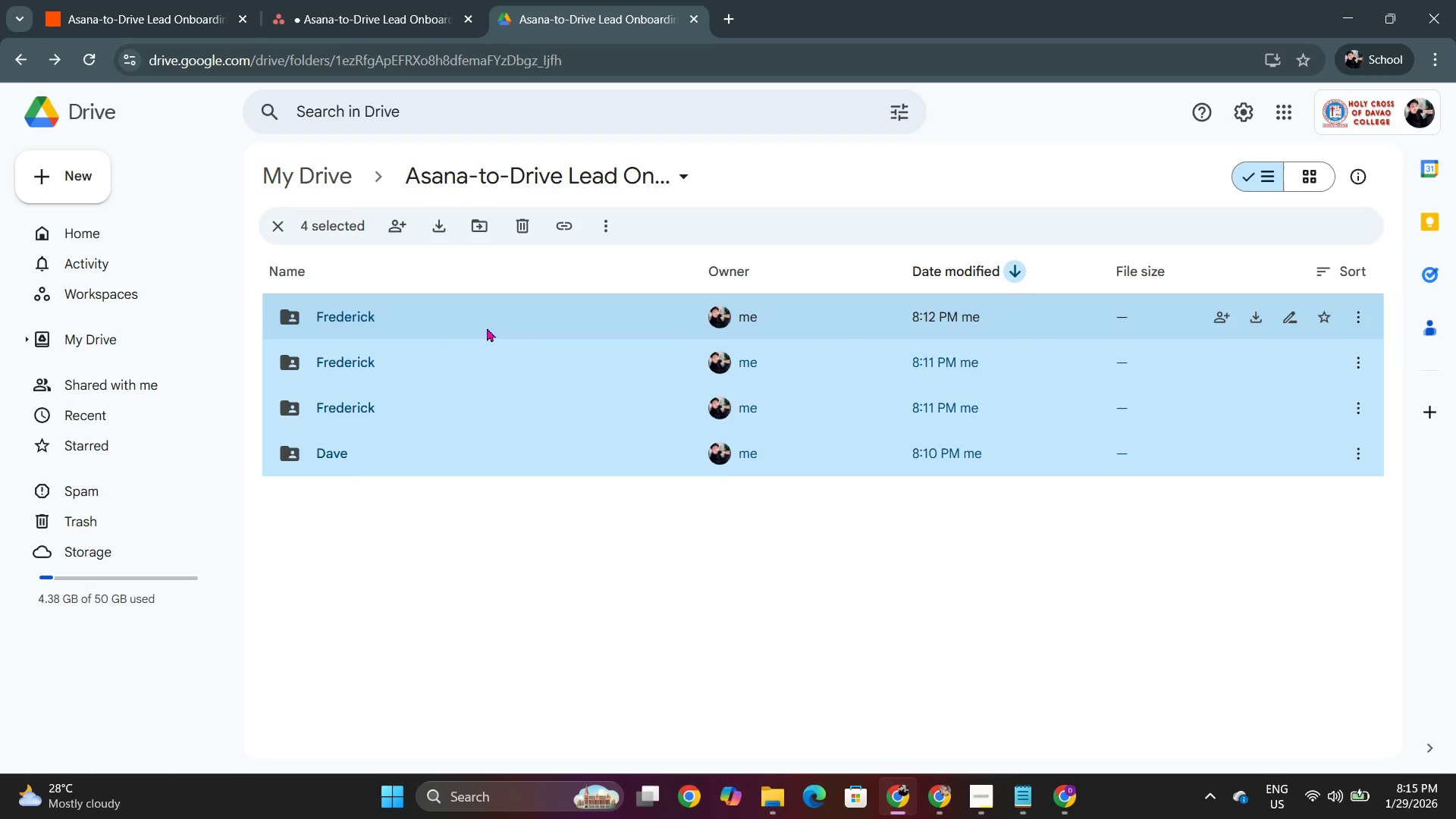 
hold_key(key=ShiftRight, duration=0.72)
 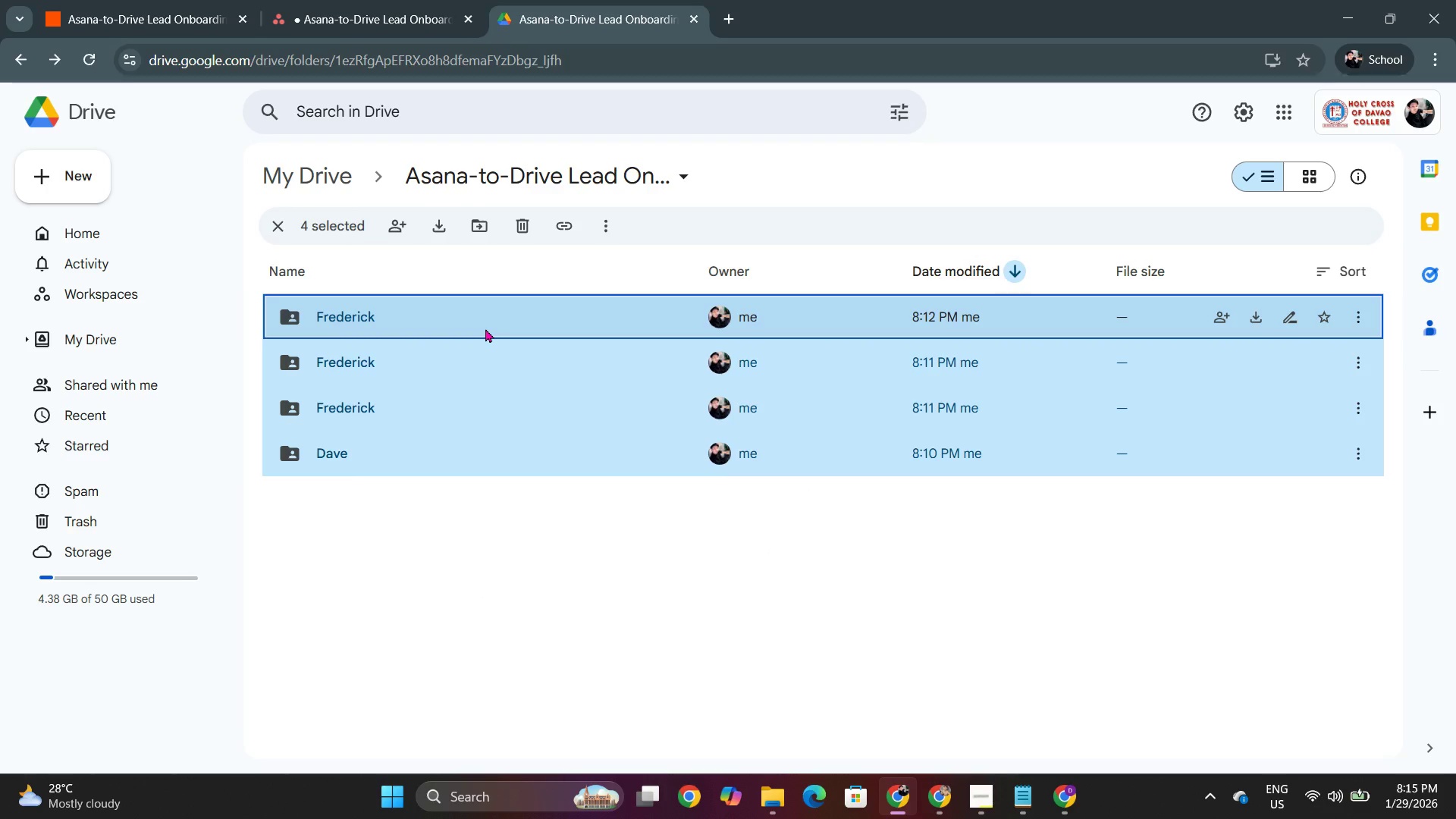 
key(Shift+Delete)
 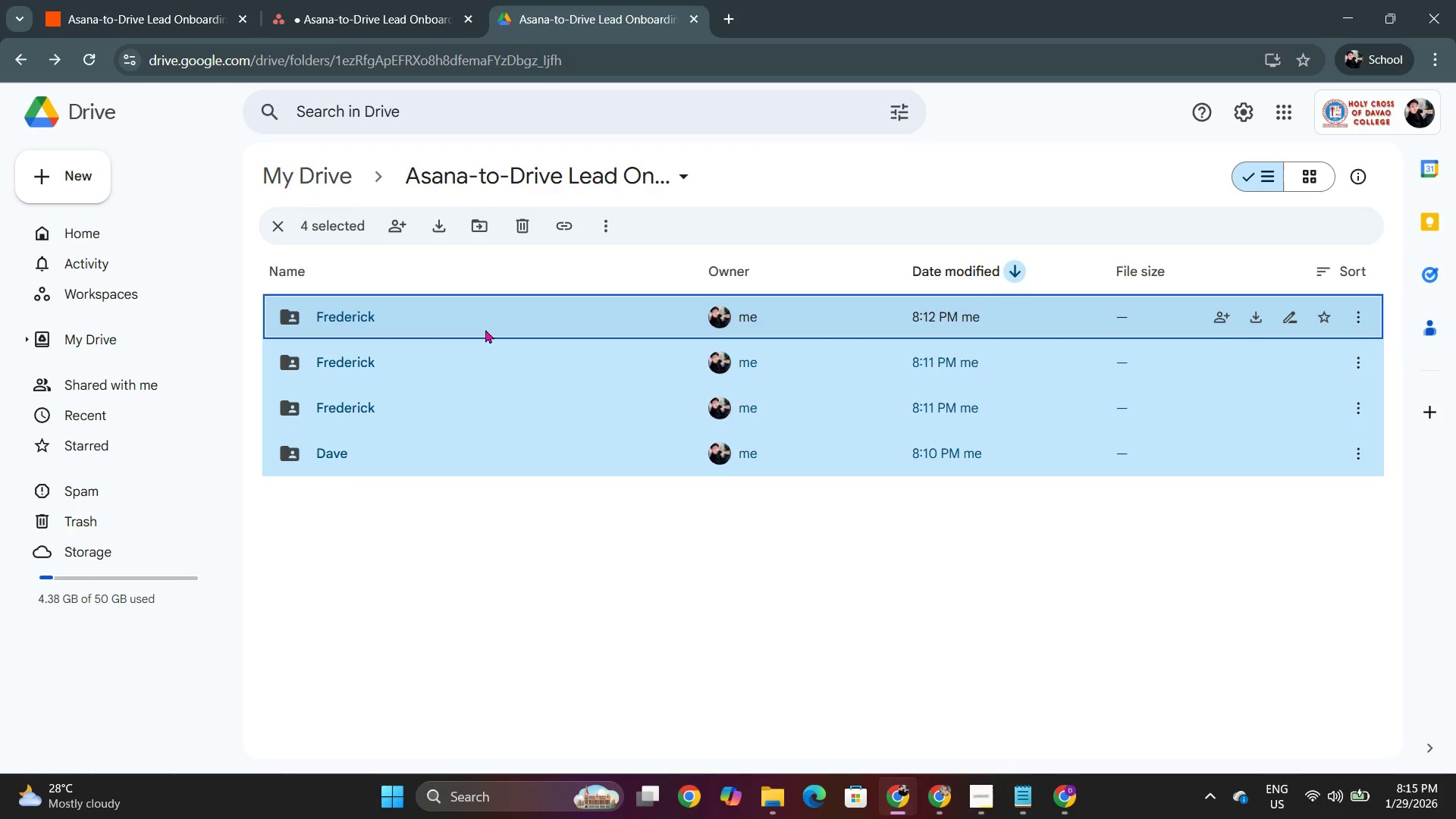 
key(Delete)
 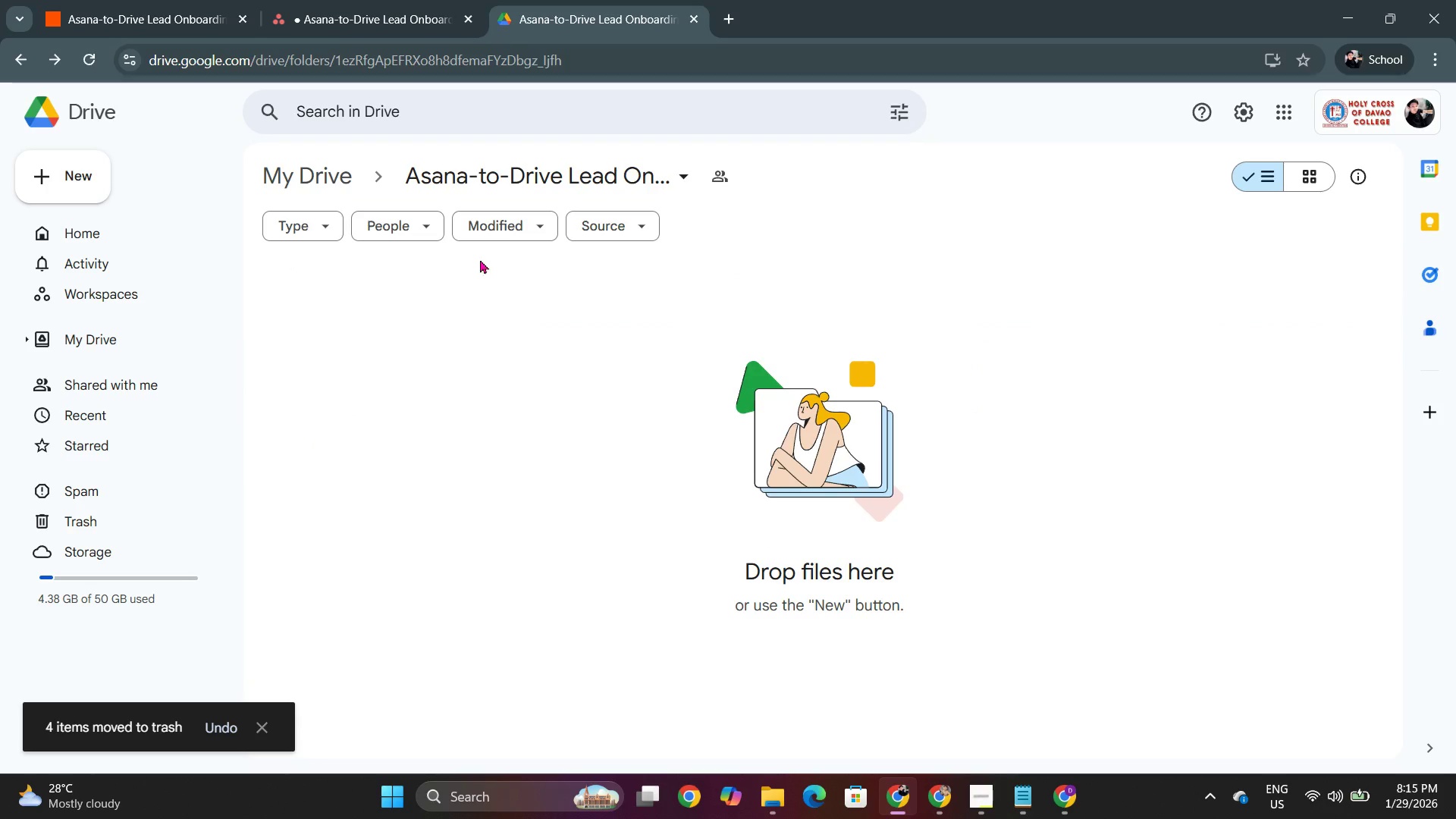 
left_click([432, 0])
 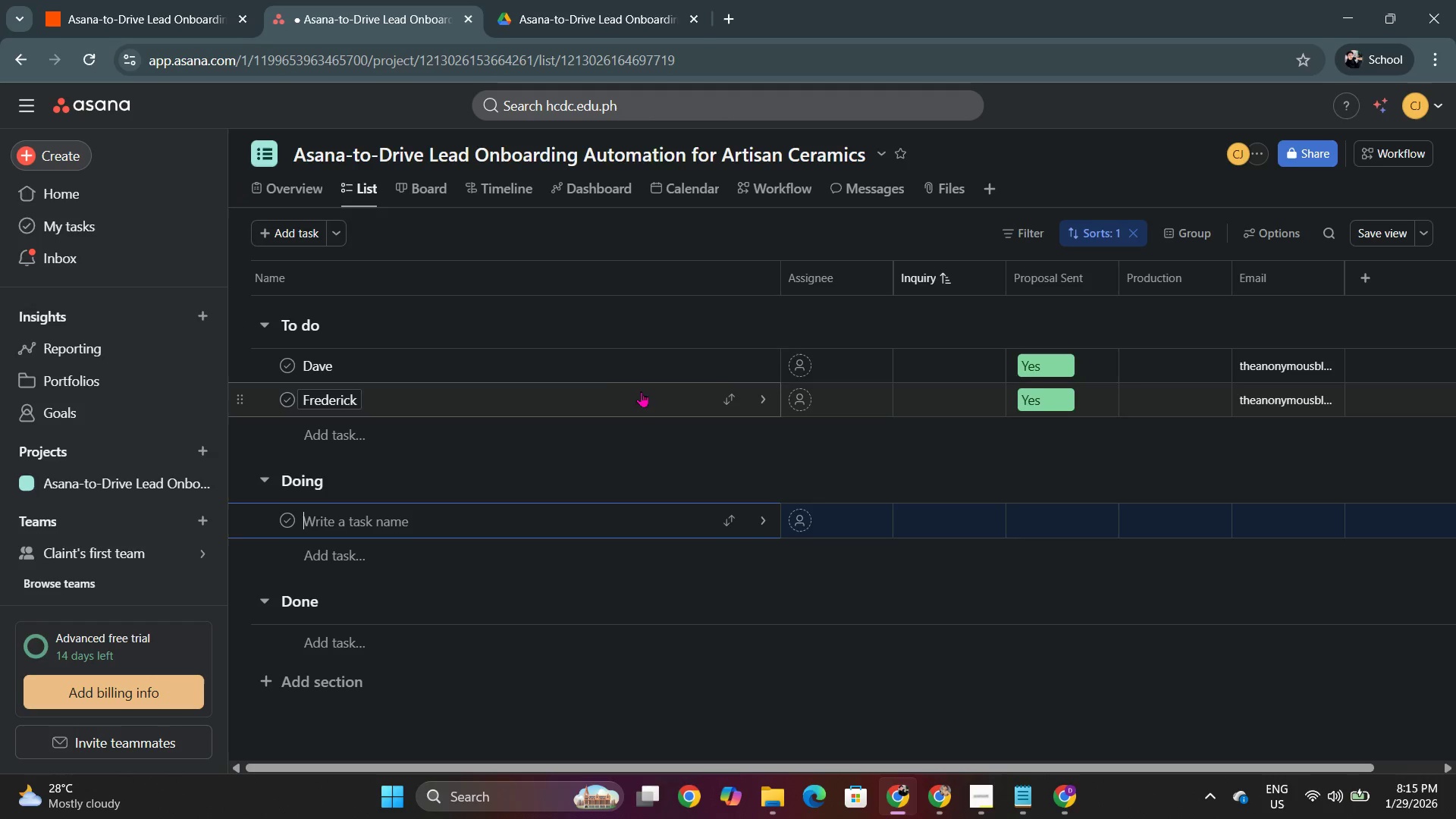 
double_click([598, 362])
 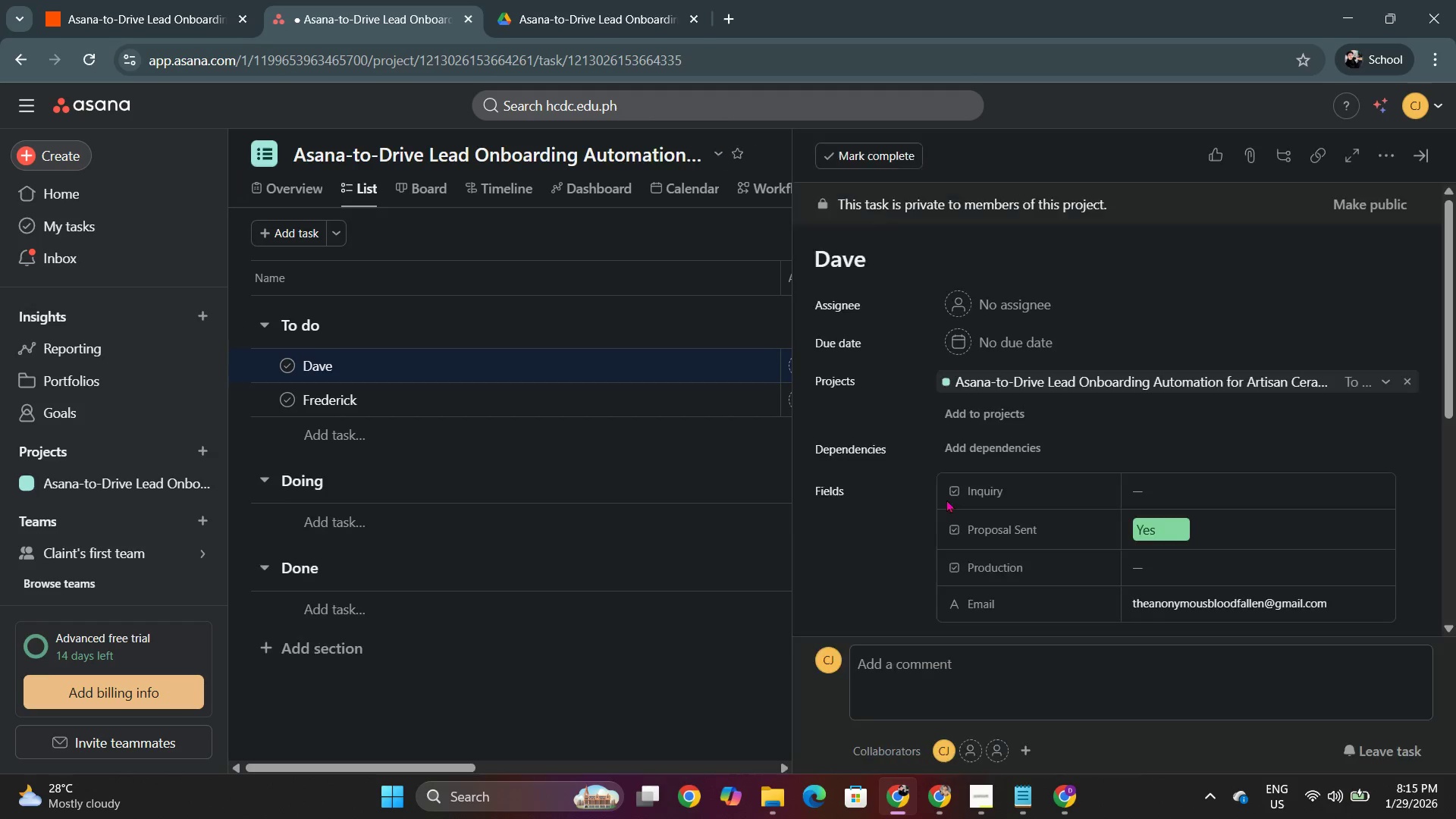 
scroll: coordinate [1134, 539], scroll_direction: down, amount: 11.0
 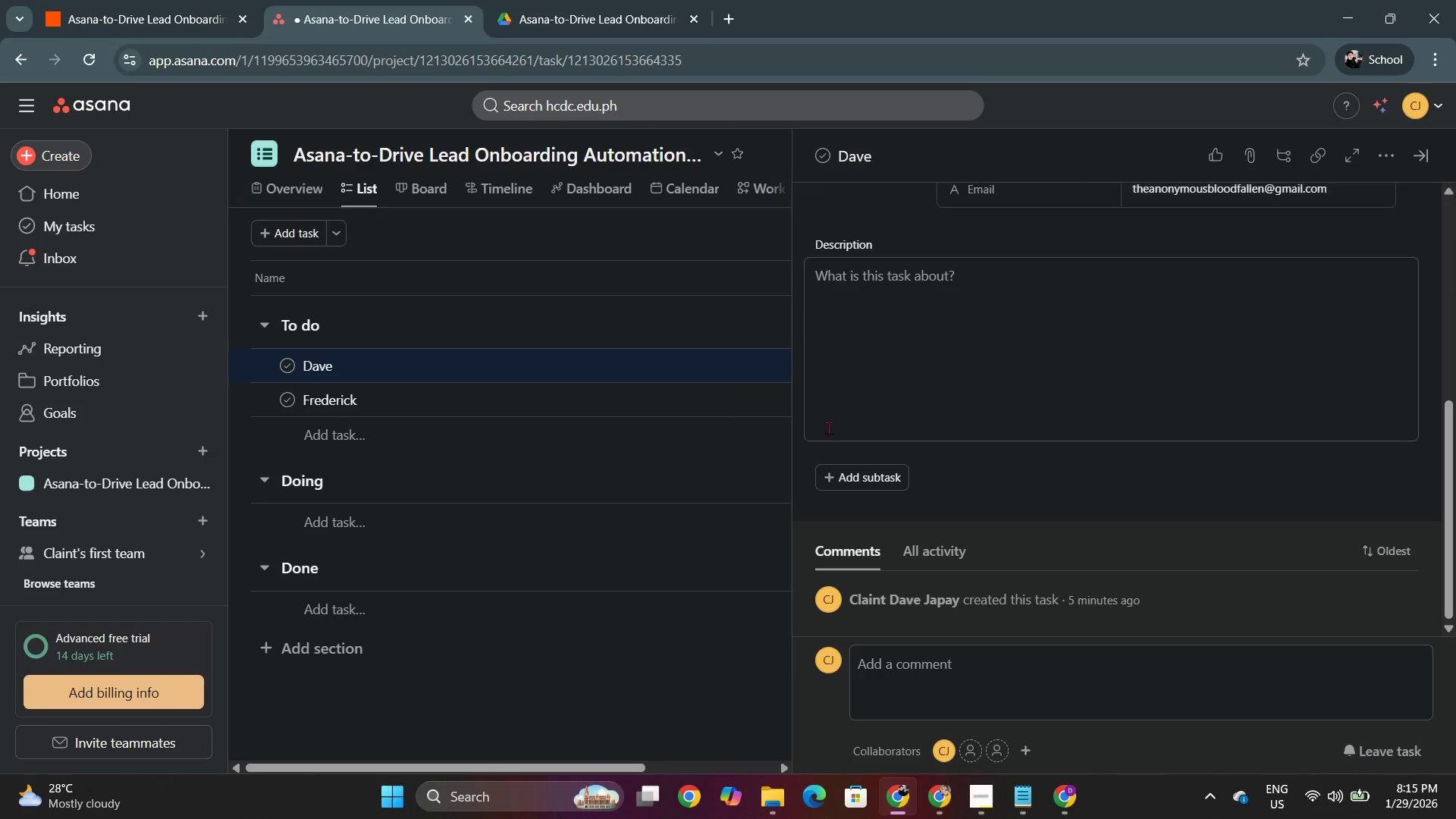 
left_click([679, 475])
 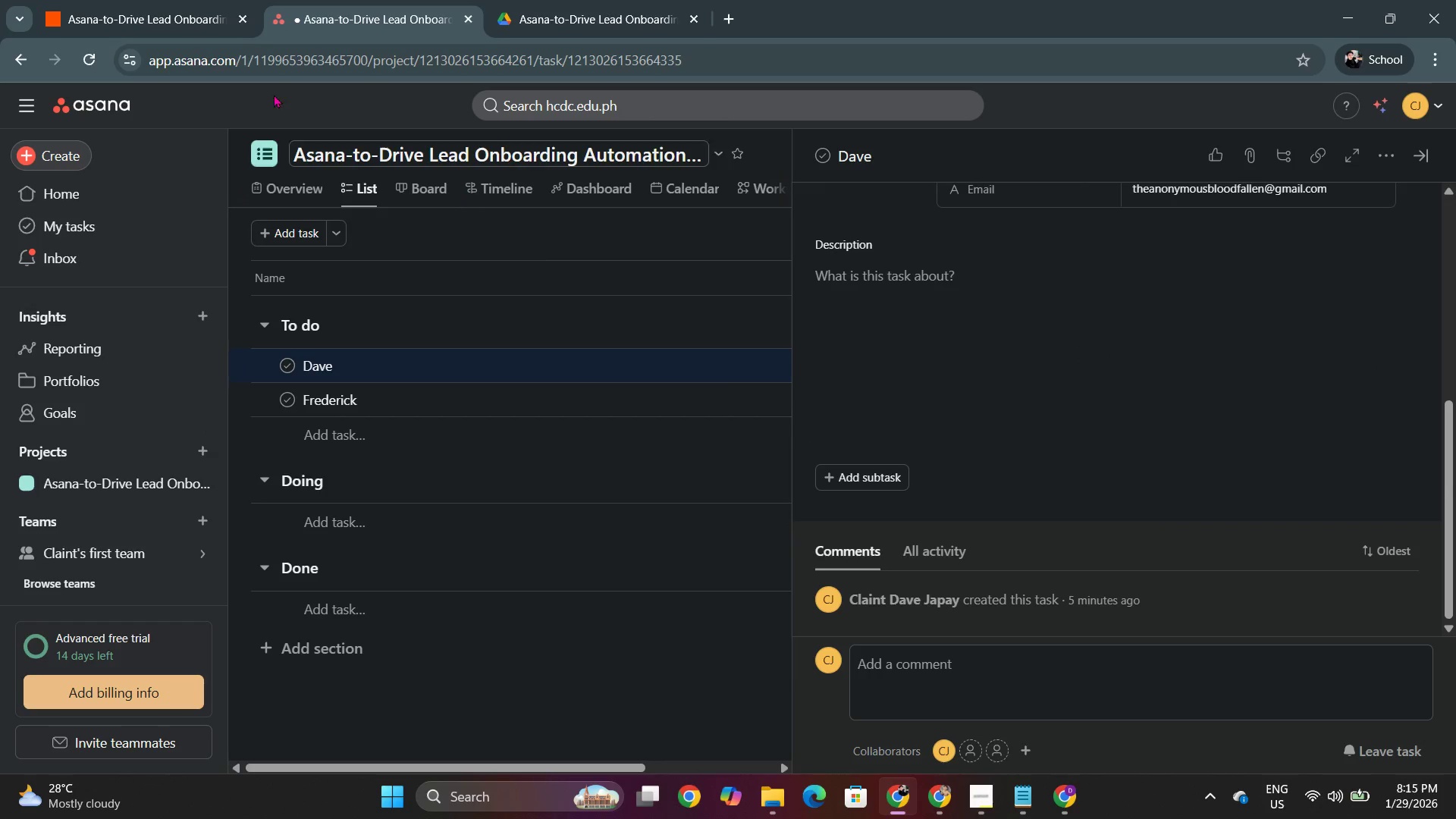 
left_click([85, 52])
 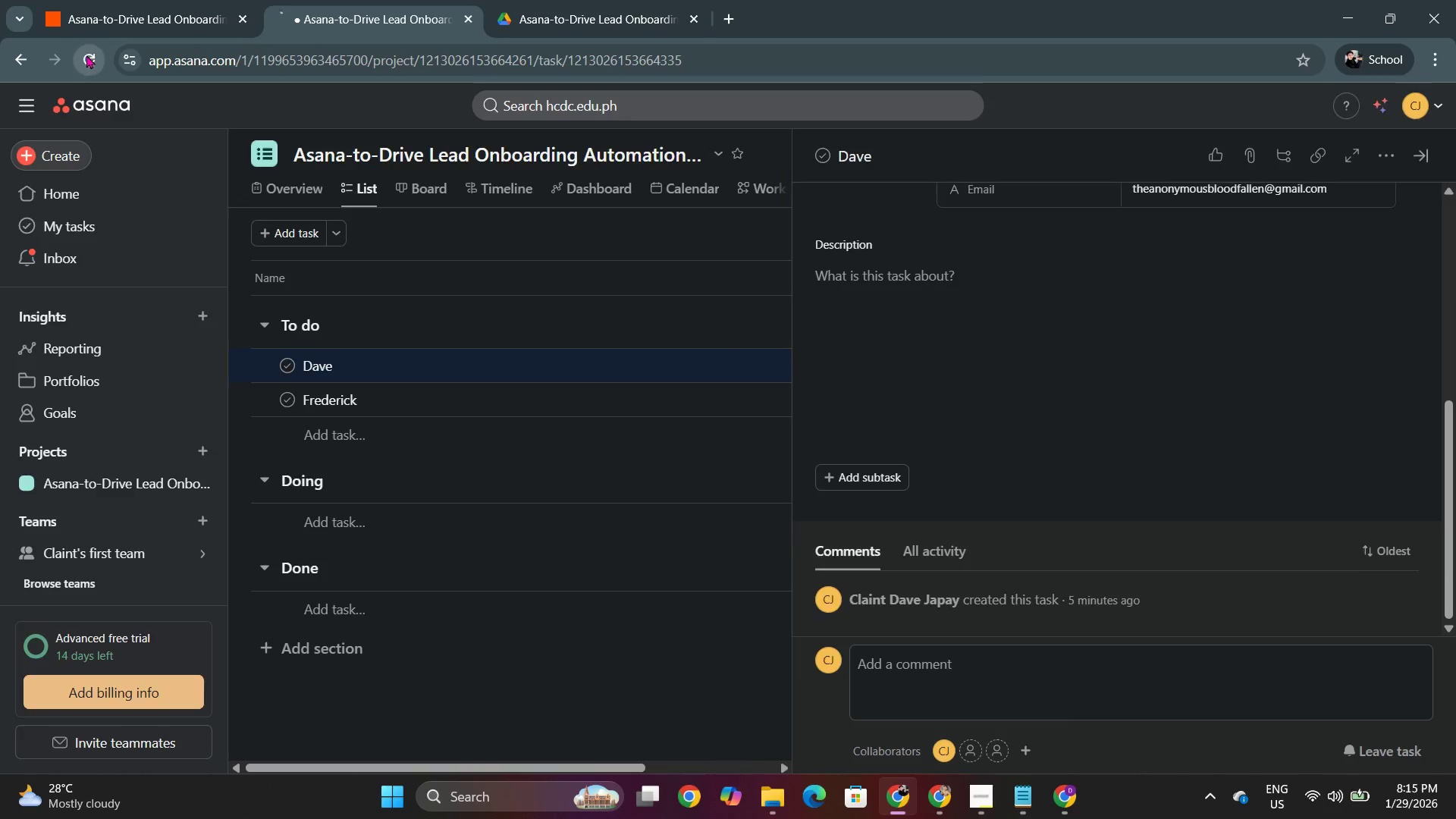 
key(Alt+AltLeft)
 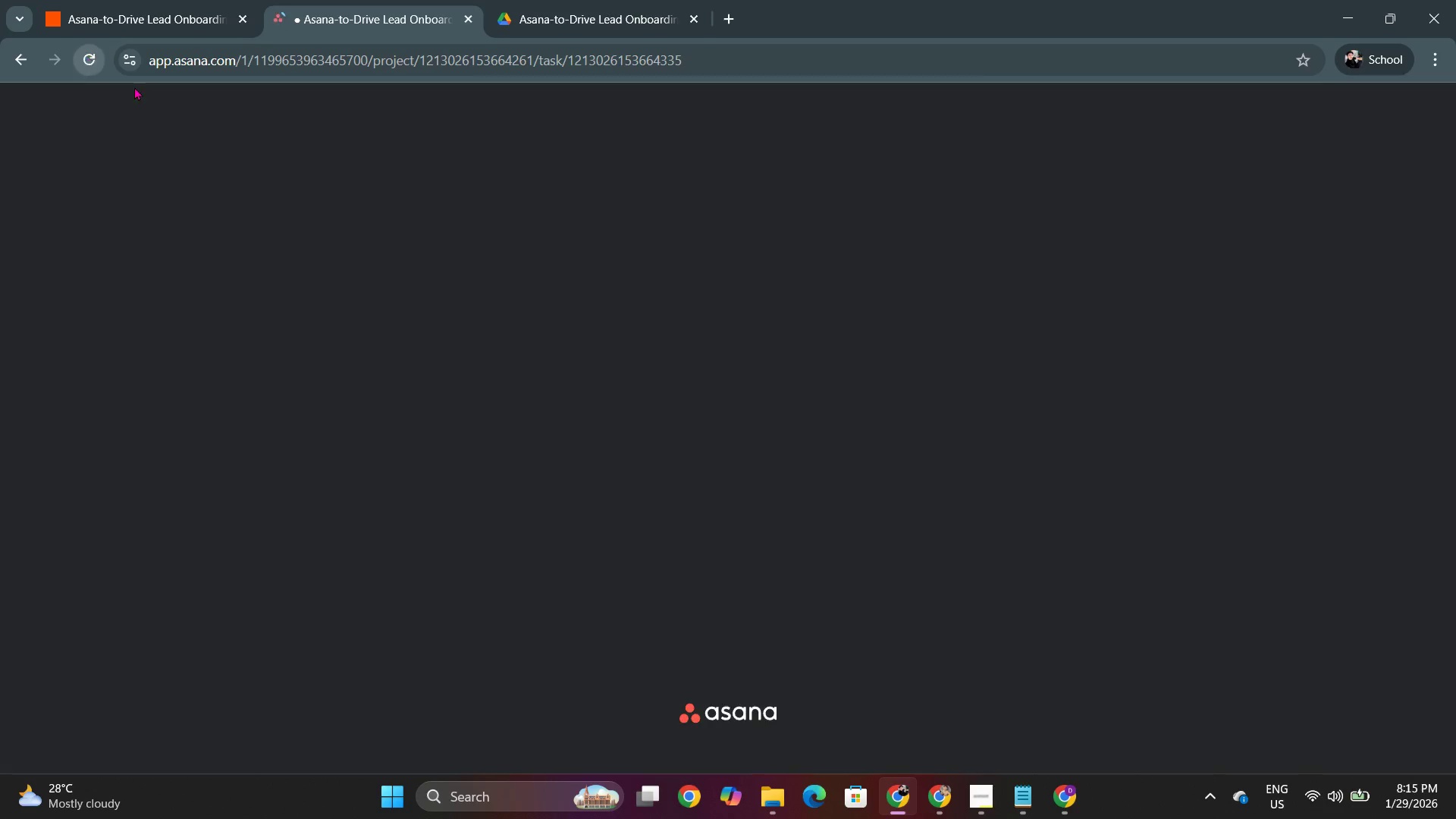 
key(Alt+Tab)
 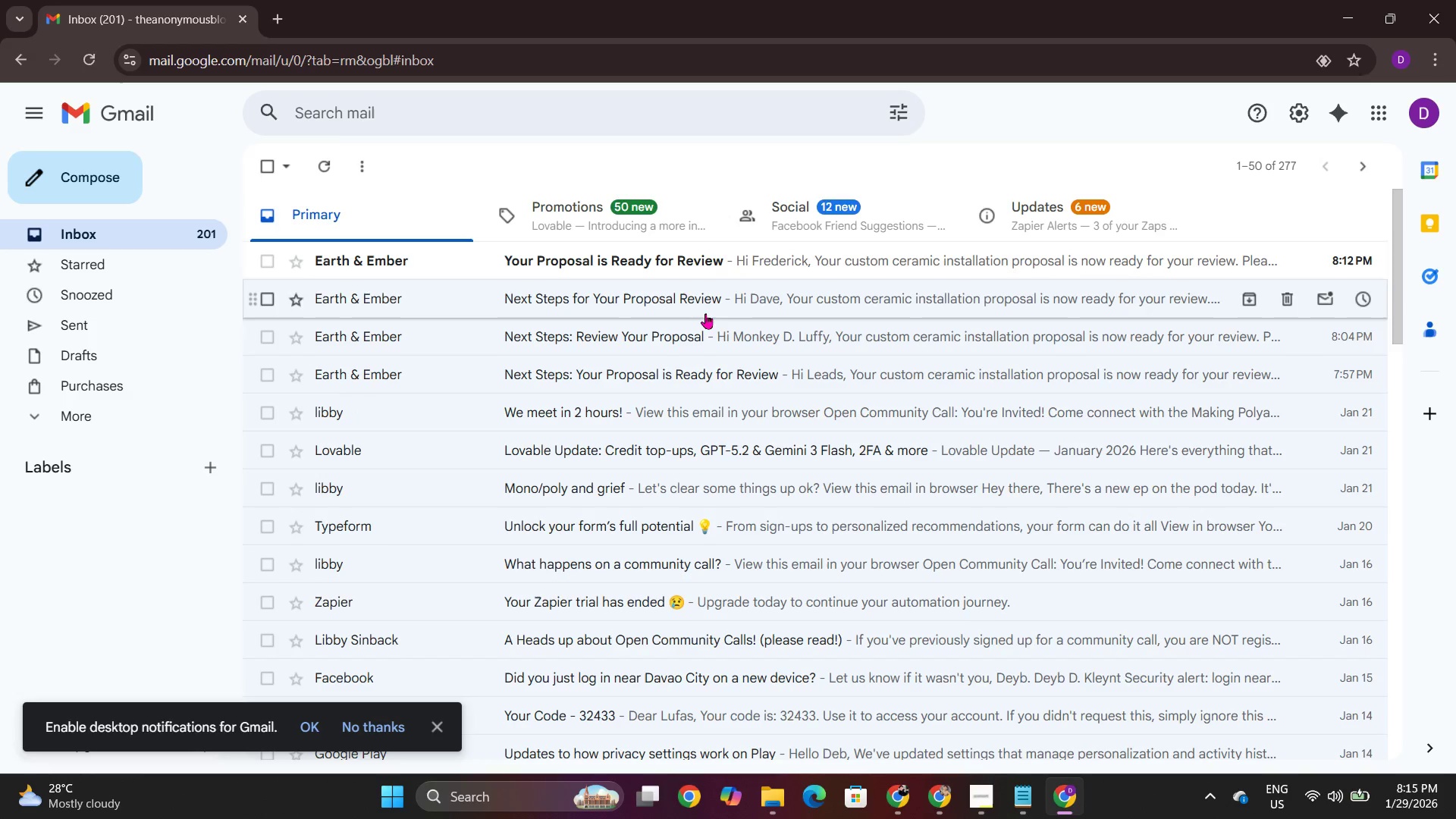 
scroll: coordinate [667, 342], scroll_direction: up, amount: 2.0
 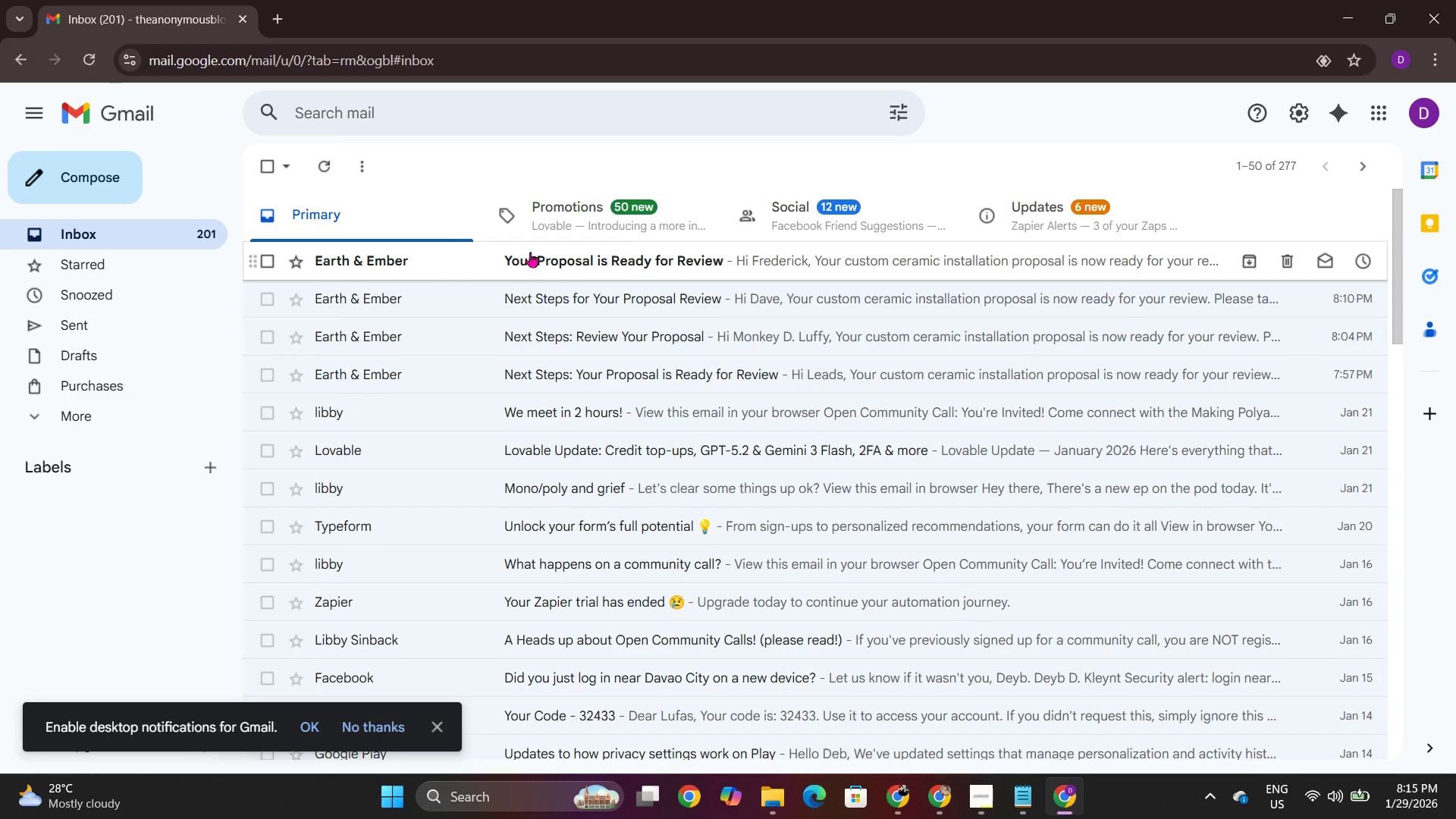 
left_click([535, 265])
 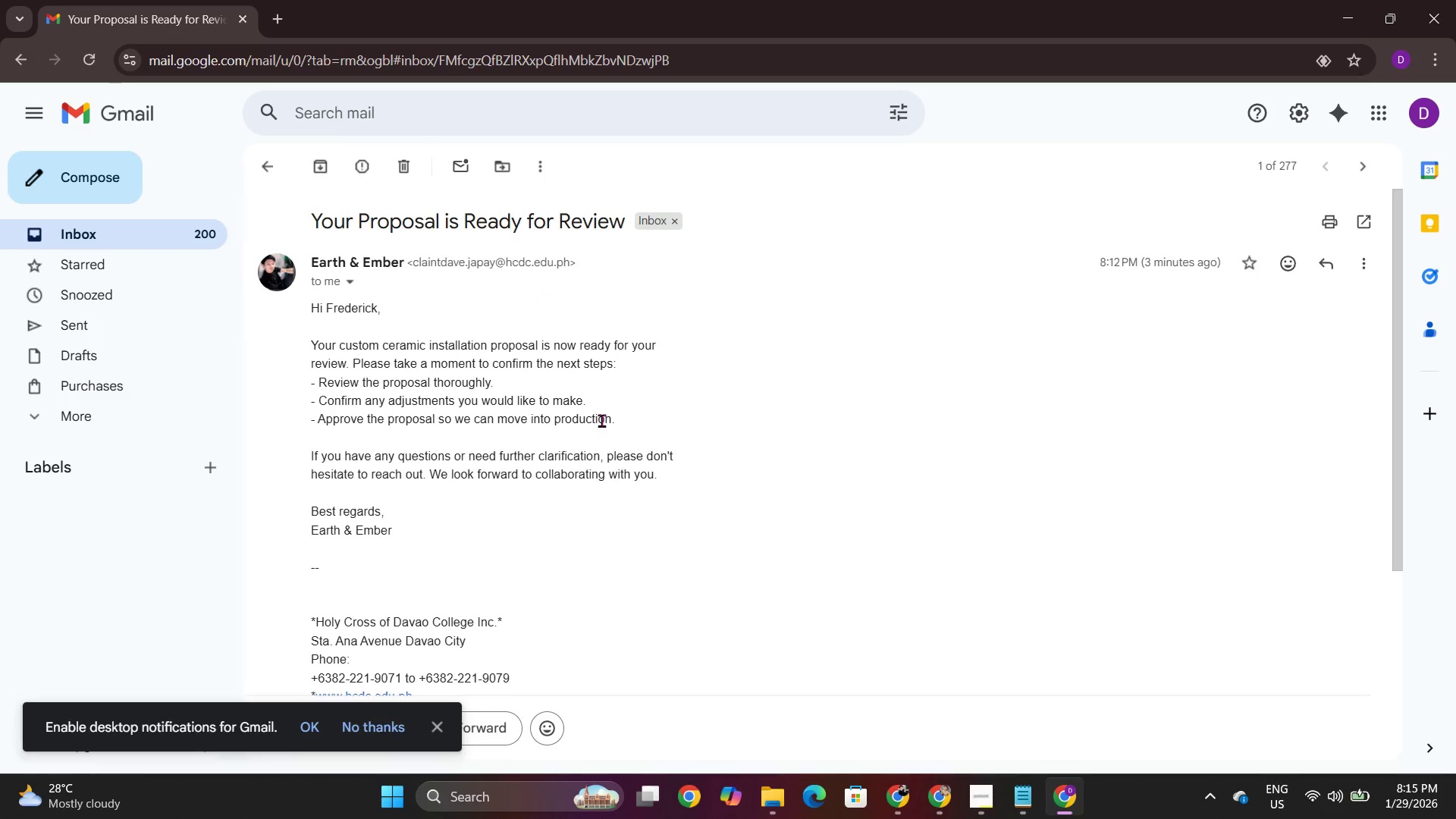 
left_click([268, 171])
 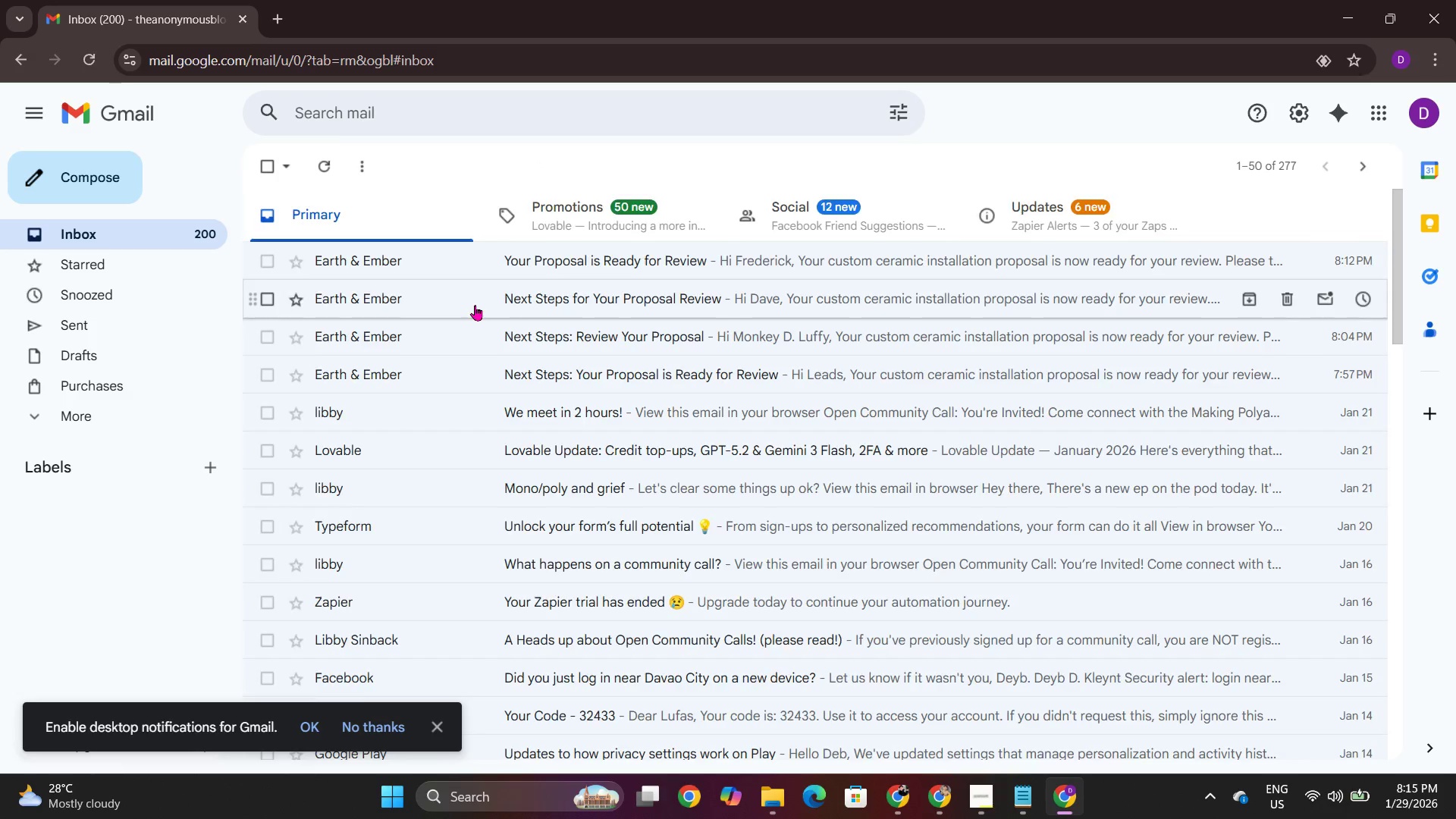 
scroll: coordinate [350, 280], scroll_direction: up, amount: 2.0
 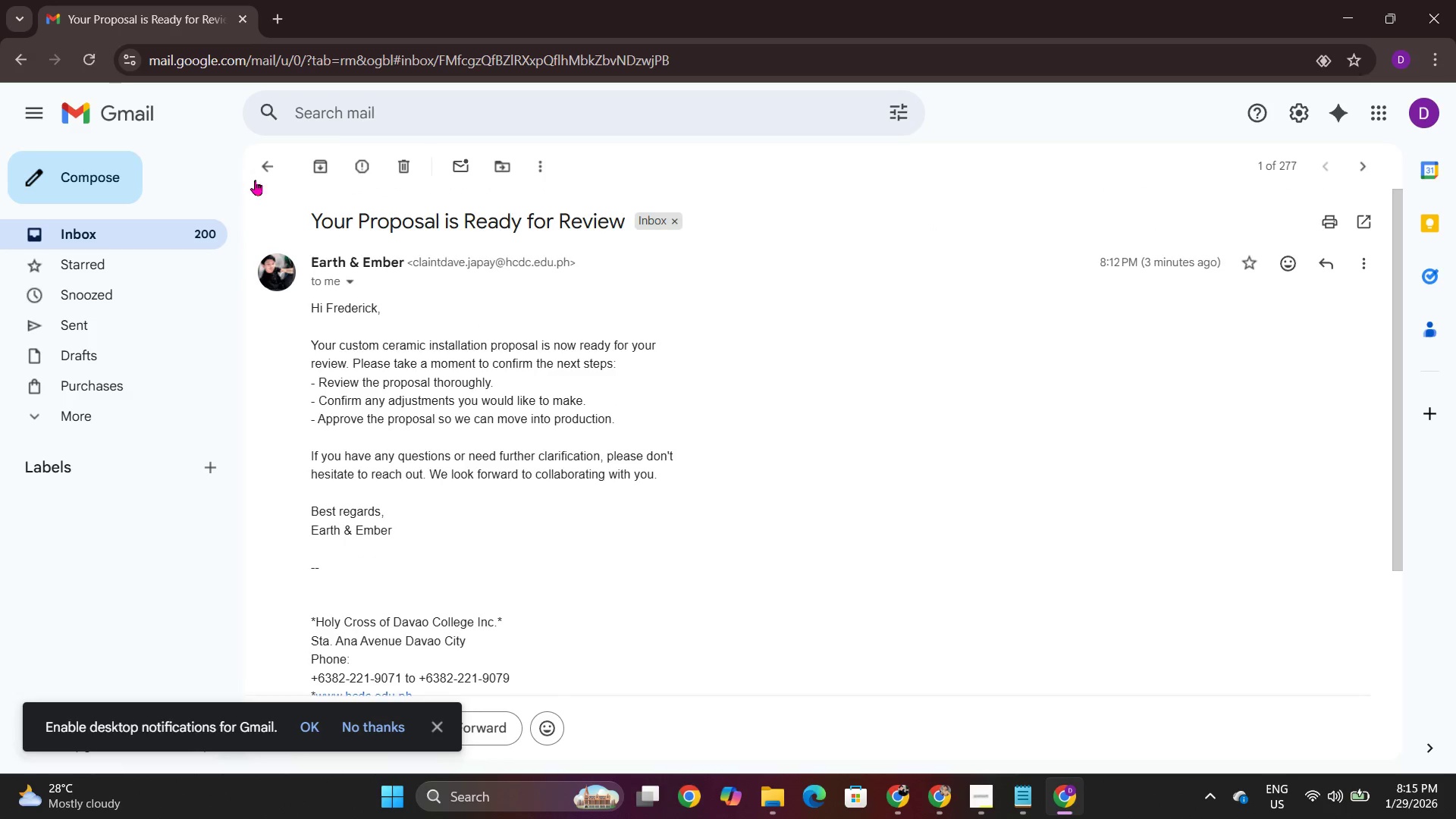 
double_click([475, 305])
 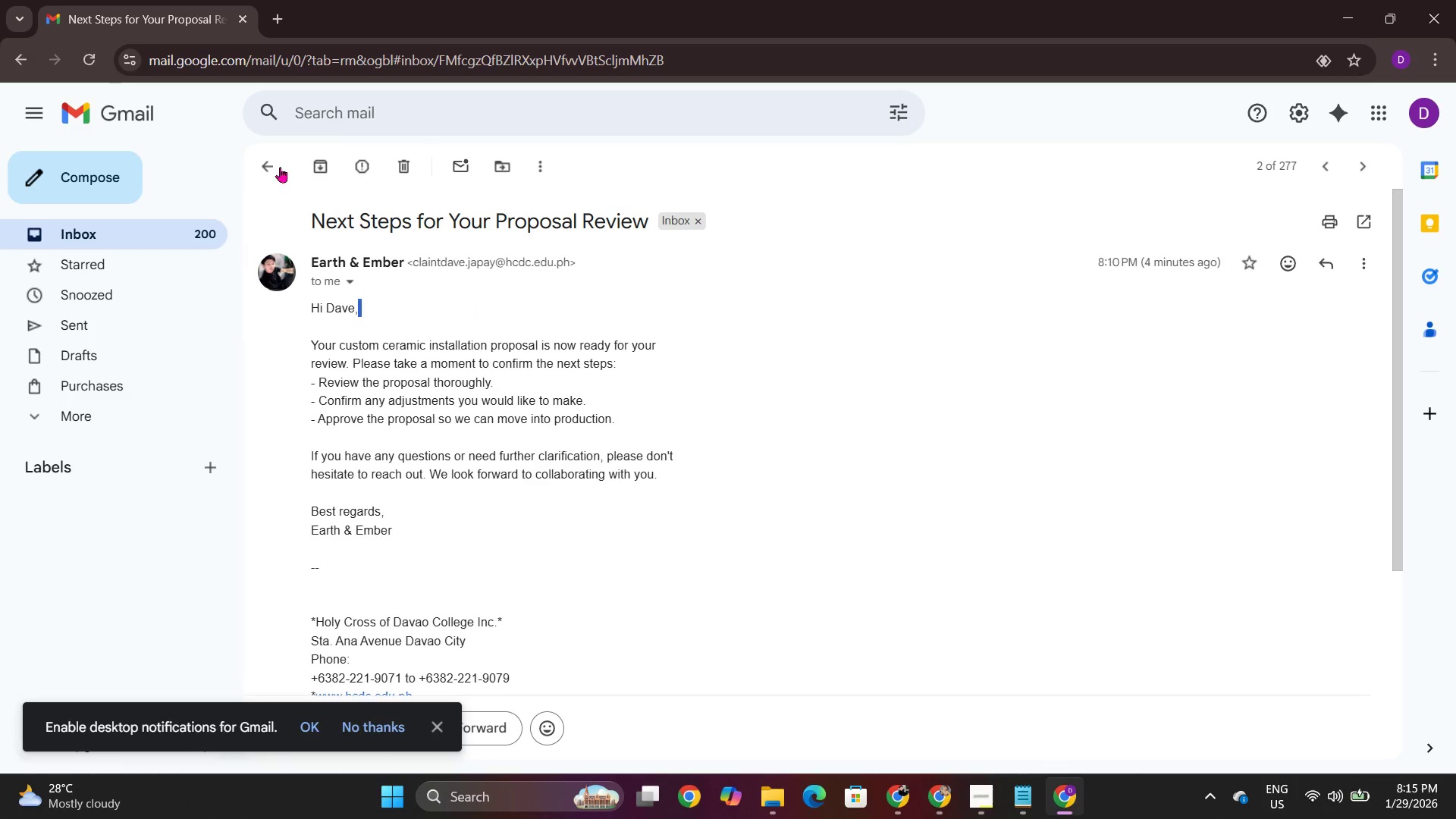 
key(Alt+AltLeft)
 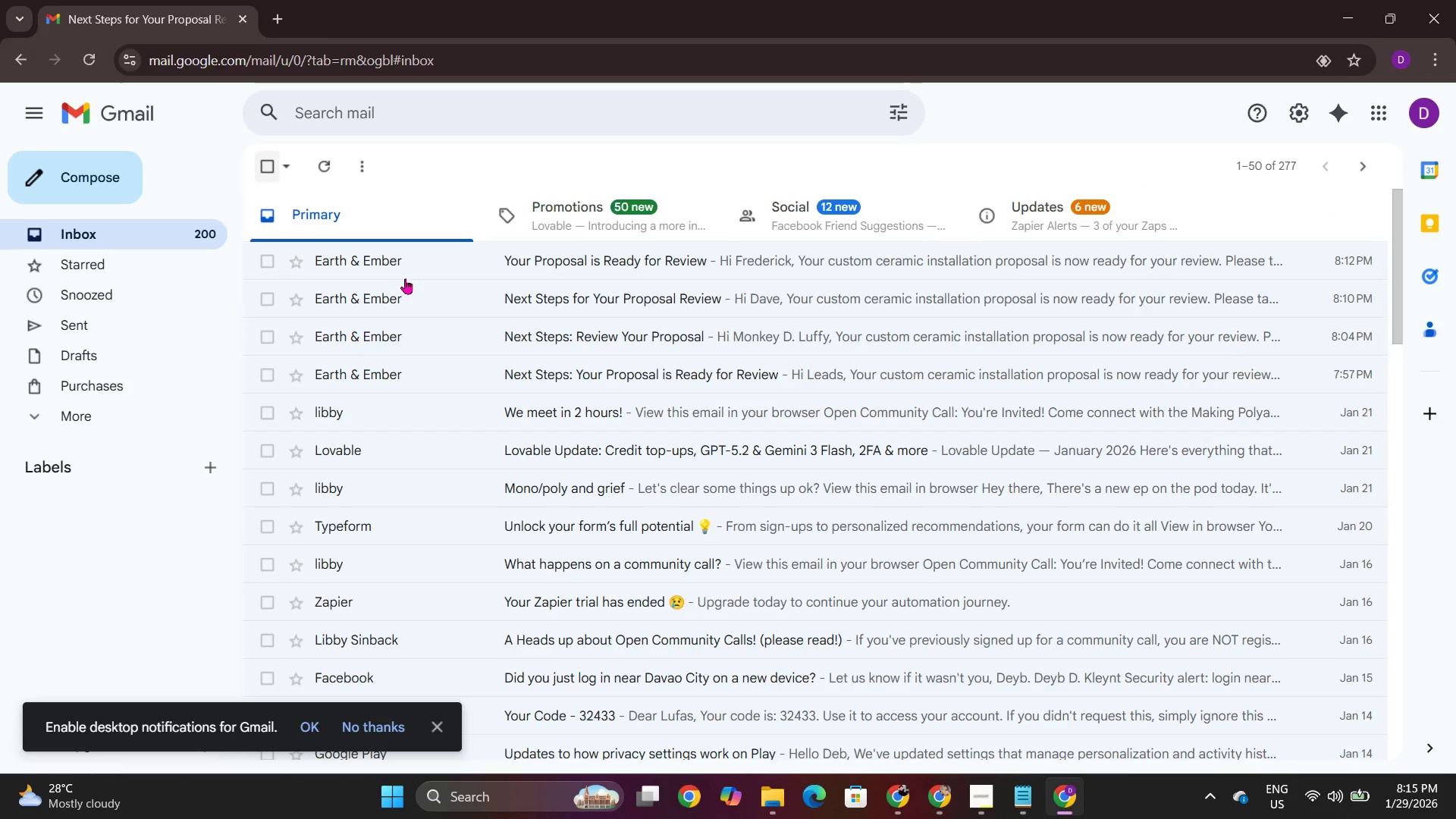 
key(Alt+Tab)
 